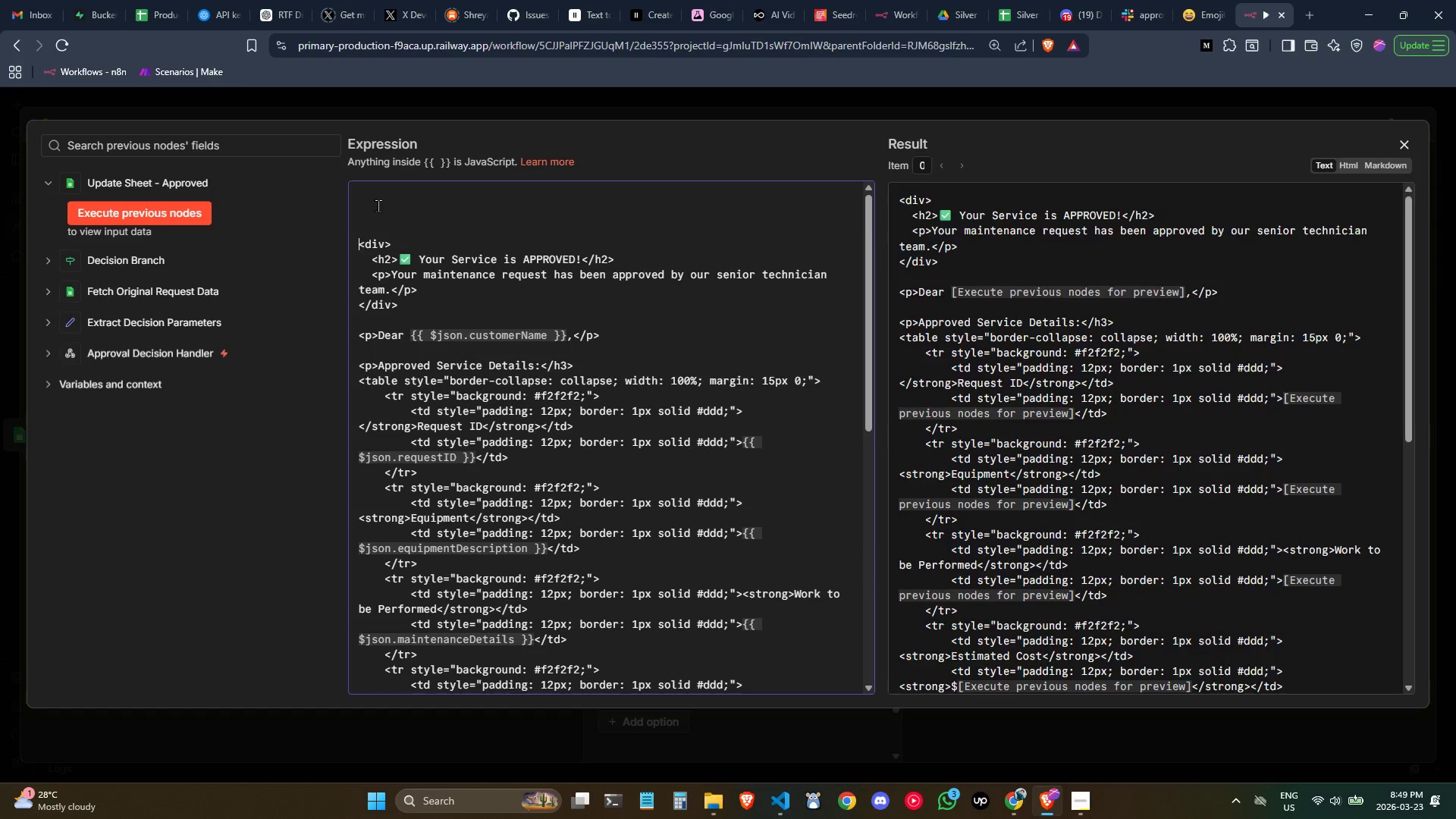 
key(ArrowUp)
 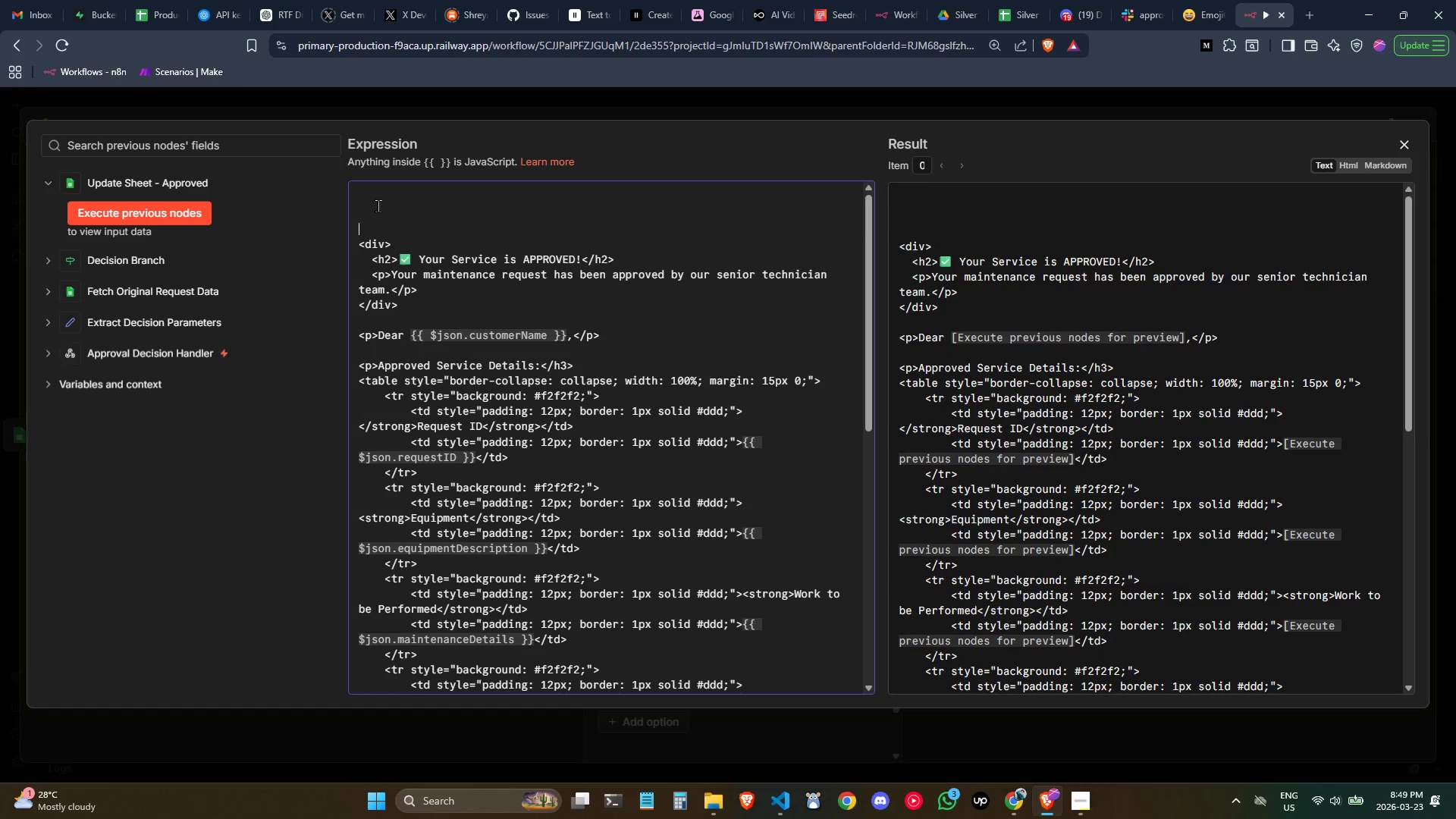 
key(ArrowUp)
 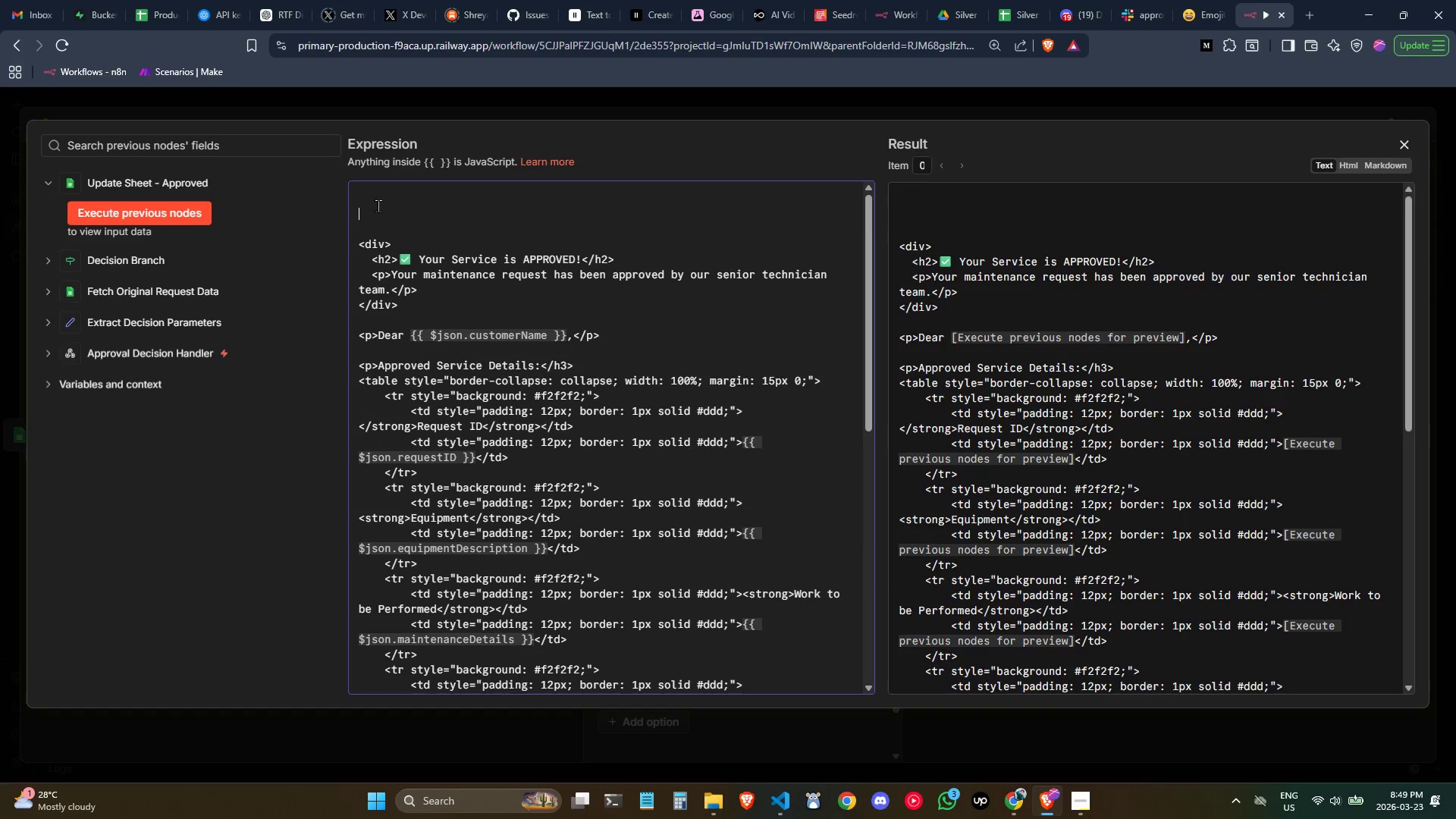 
key(ArrowUp)
 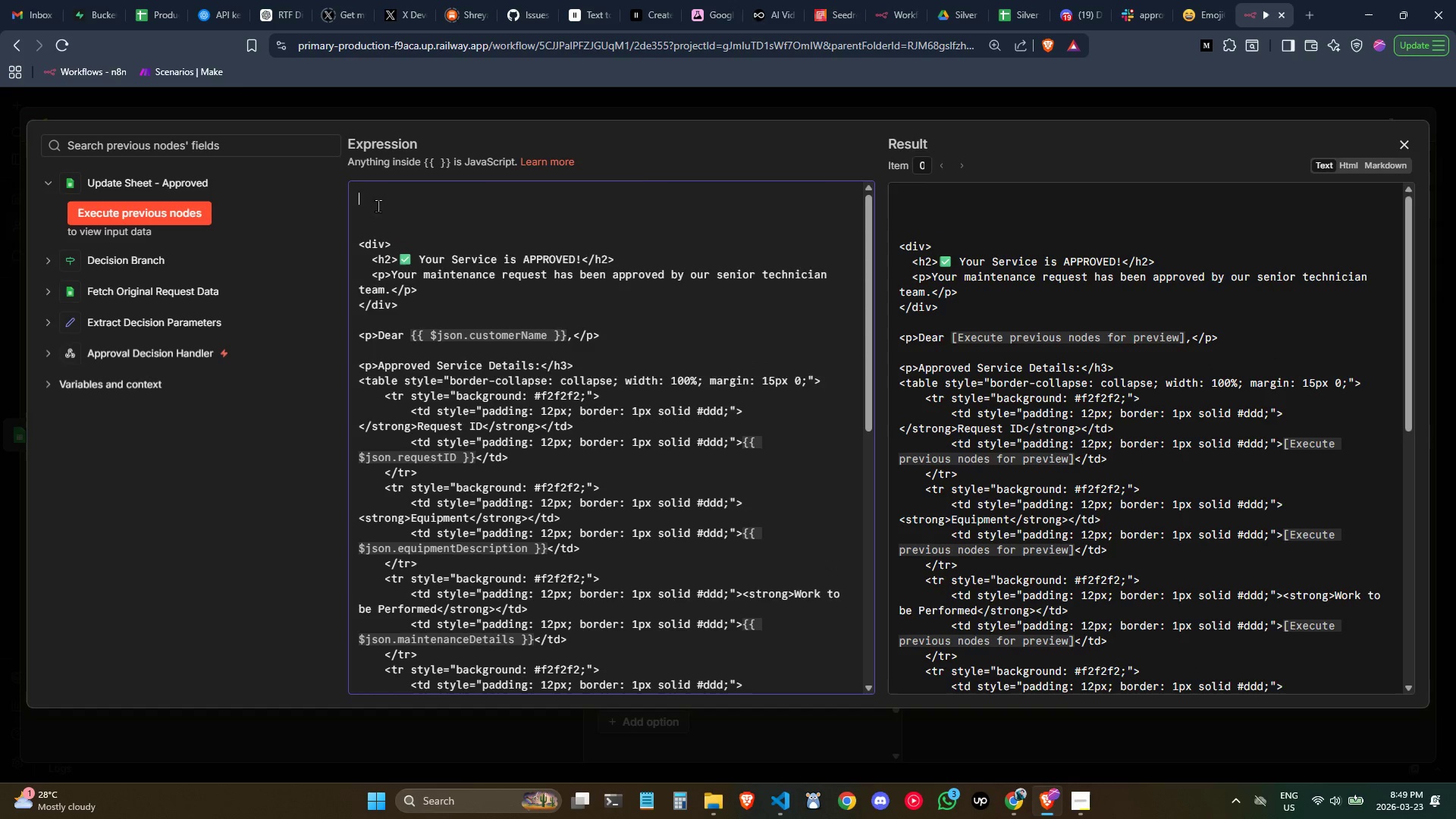 
key(ArrowUp)
 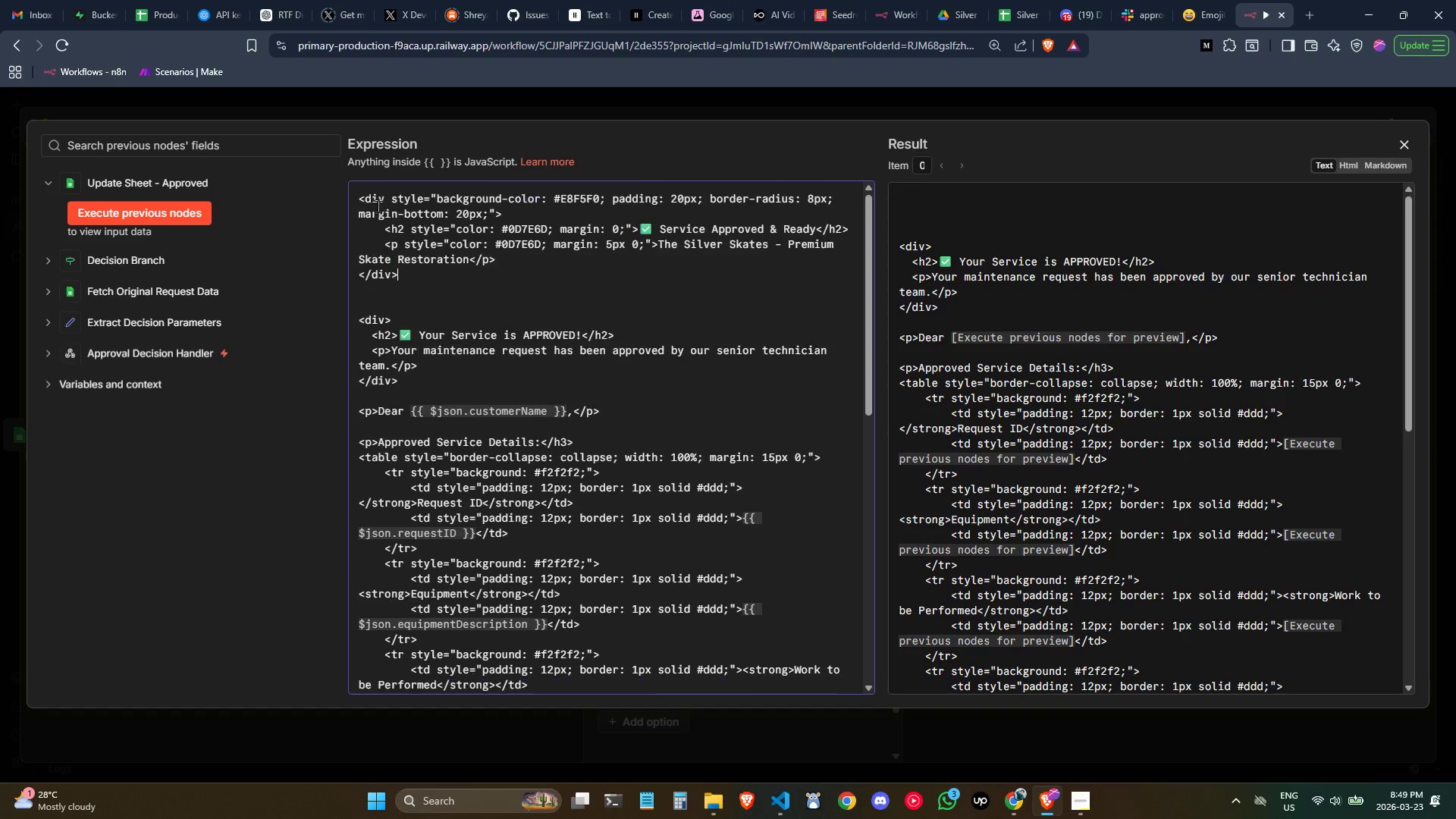 
key(Control+ControlLeft)
 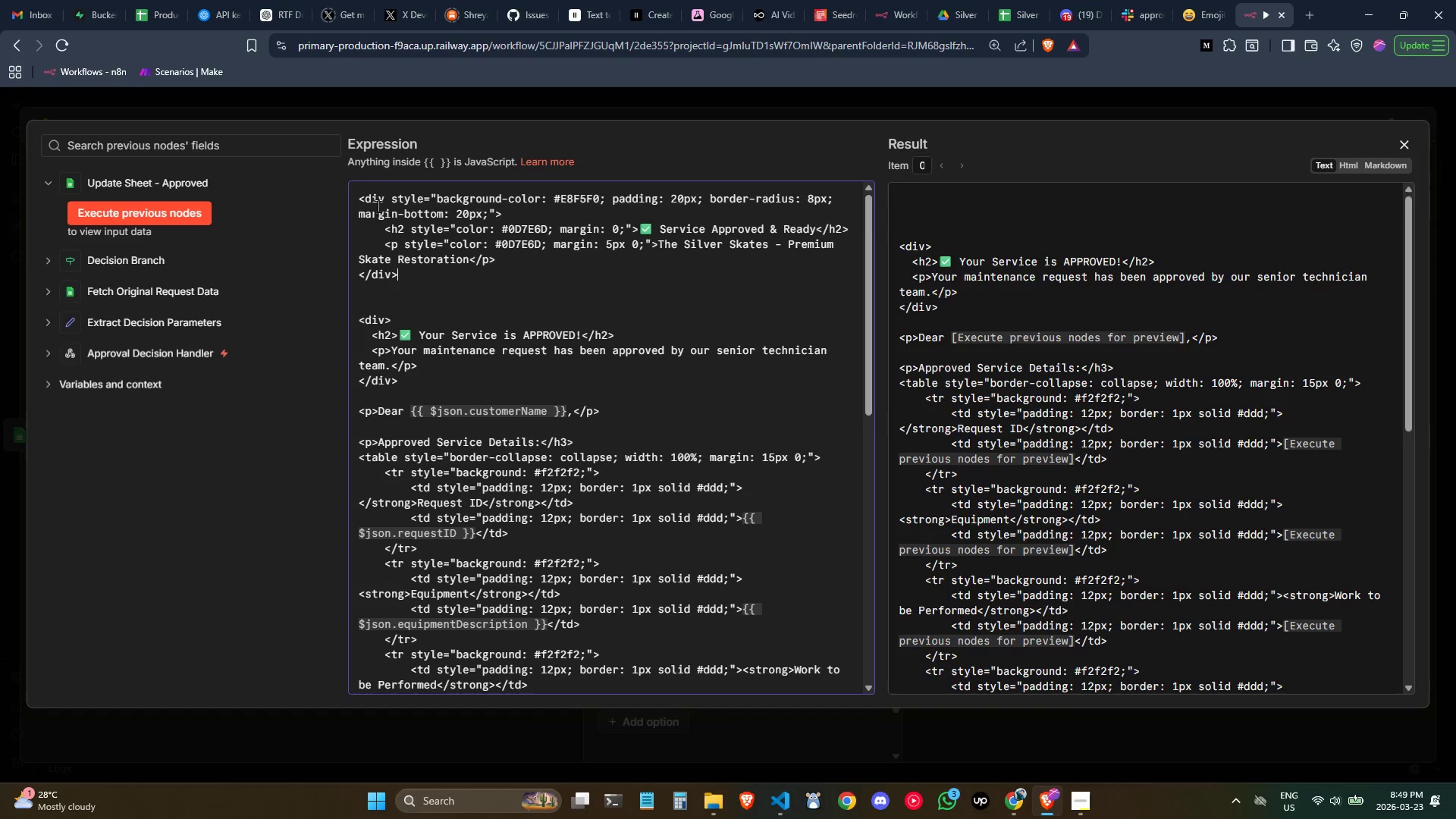 
key(Control+V)
 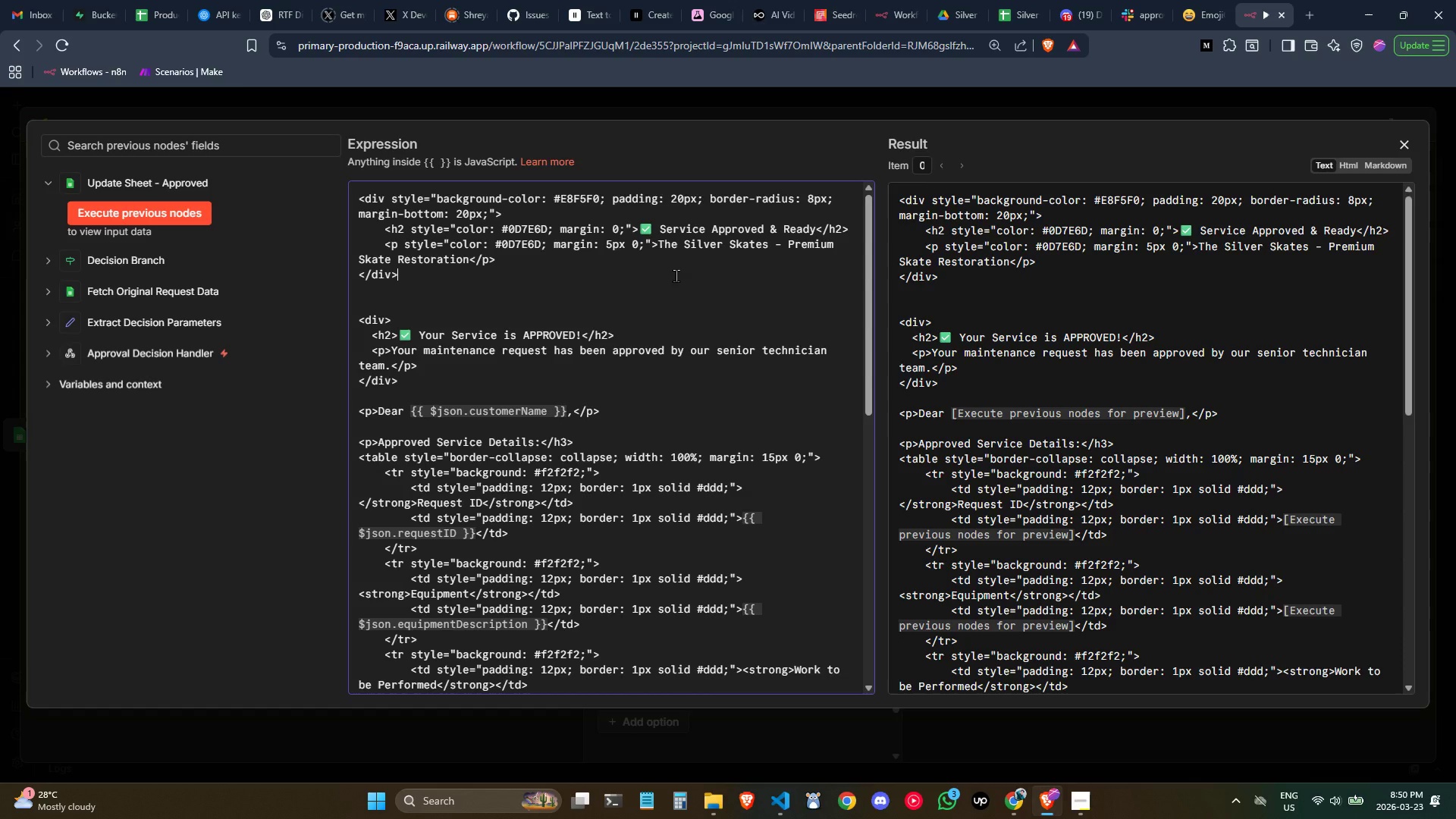 
wait(27.33)
 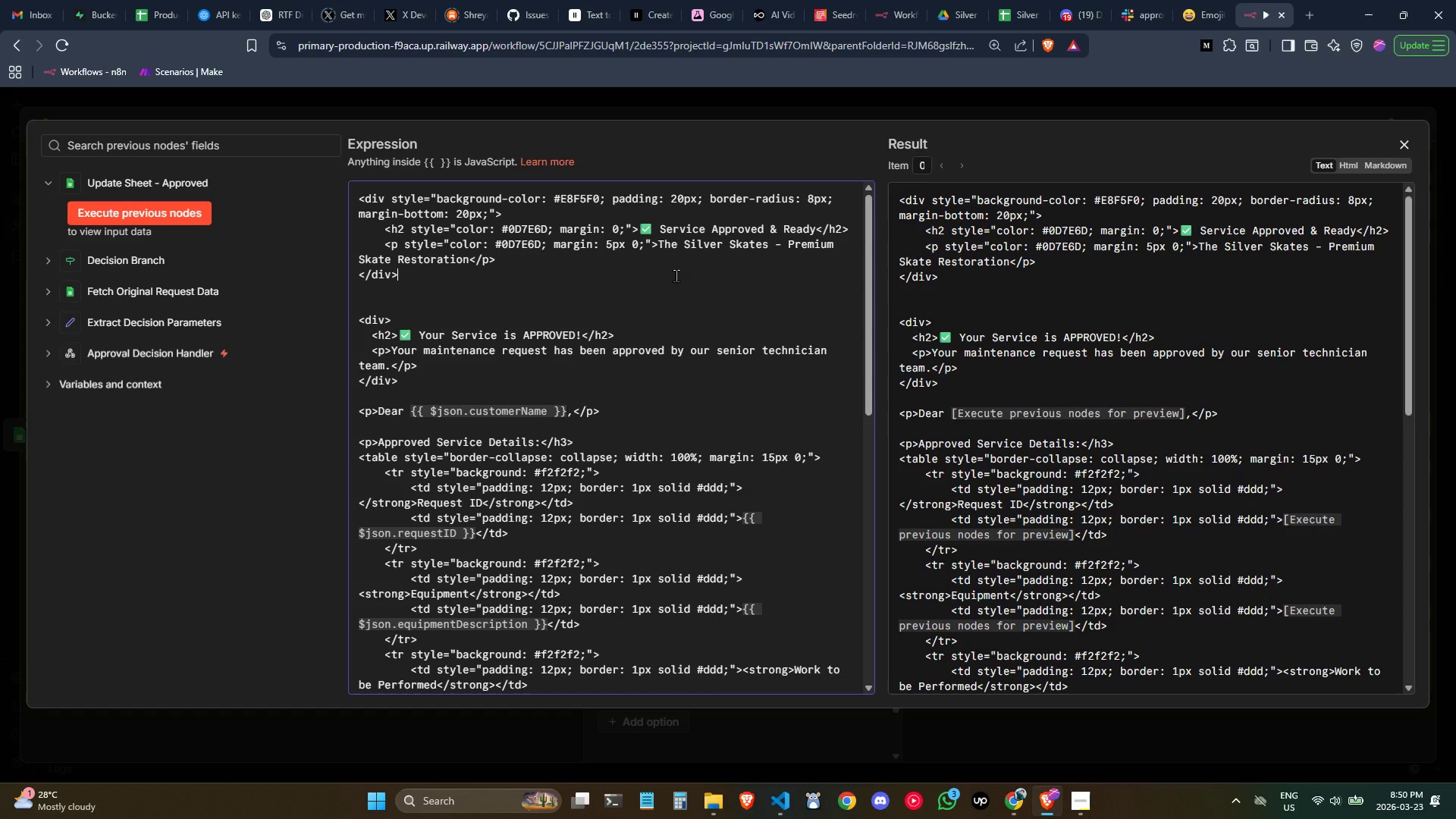 
left_click_drag(start_coordinate=[817, 227], to_coordinate=[661, 226])
 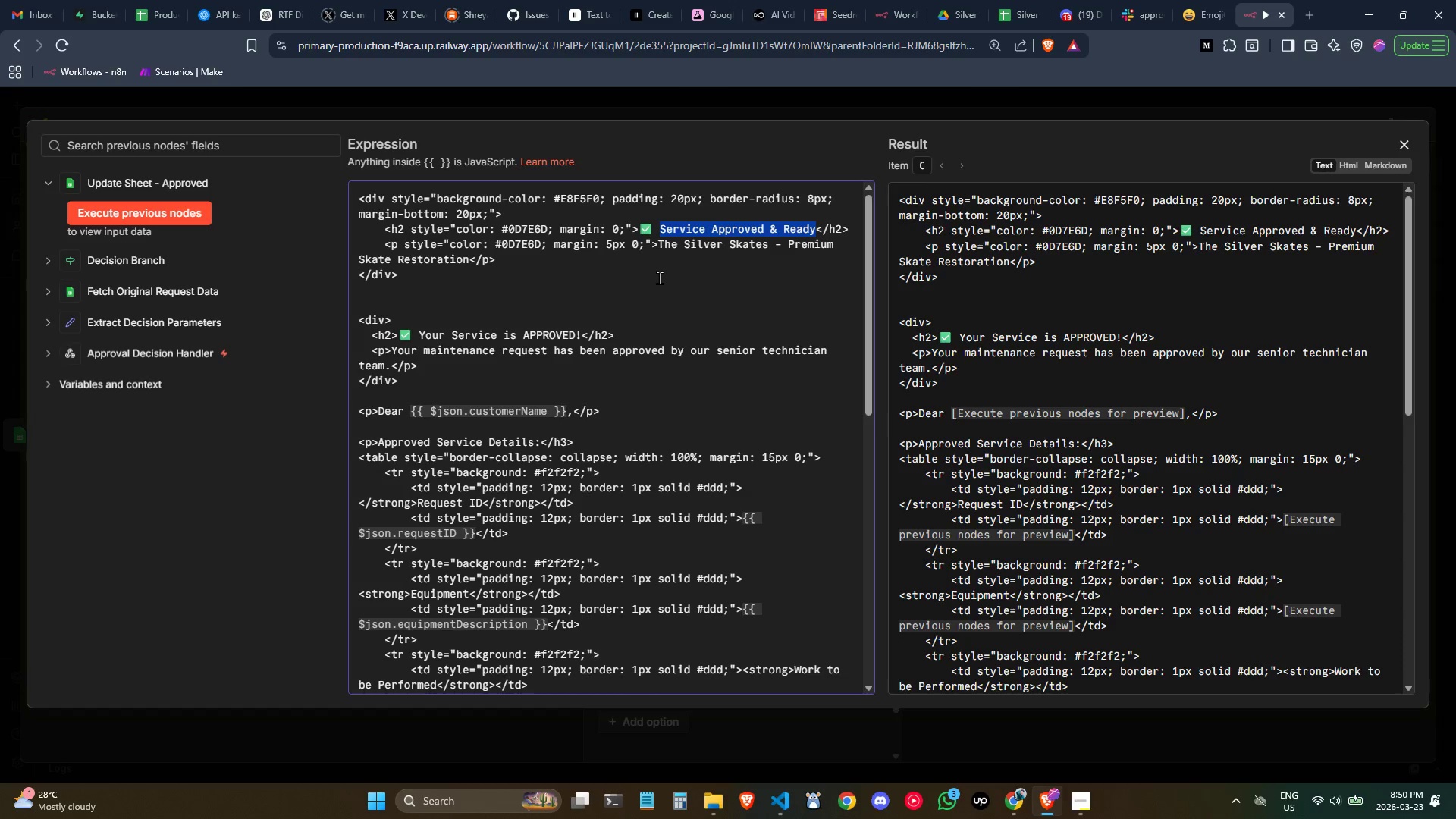 
left_click([659, 278])
 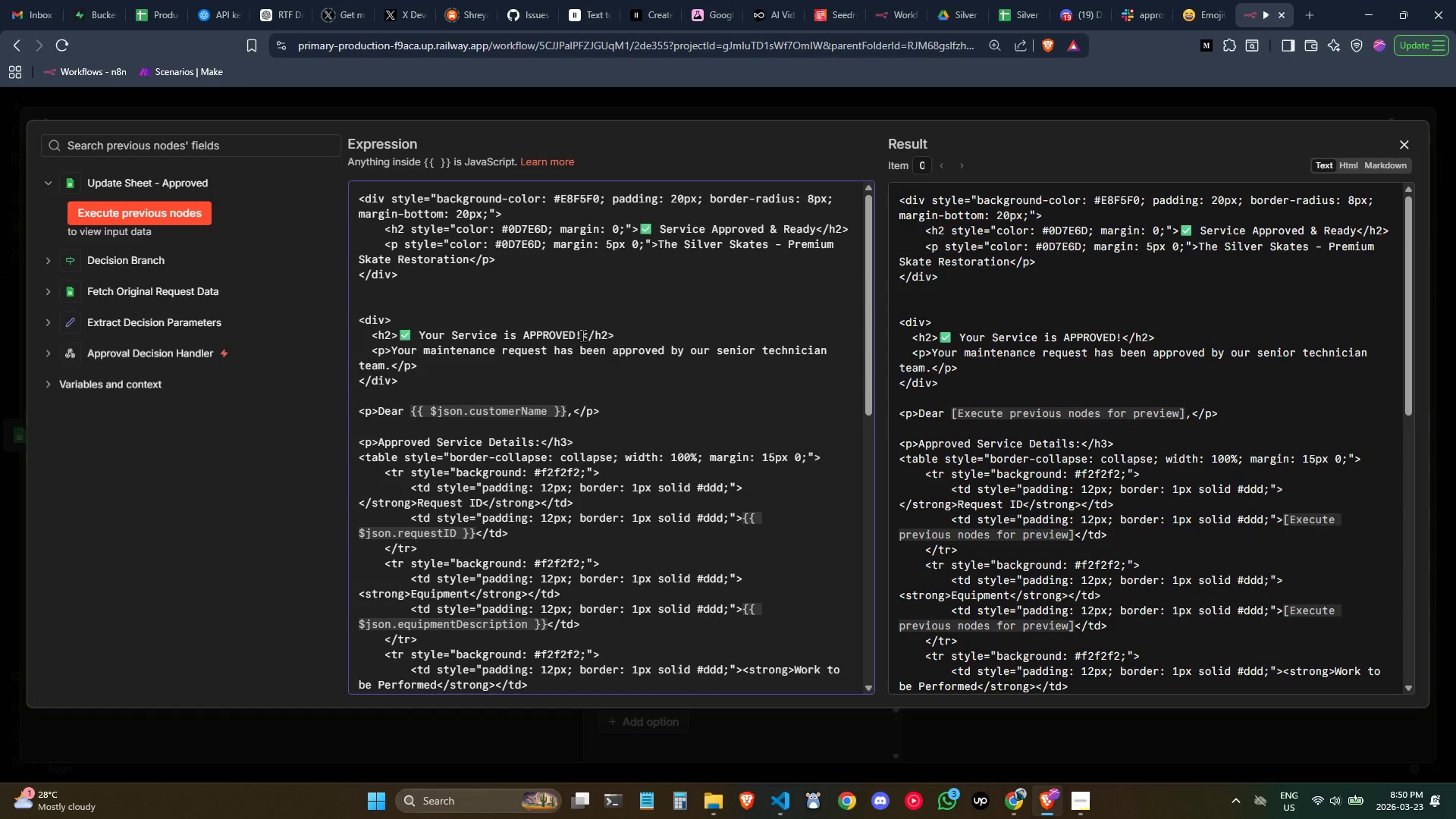 
left_click_drag(start_coordinate=[582, 334], to_coordinate=[418, 336])
 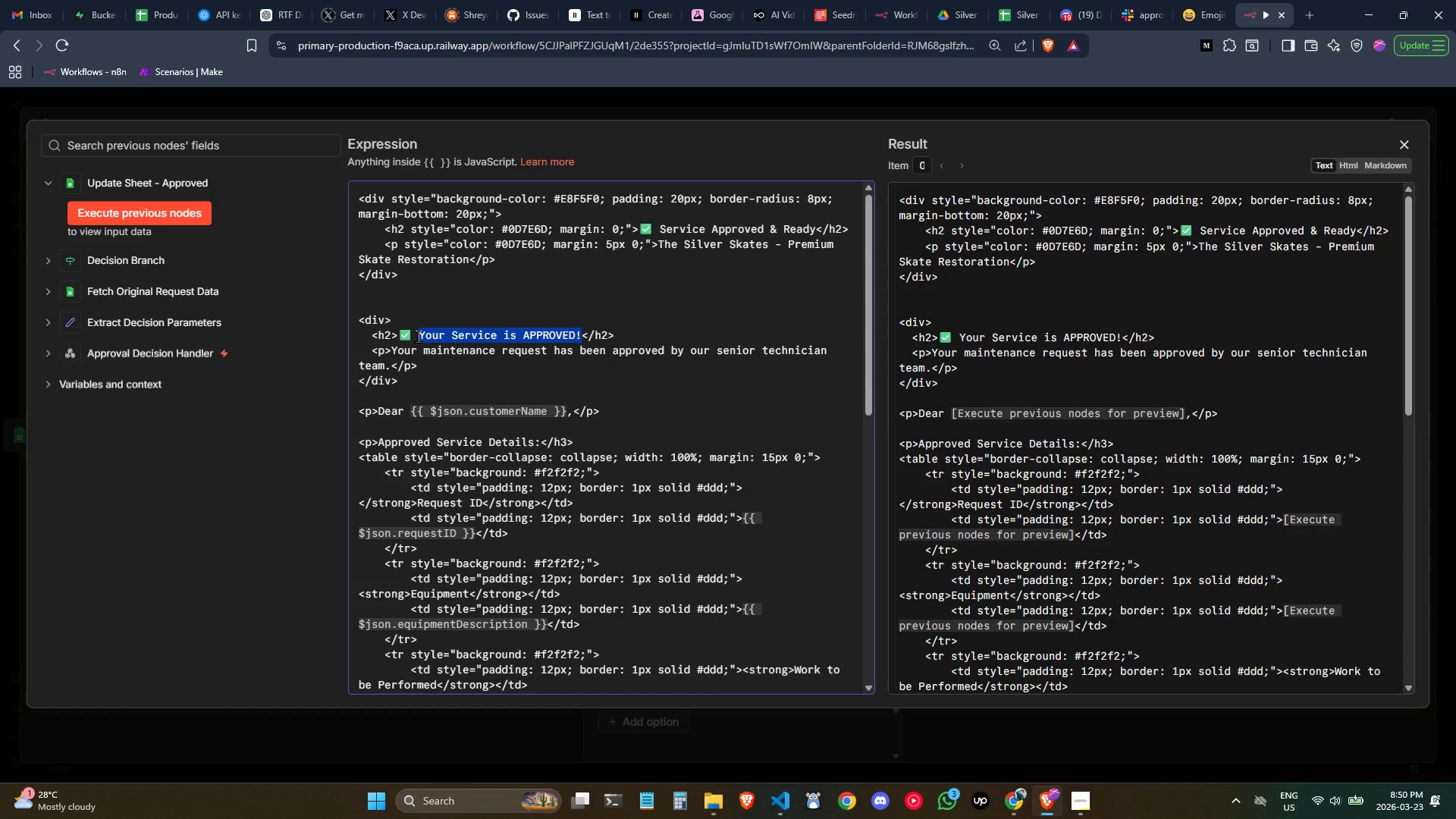 
hold_key(key=ControlLeft, duration=0.55)
 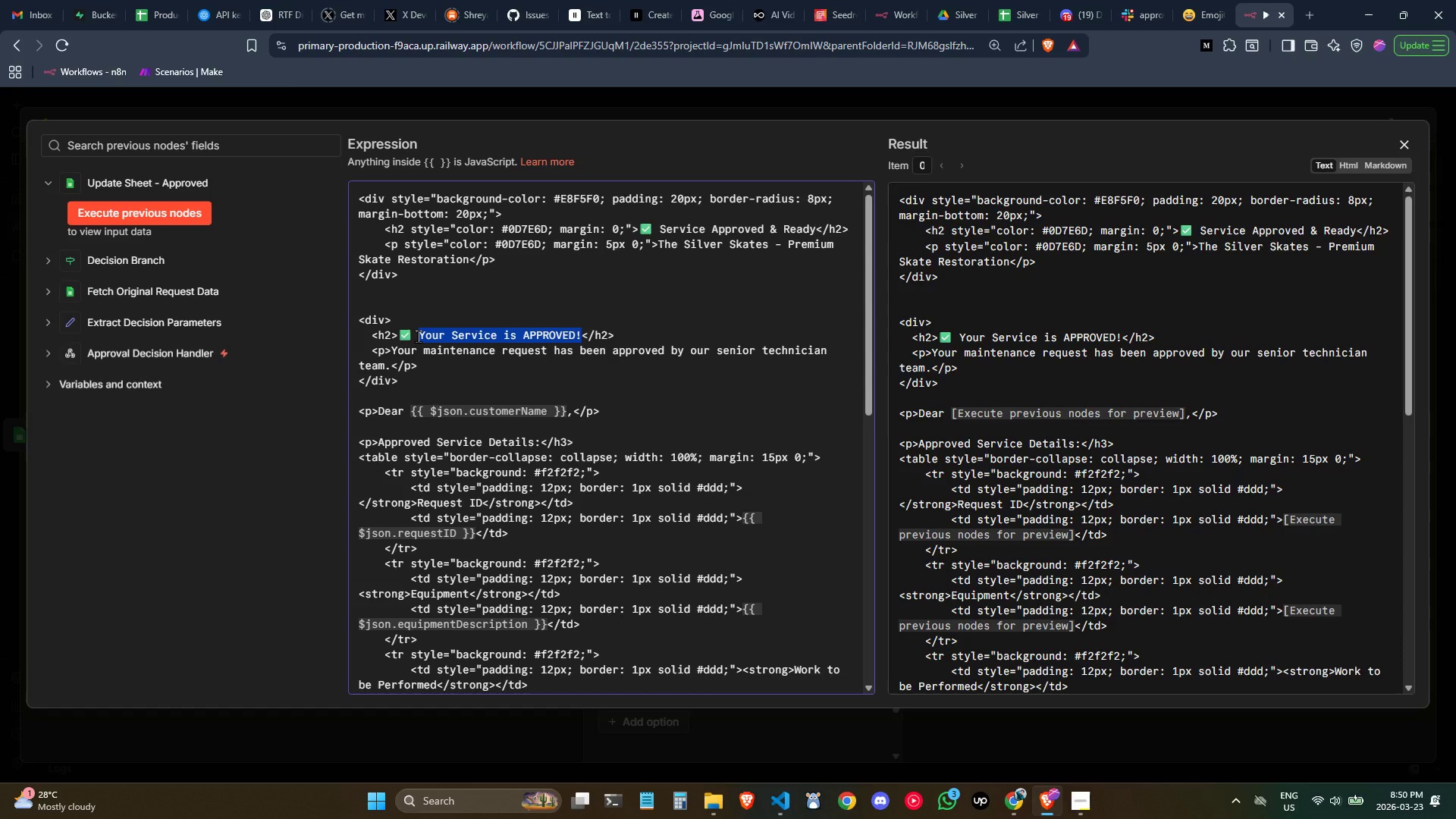 
key(Control+C)
 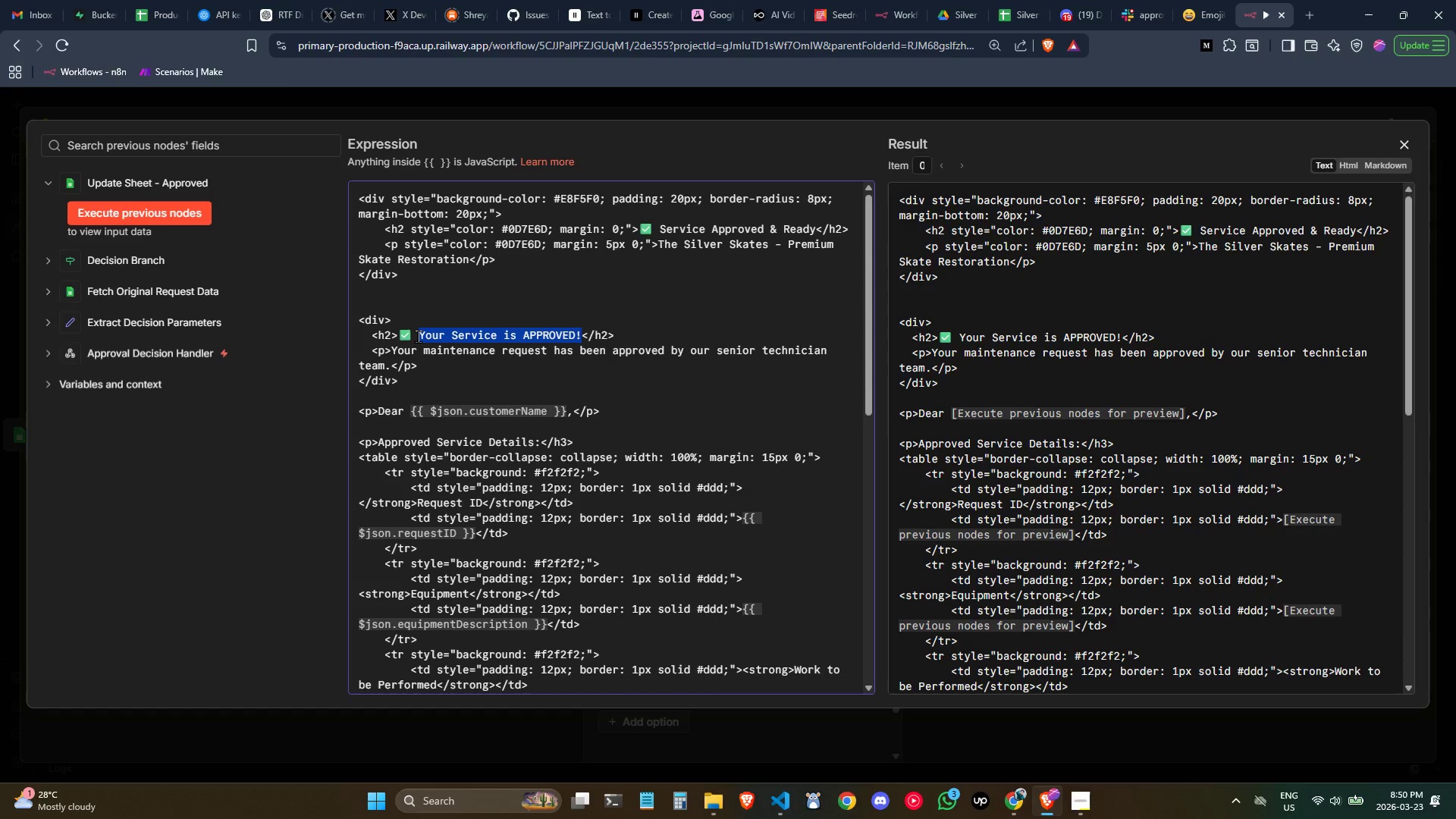 
key(Control+C)
 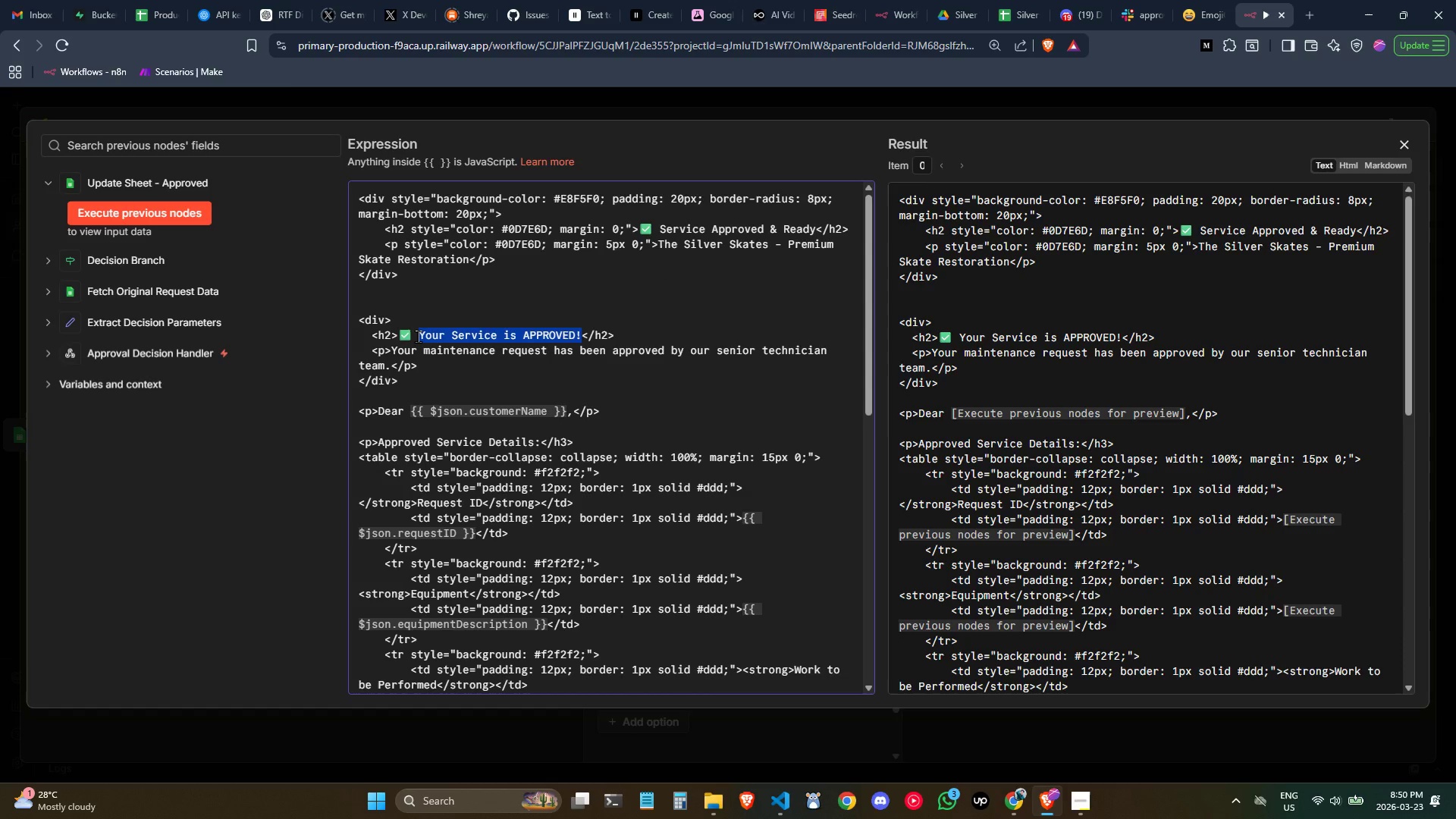 
key(Control+C)
 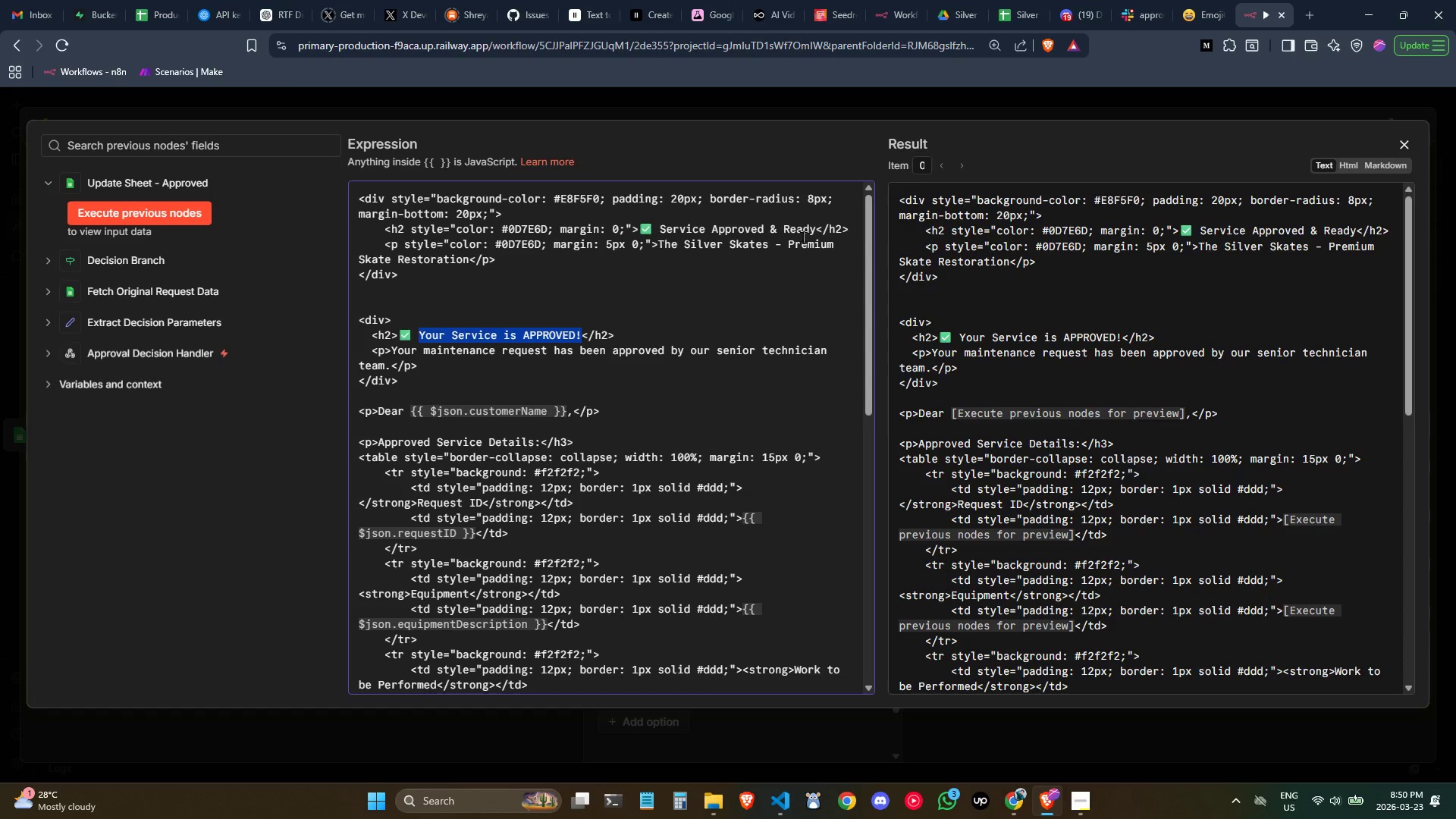 
key(Control+C)
 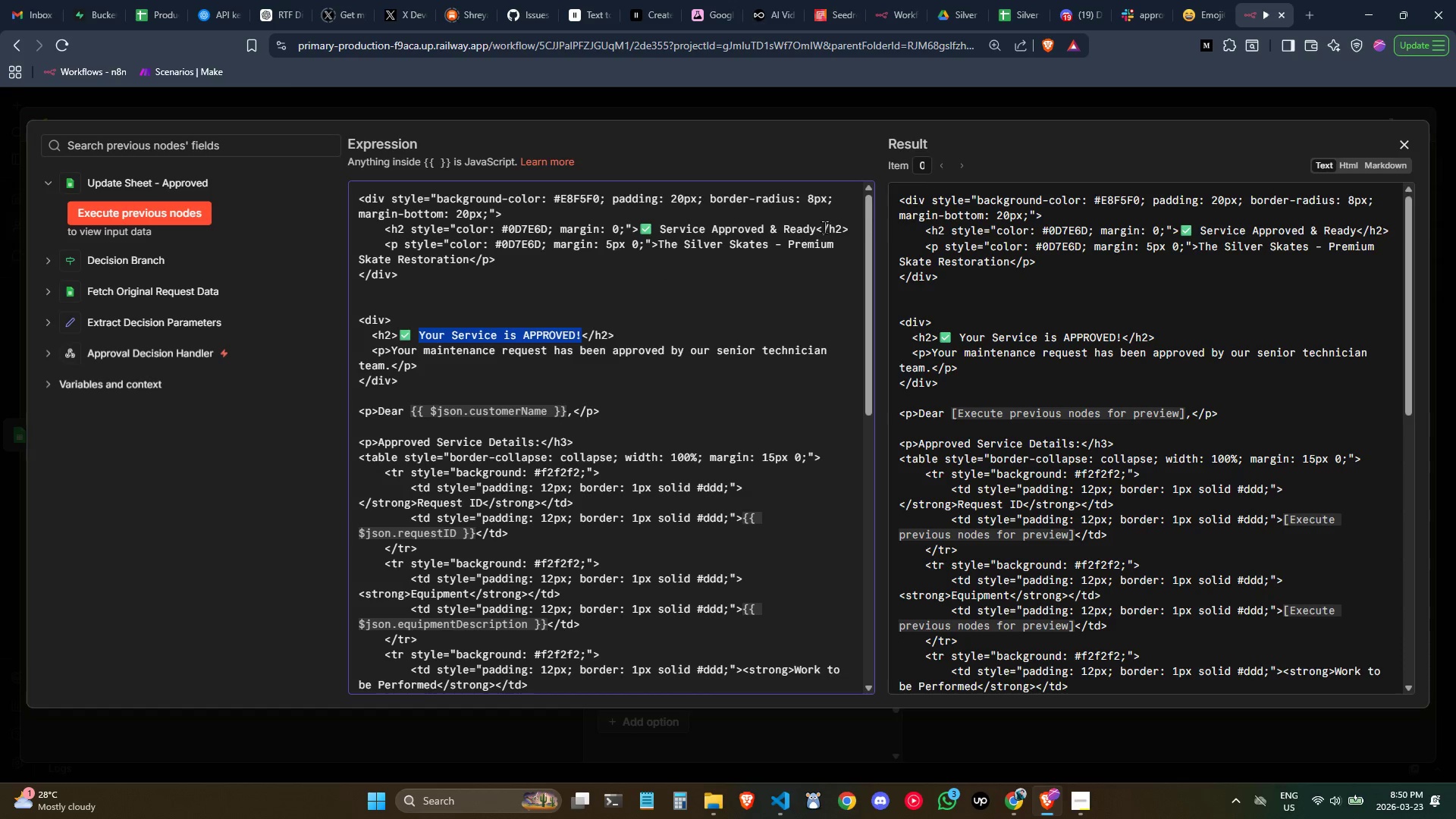 
key(Control+C)
 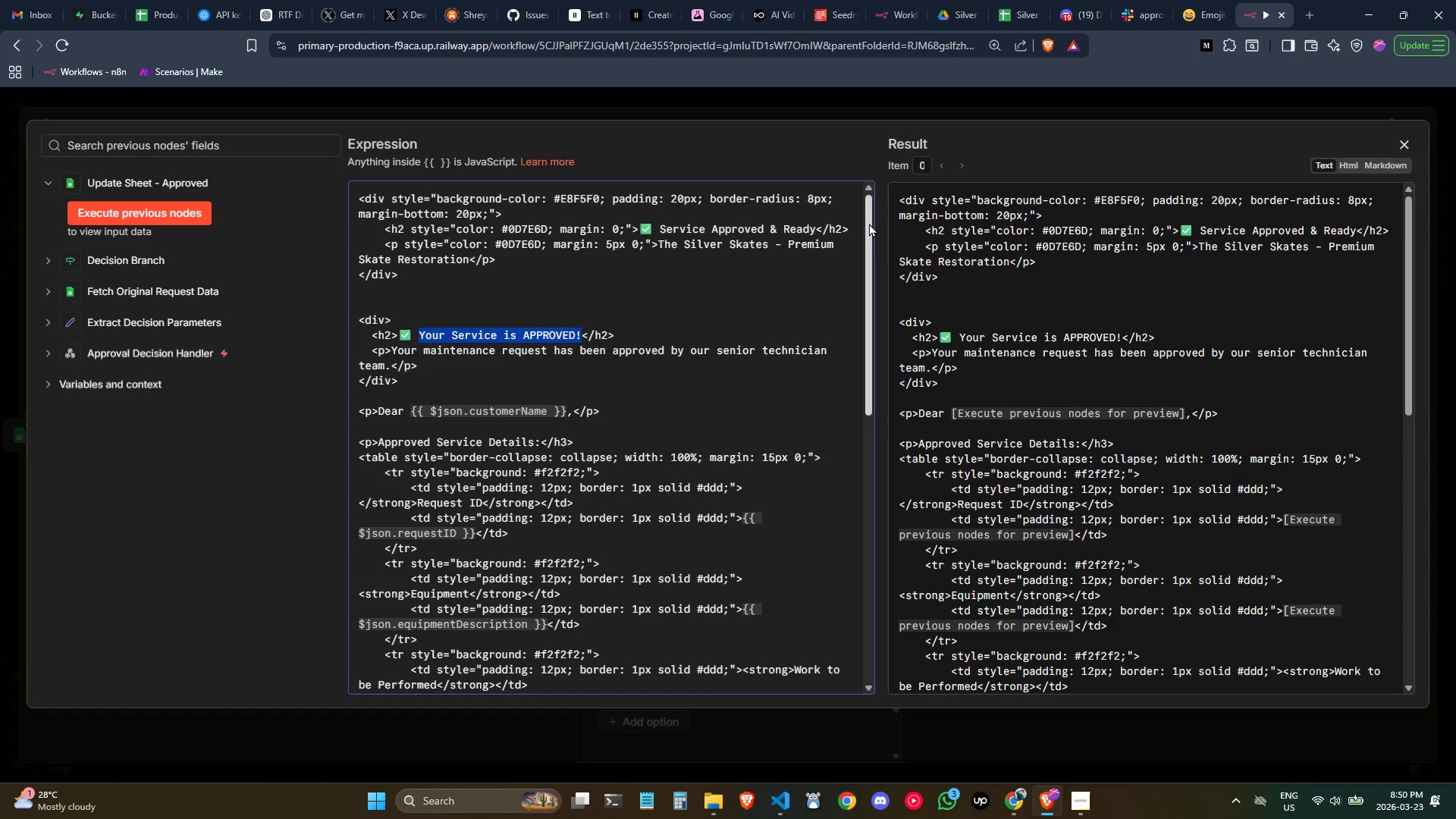 
key(Control+C)
 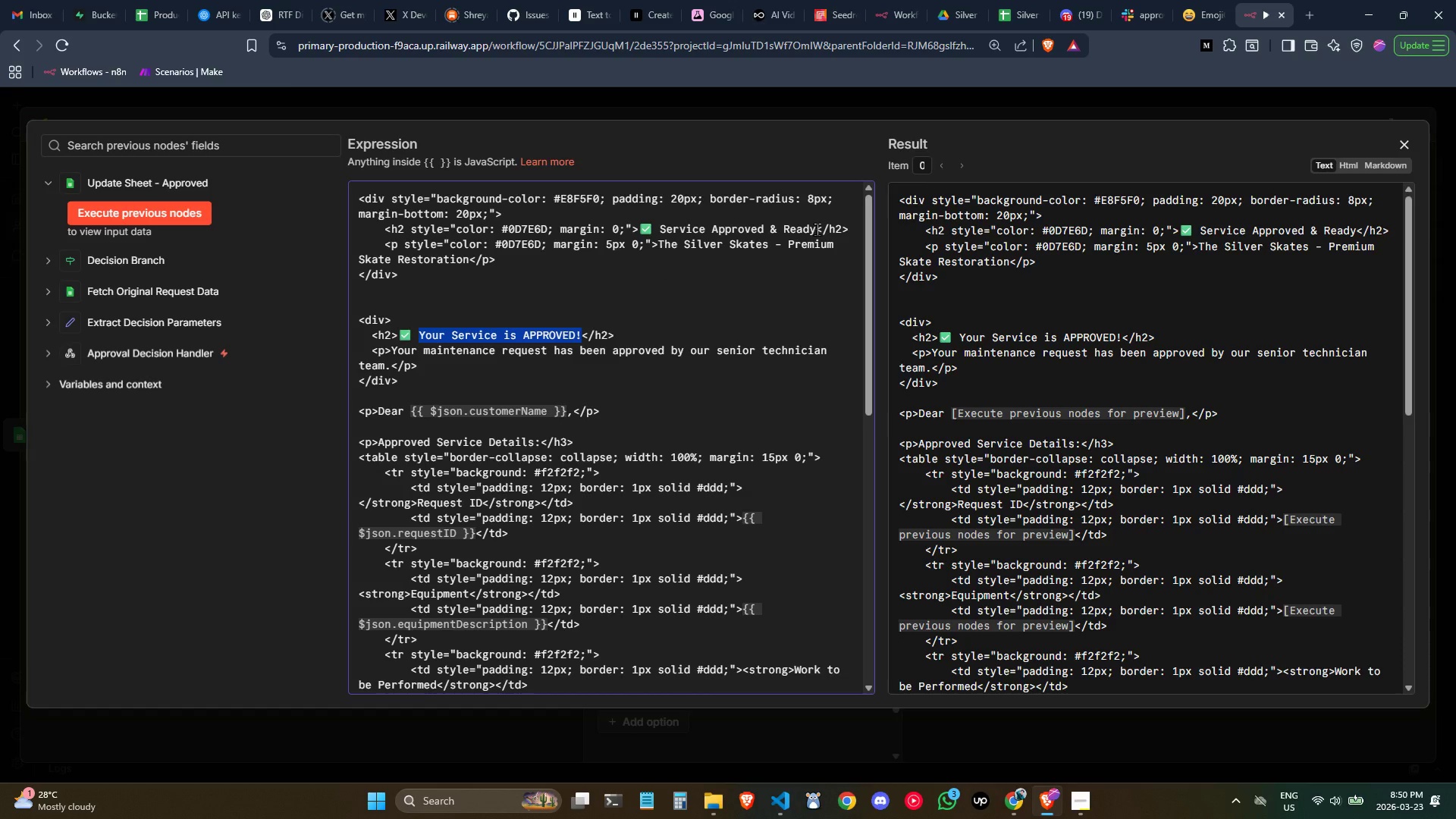 
left_click_drag(start_coordinate=[817, 229], to_coordinate=[660, 228])
 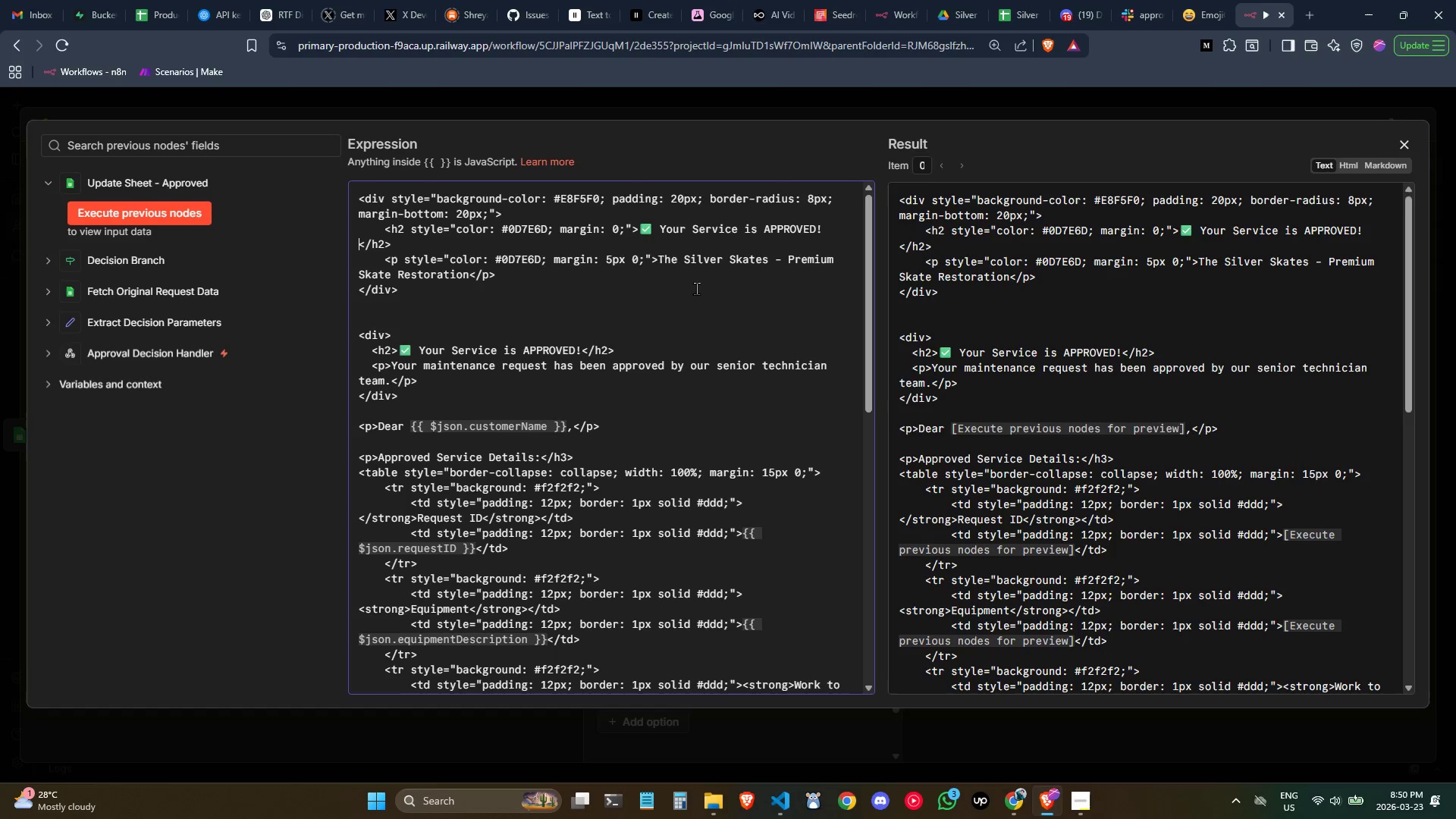 
key(Control+ControlLeft)
 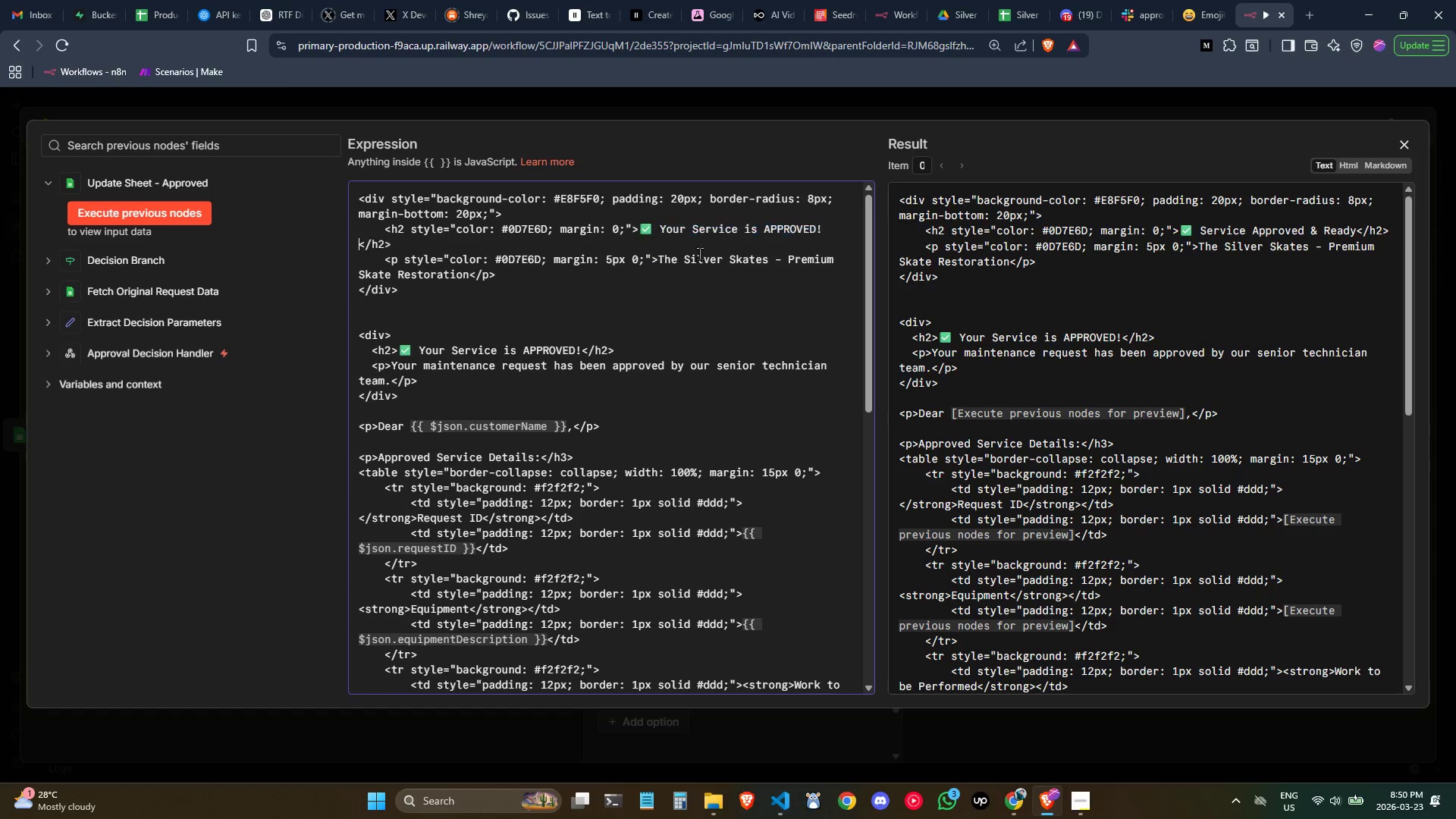 
key(Control+V)
 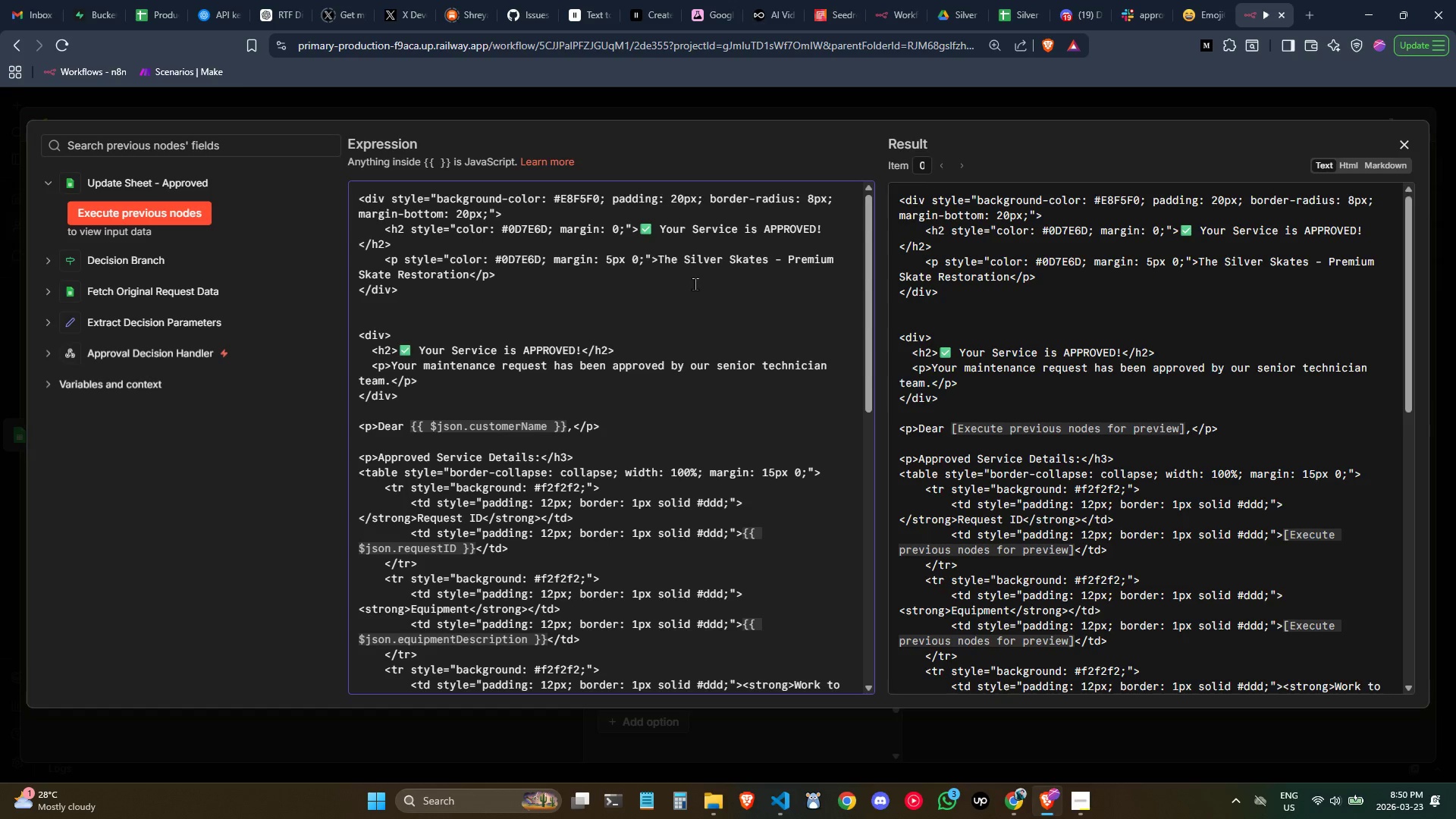 
key(Backspace)
 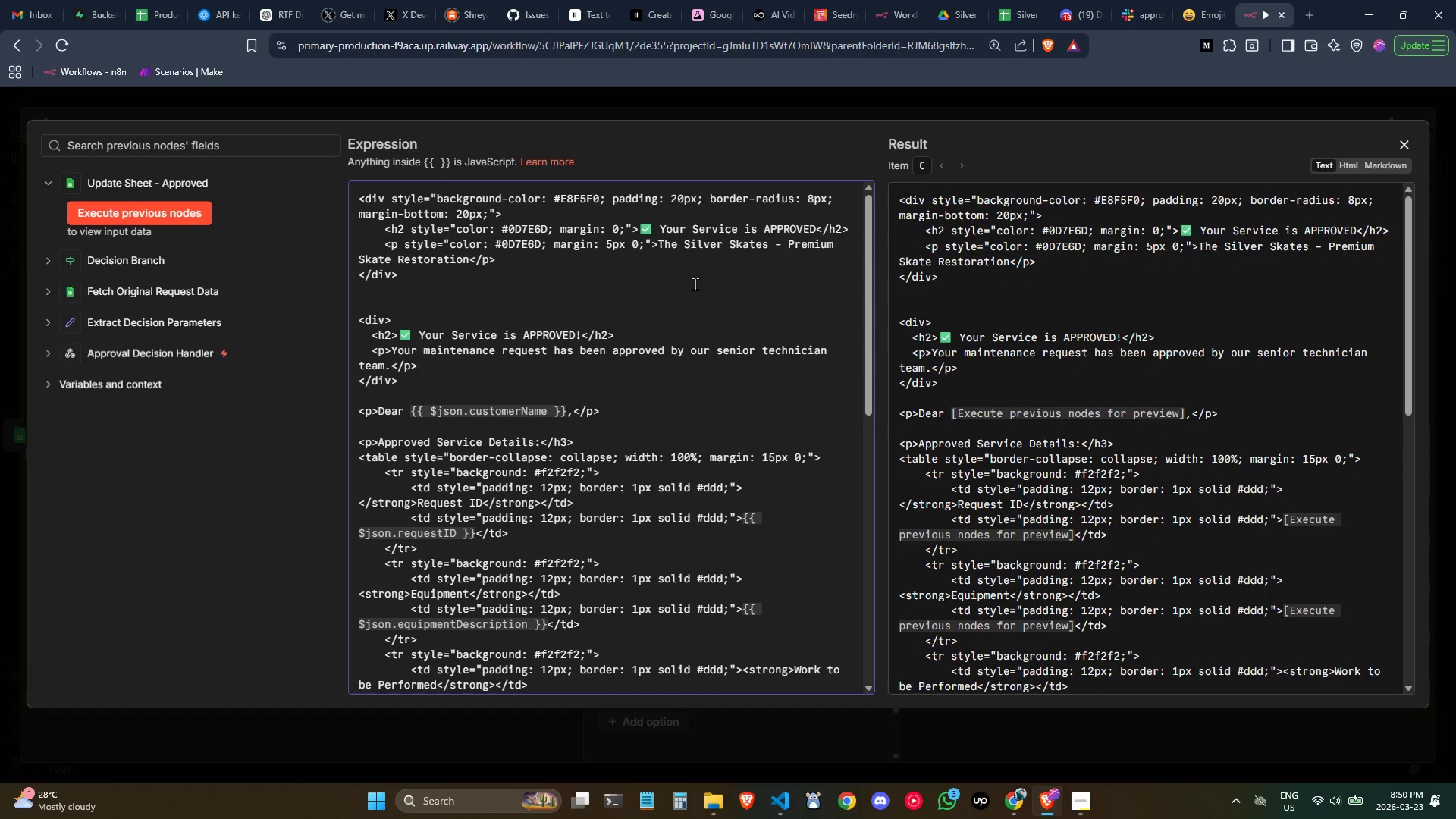 
key(Shift+1)
 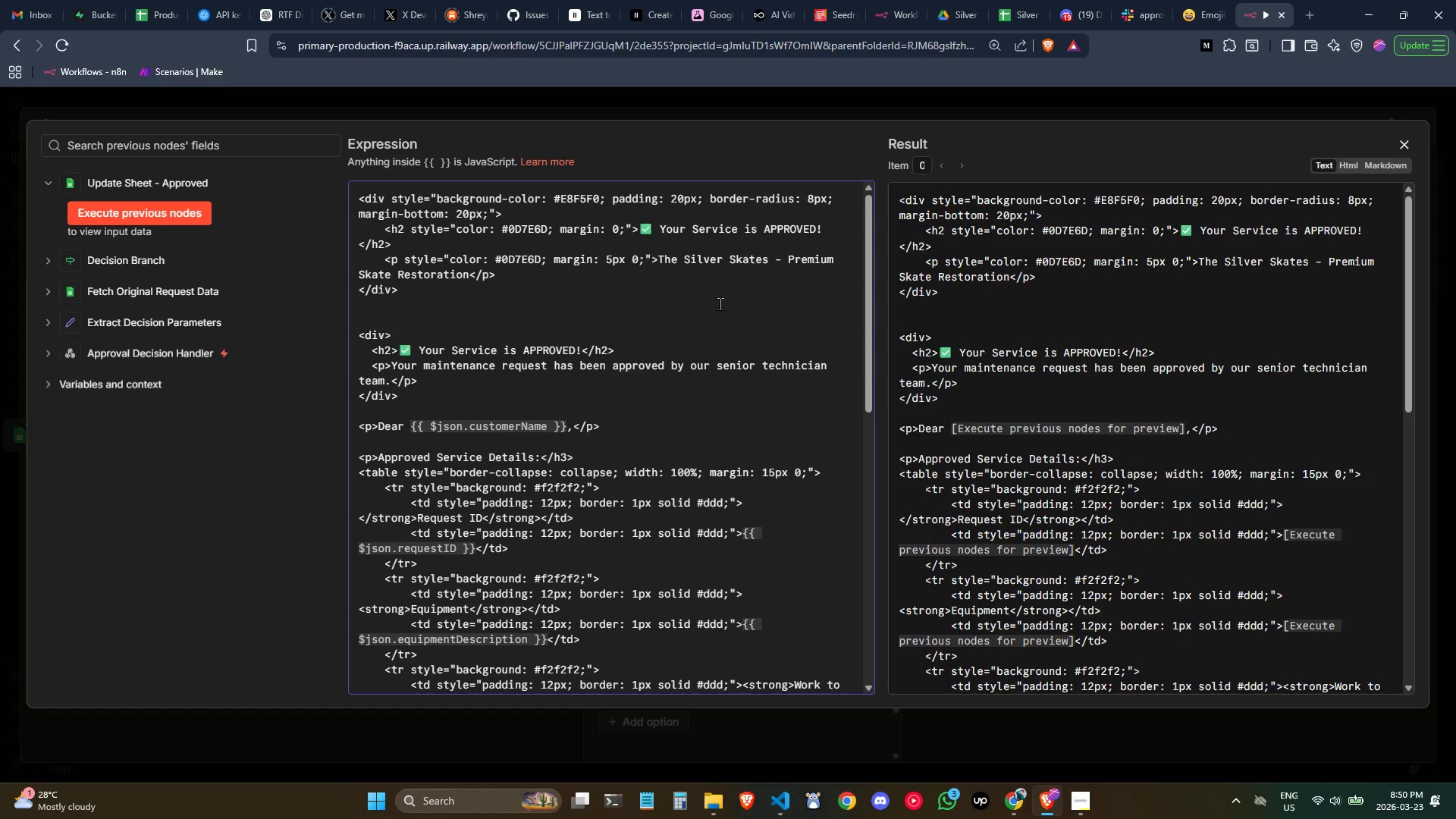 
wait(14.31)
 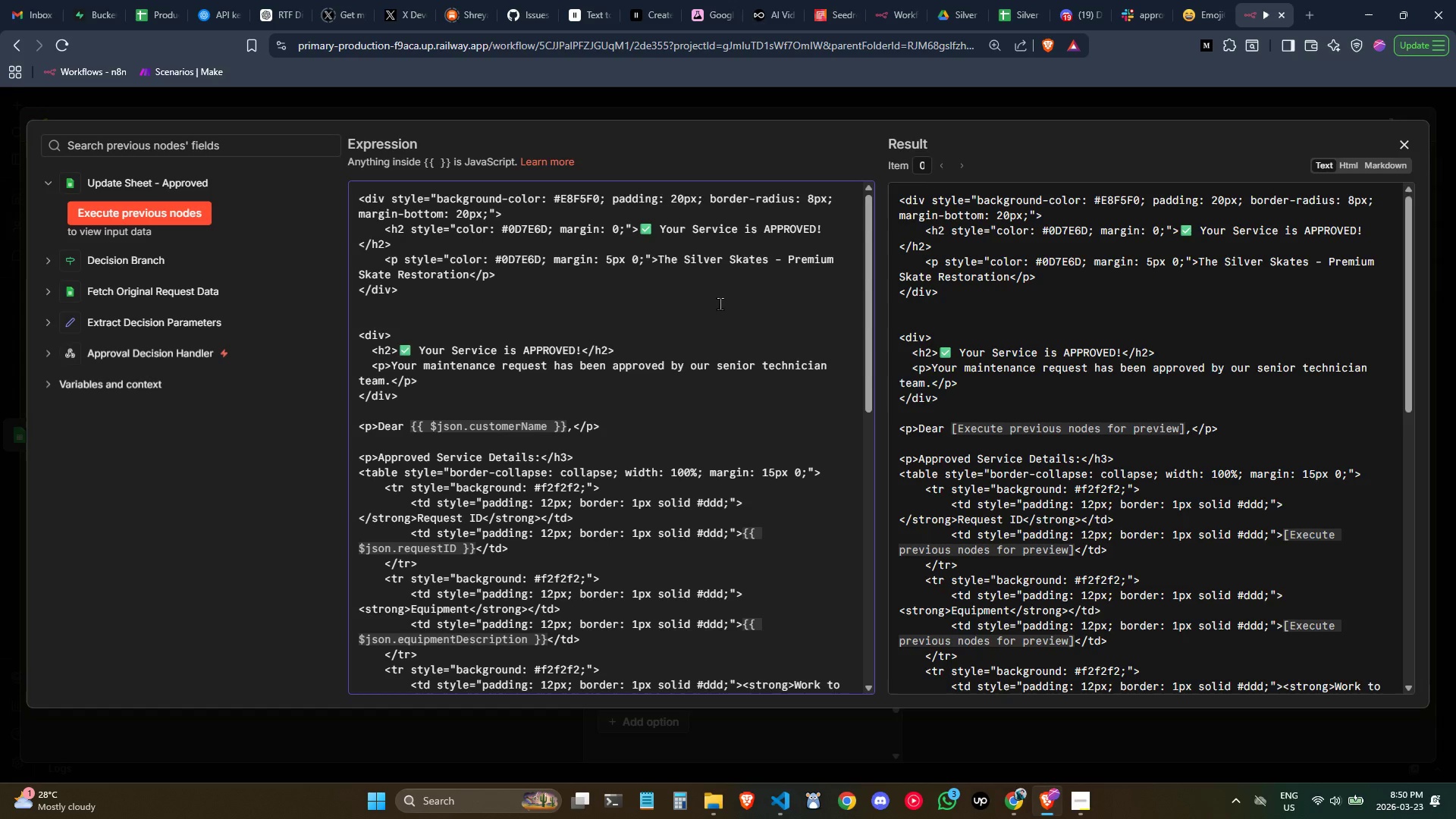 
left_click([587, 366])
 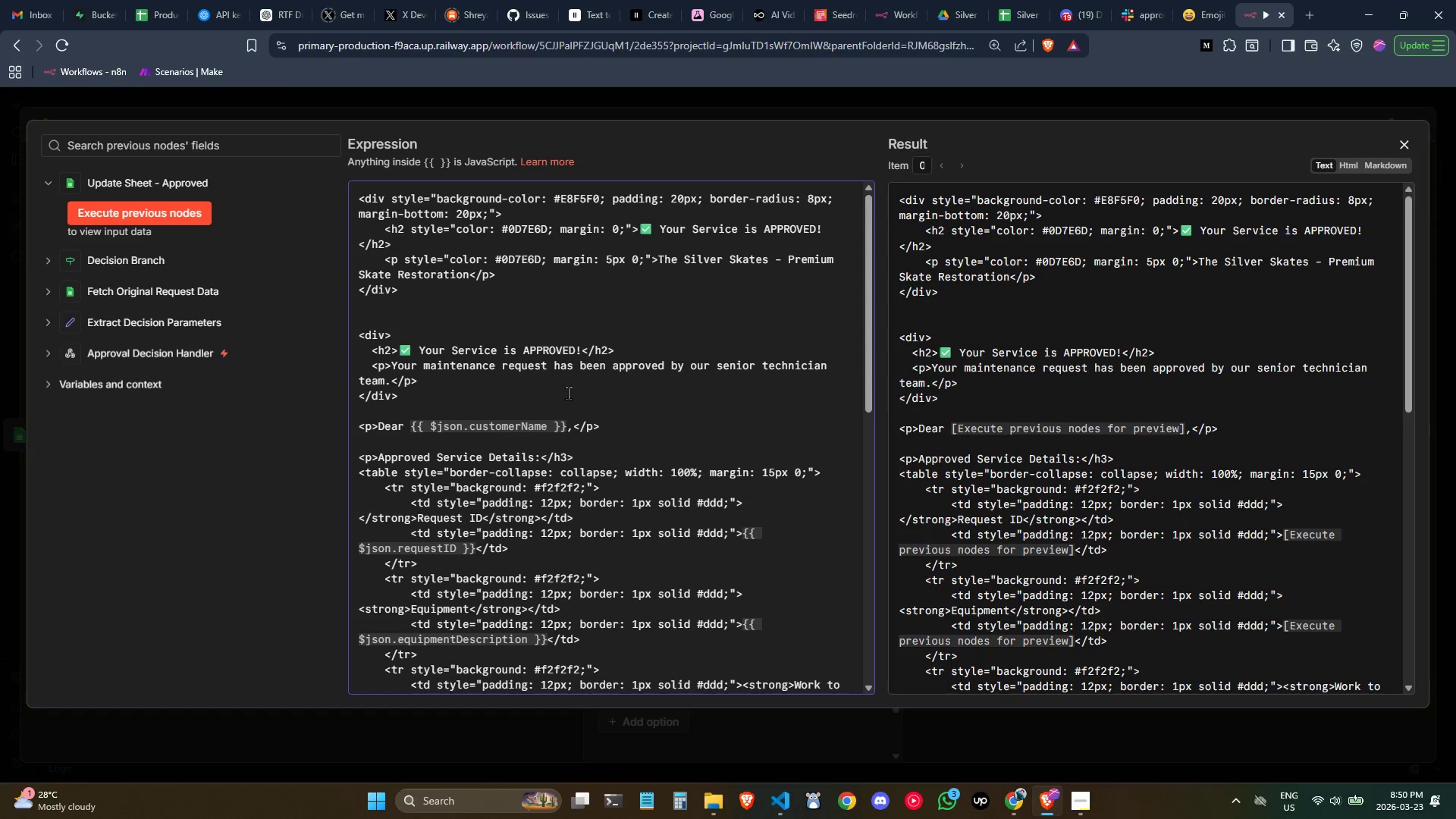 
left_click([568, 393])
 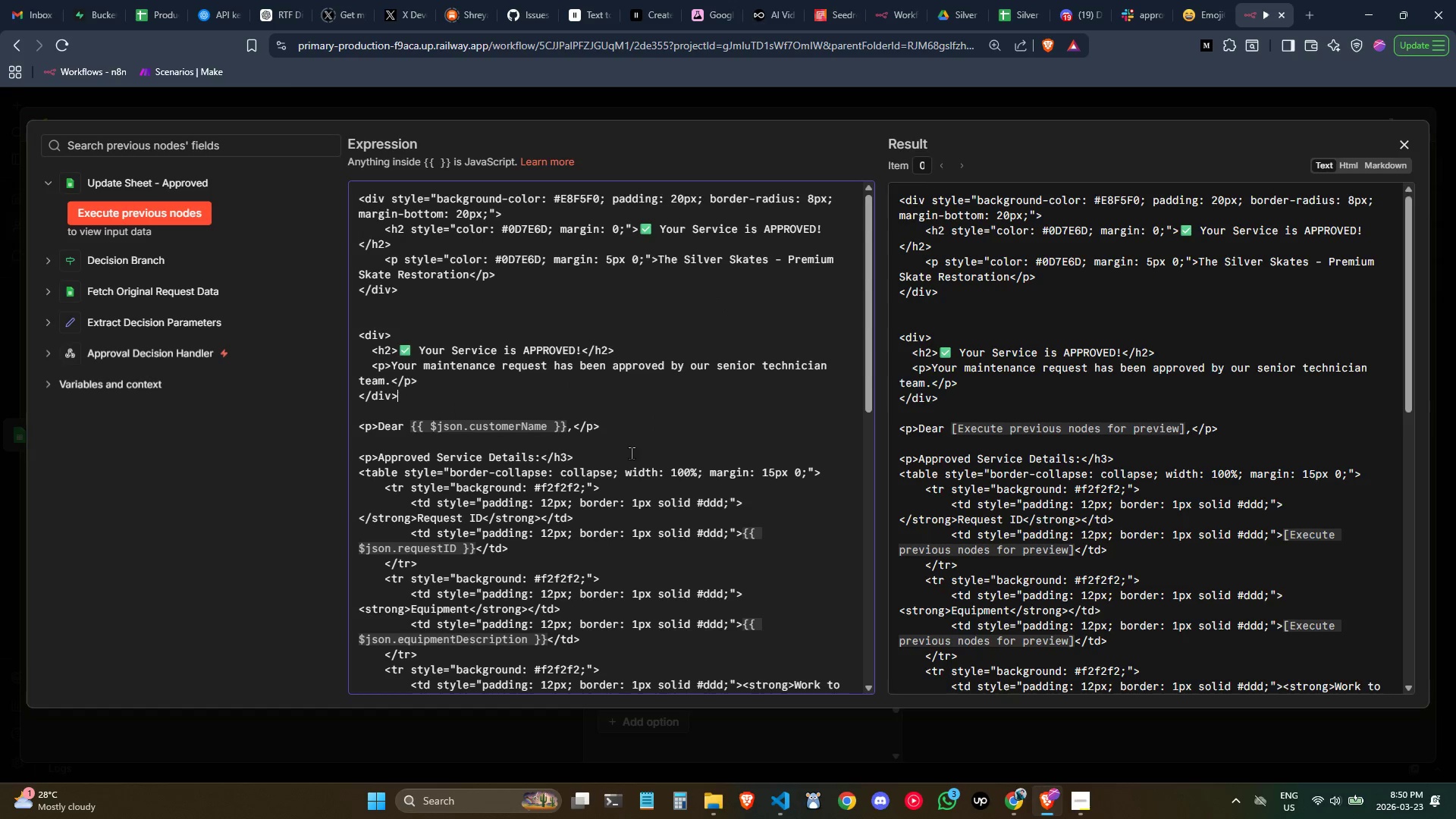 
left_click([601, 390])
 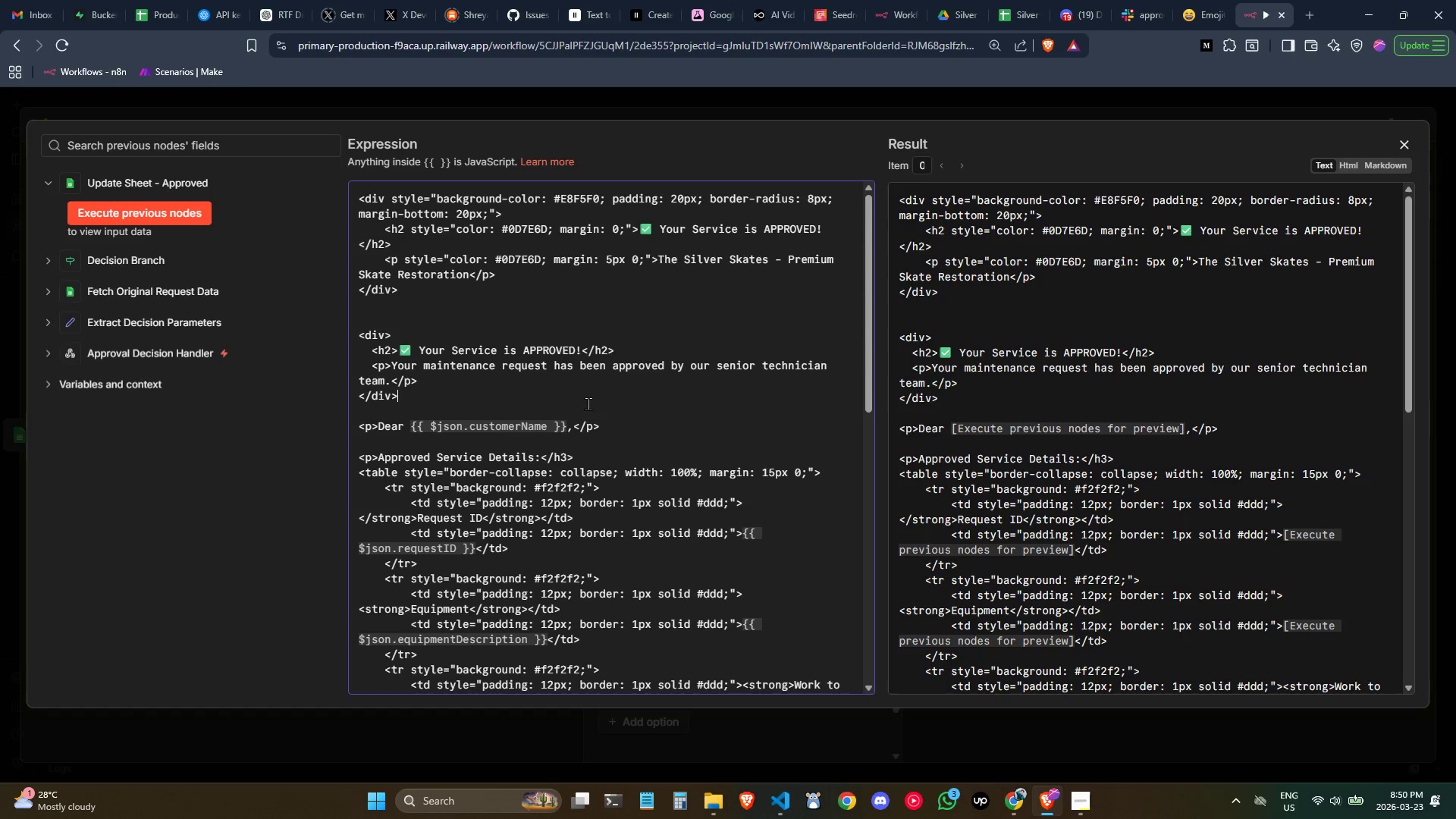 
wait(10.48)
 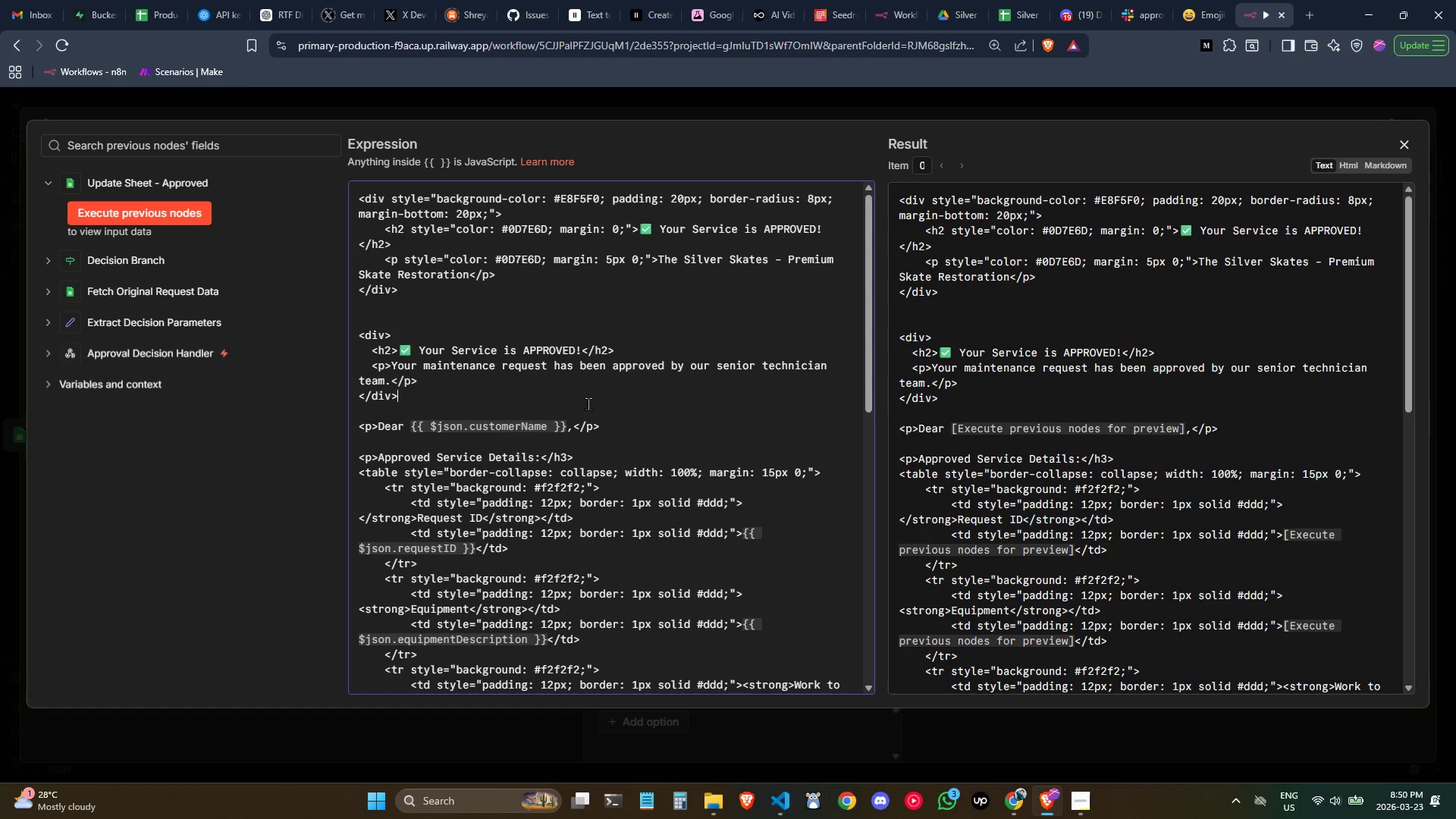 
left_click([627, 427])
 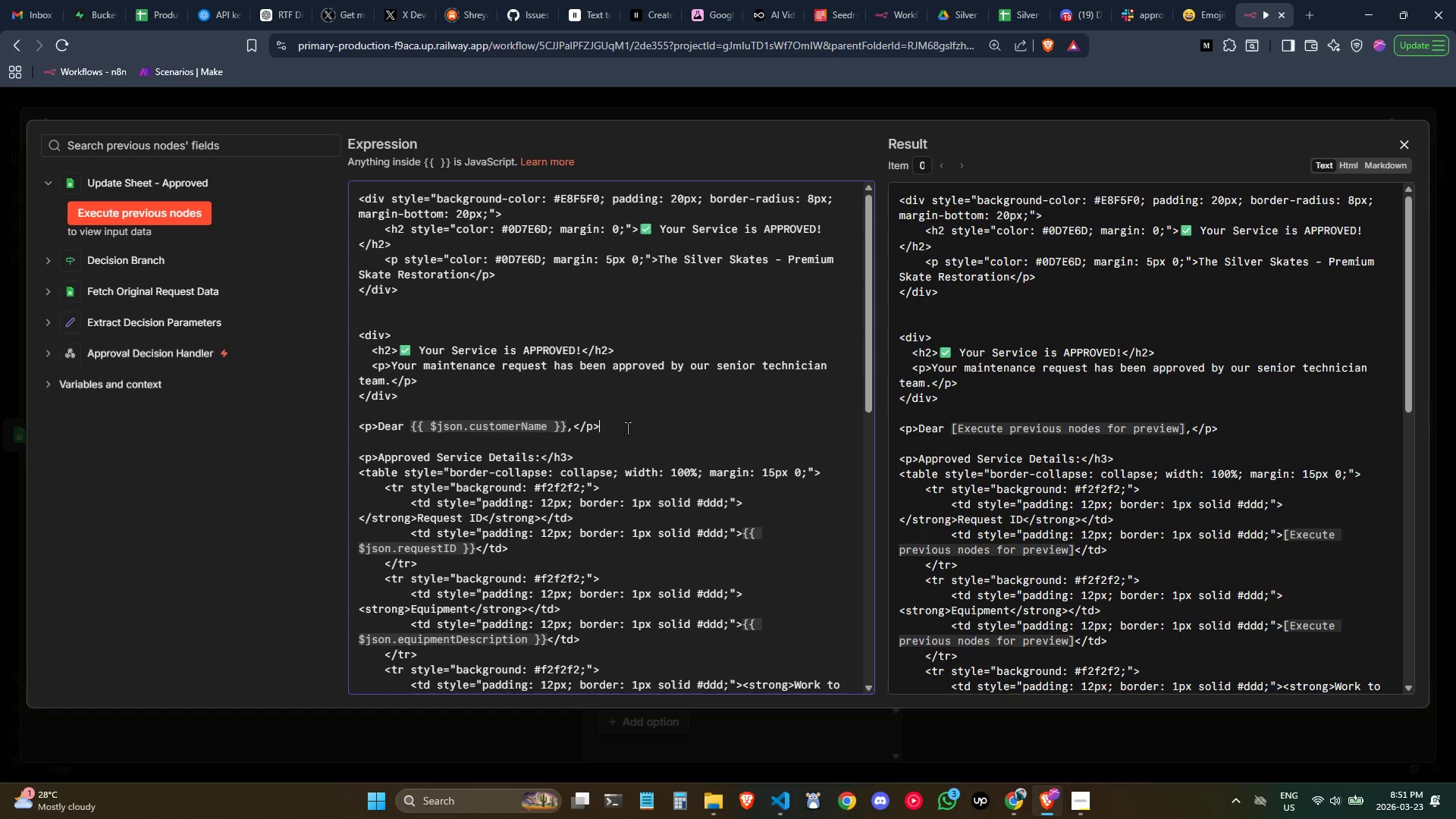 
key(Enter)
 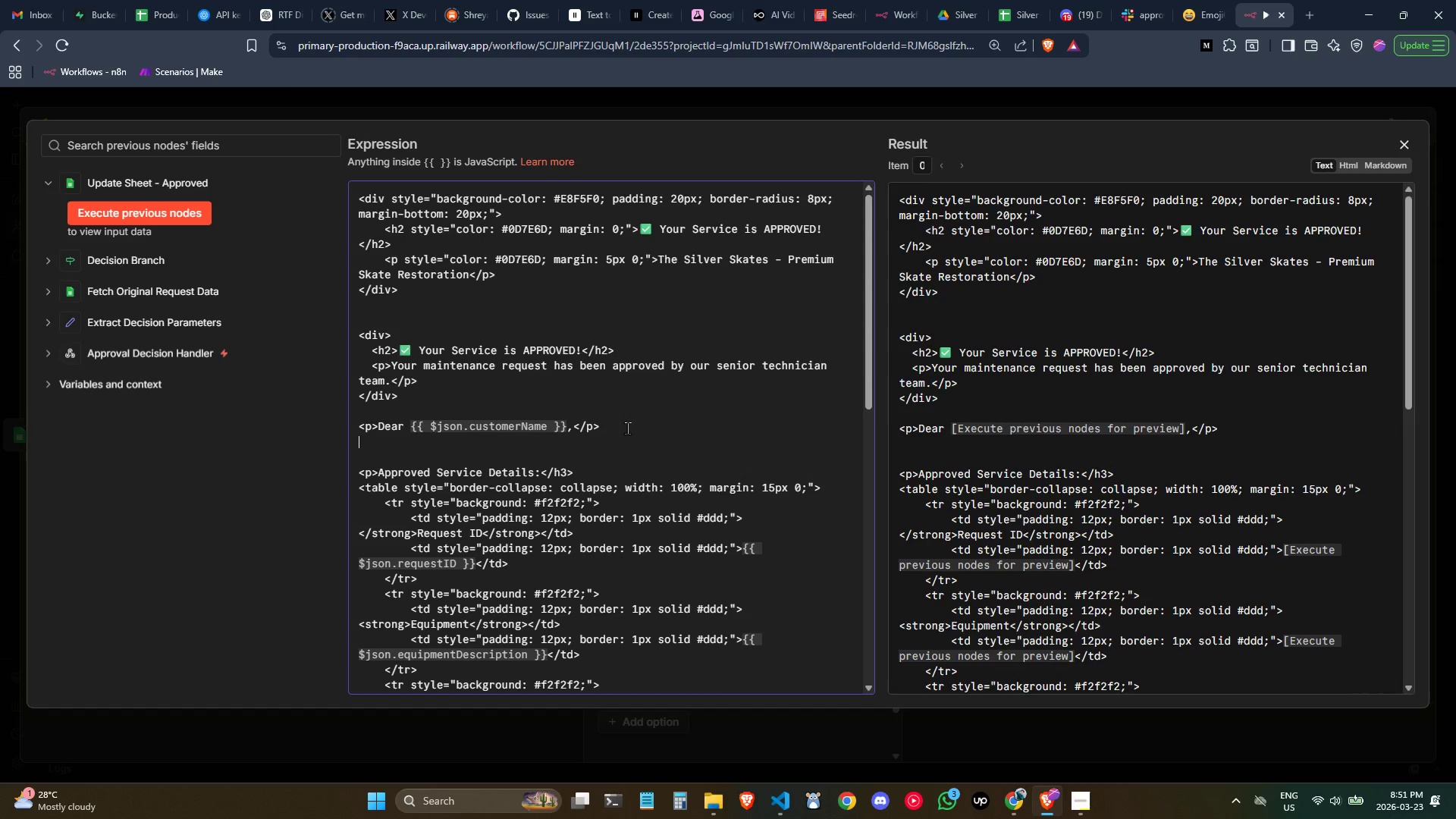 
key(Enter)
 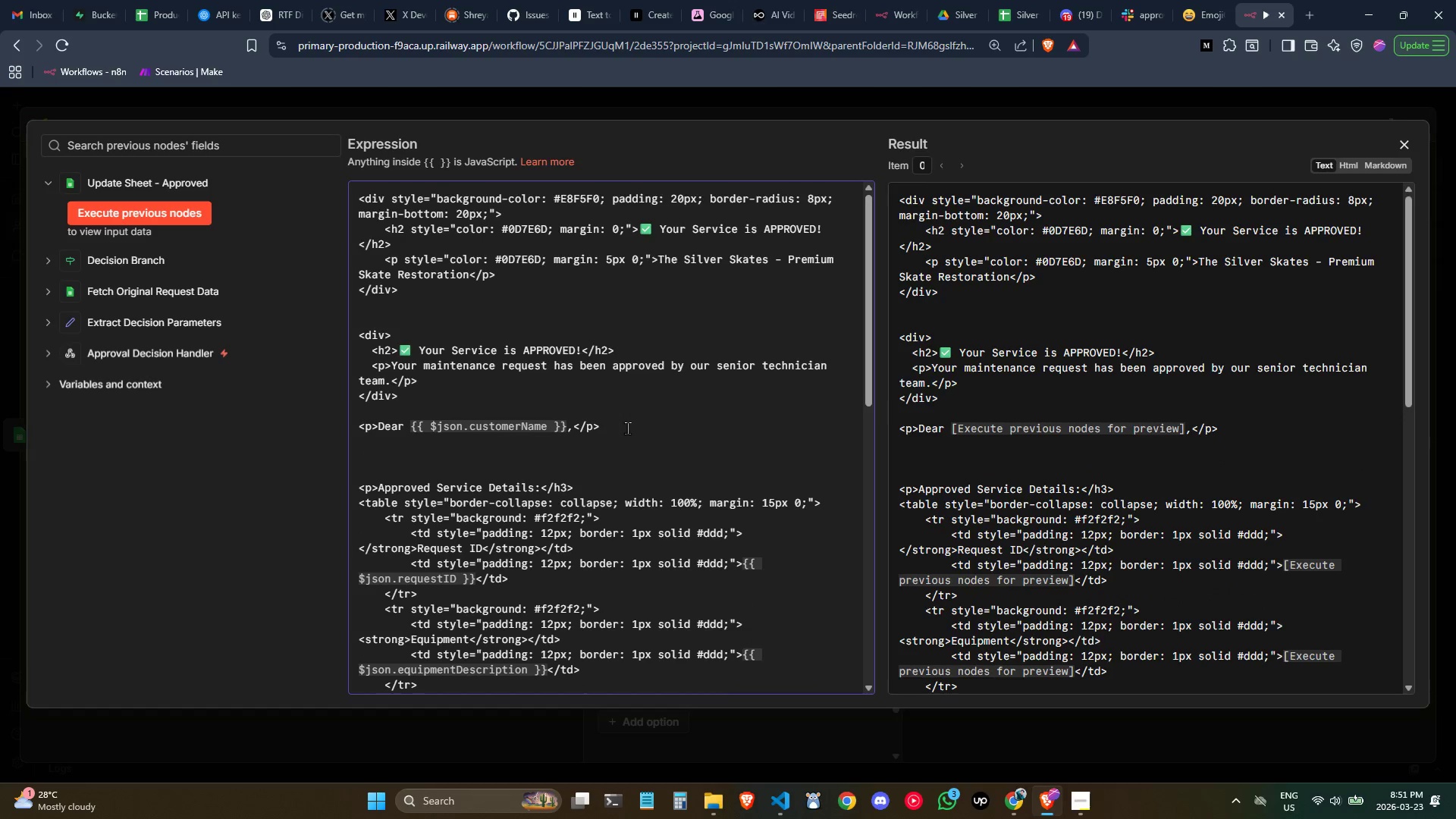 
key(Shift+ShiftLeft)
 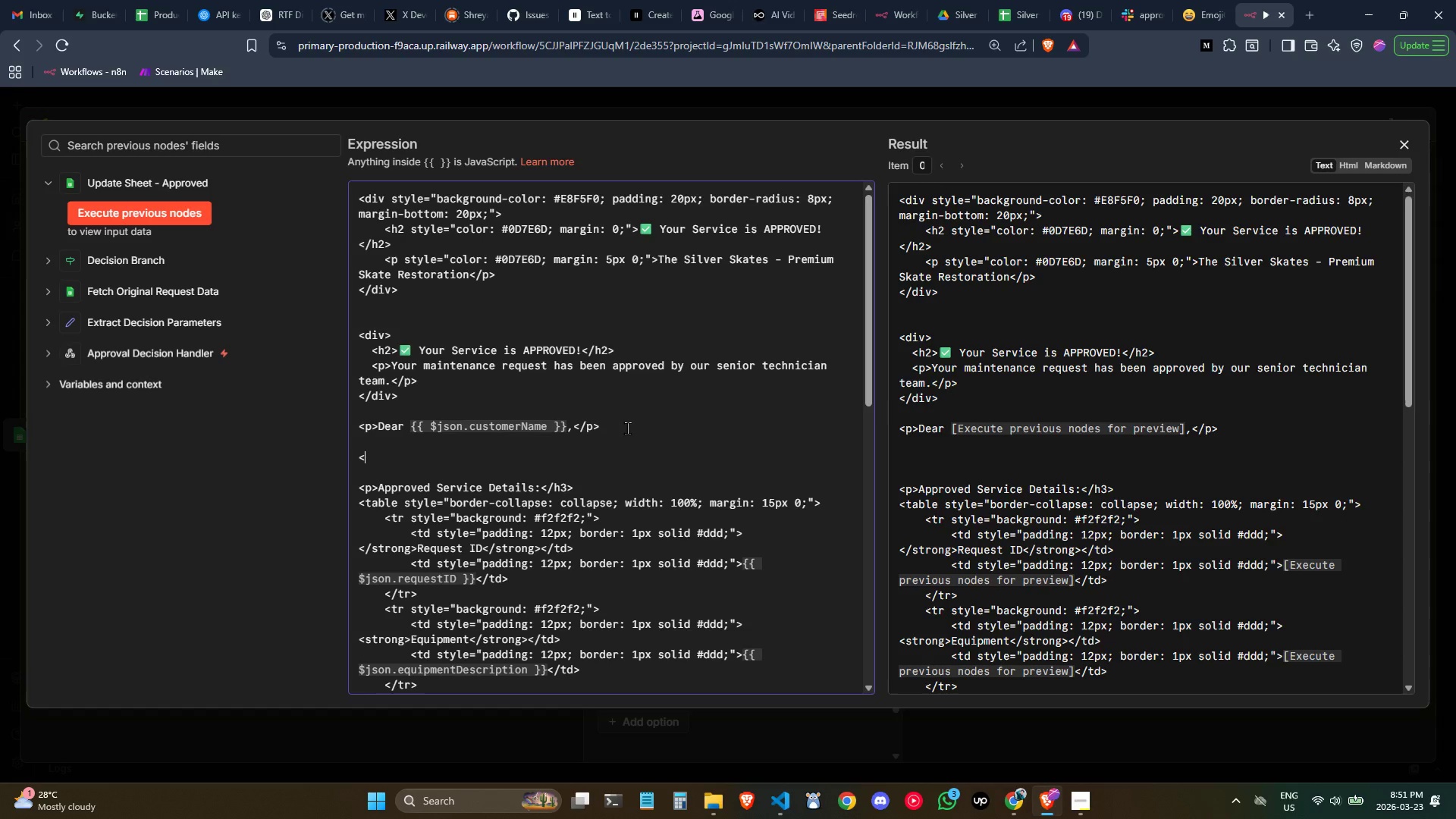 
key(Shift+Comma)
 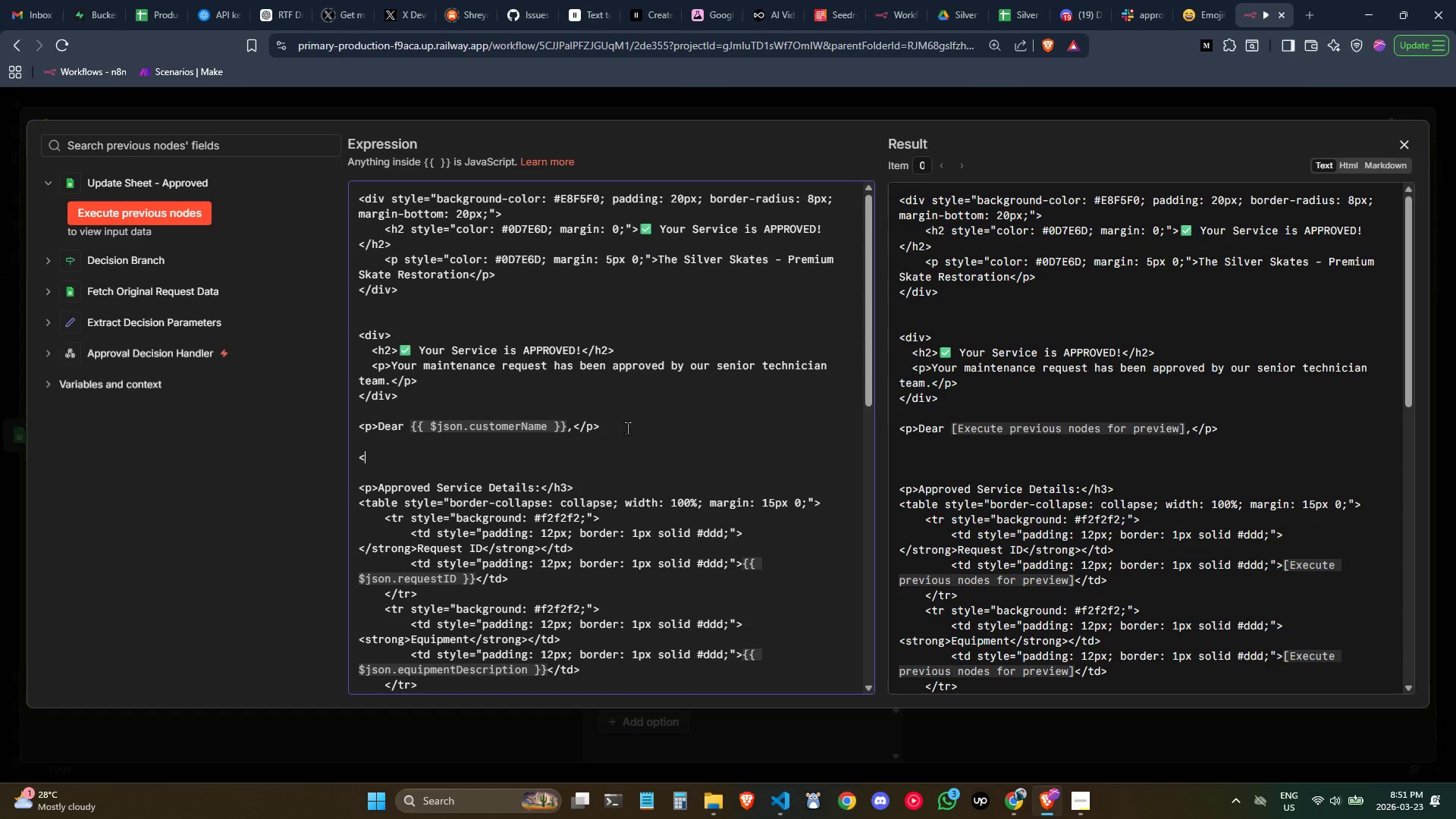 
key(P)
 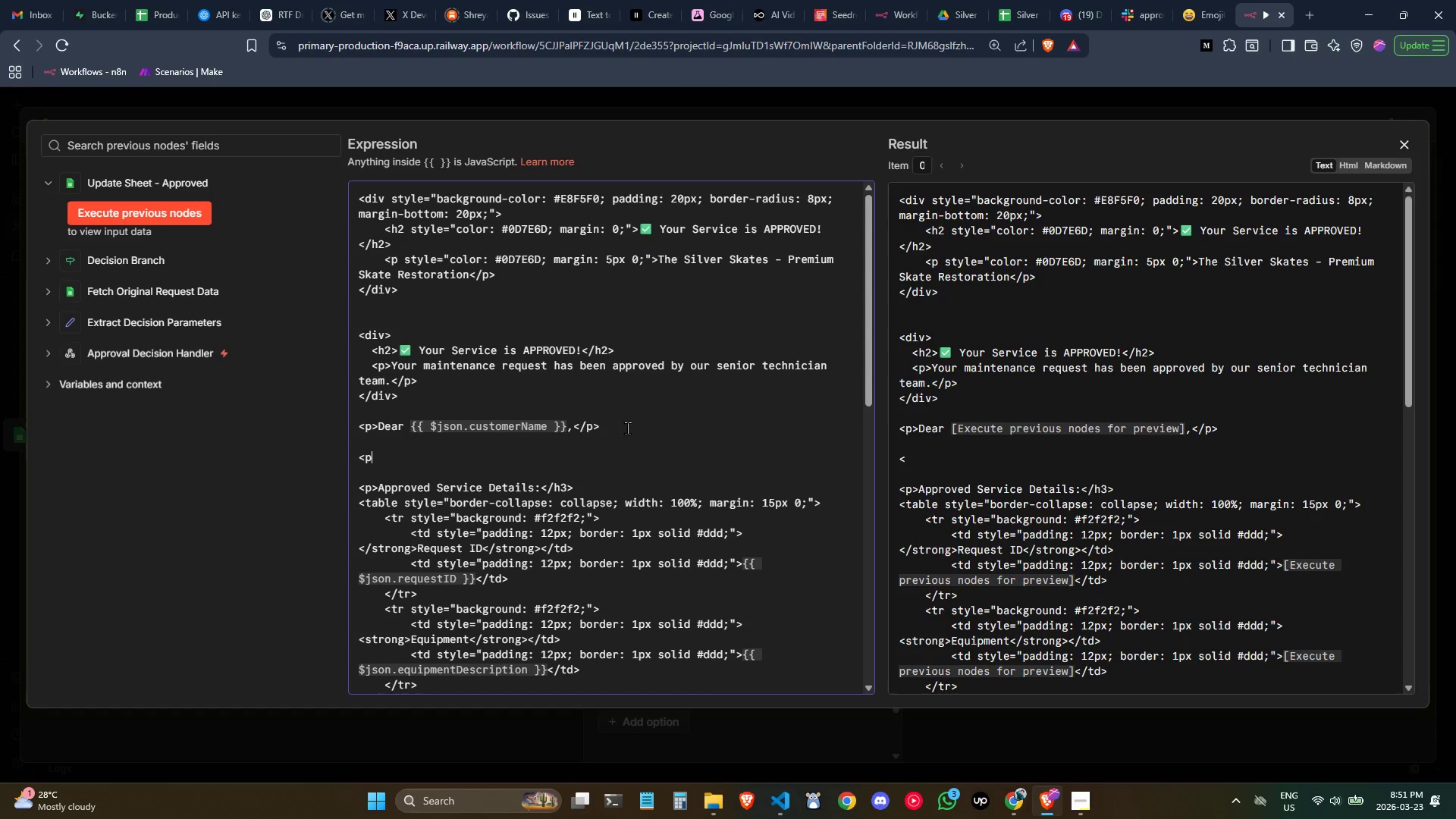 
key(Shift+ShiftLeft)
 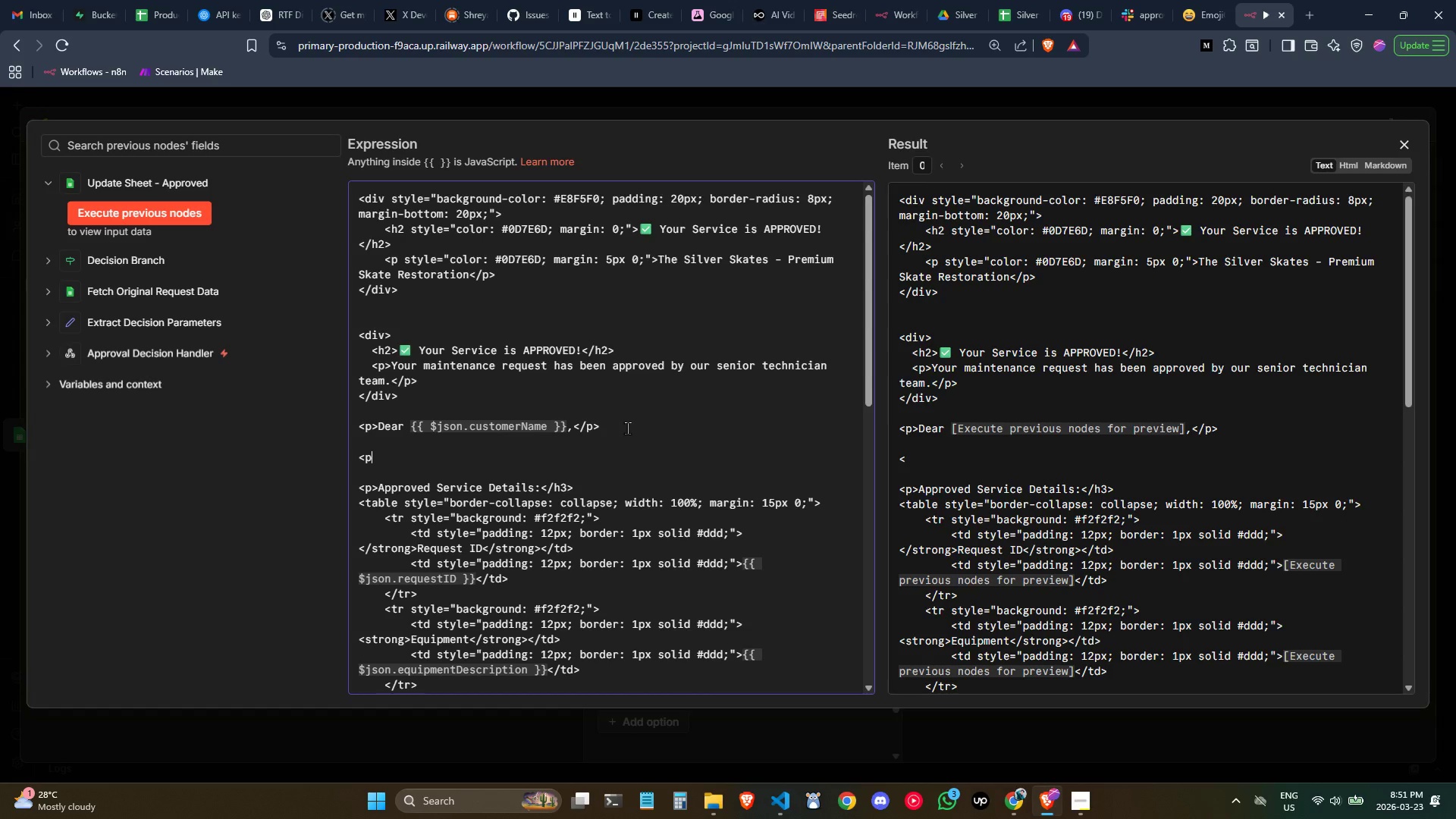 
key(Shift+Period)
 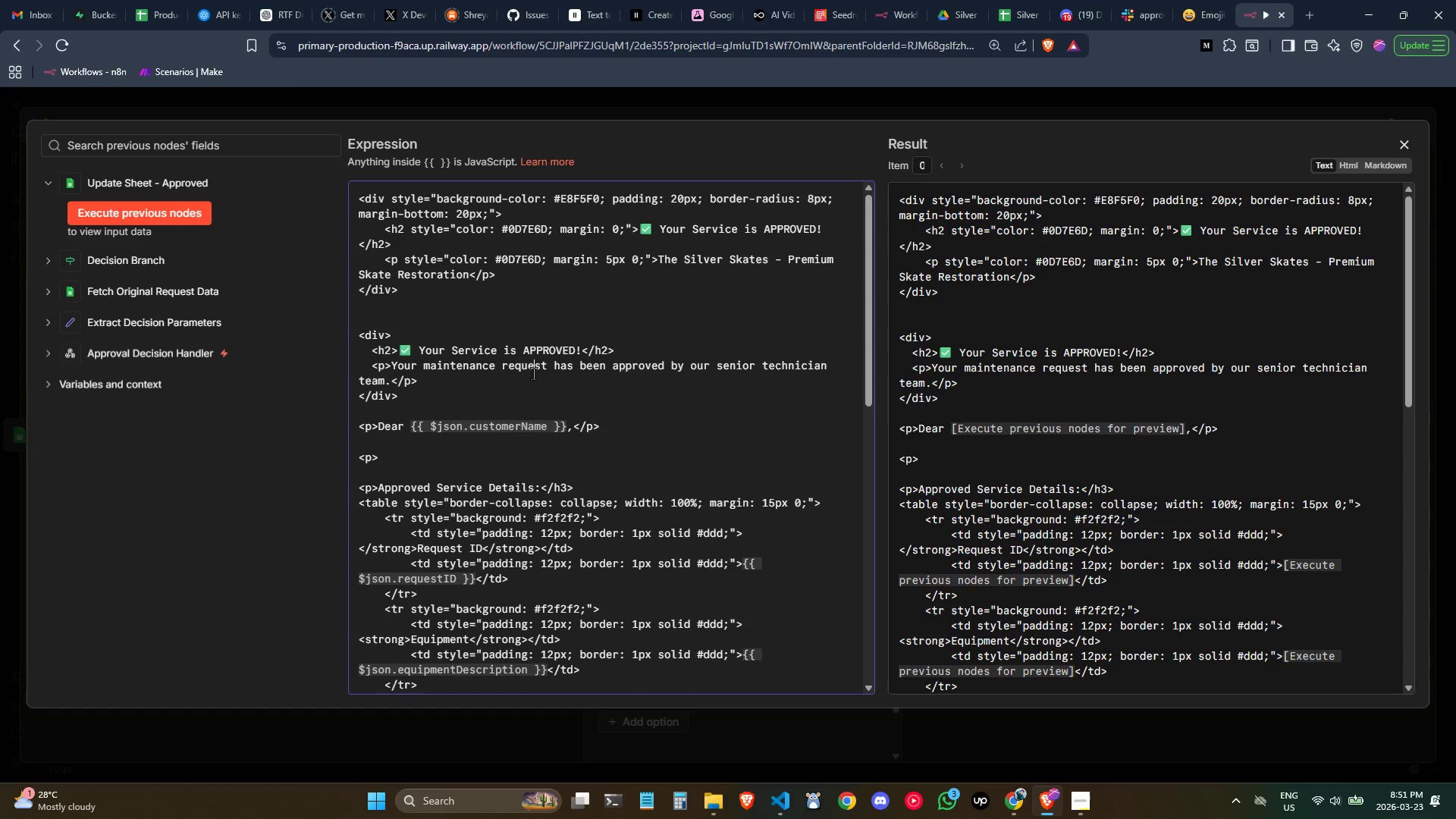 
double_click([499, 399])
 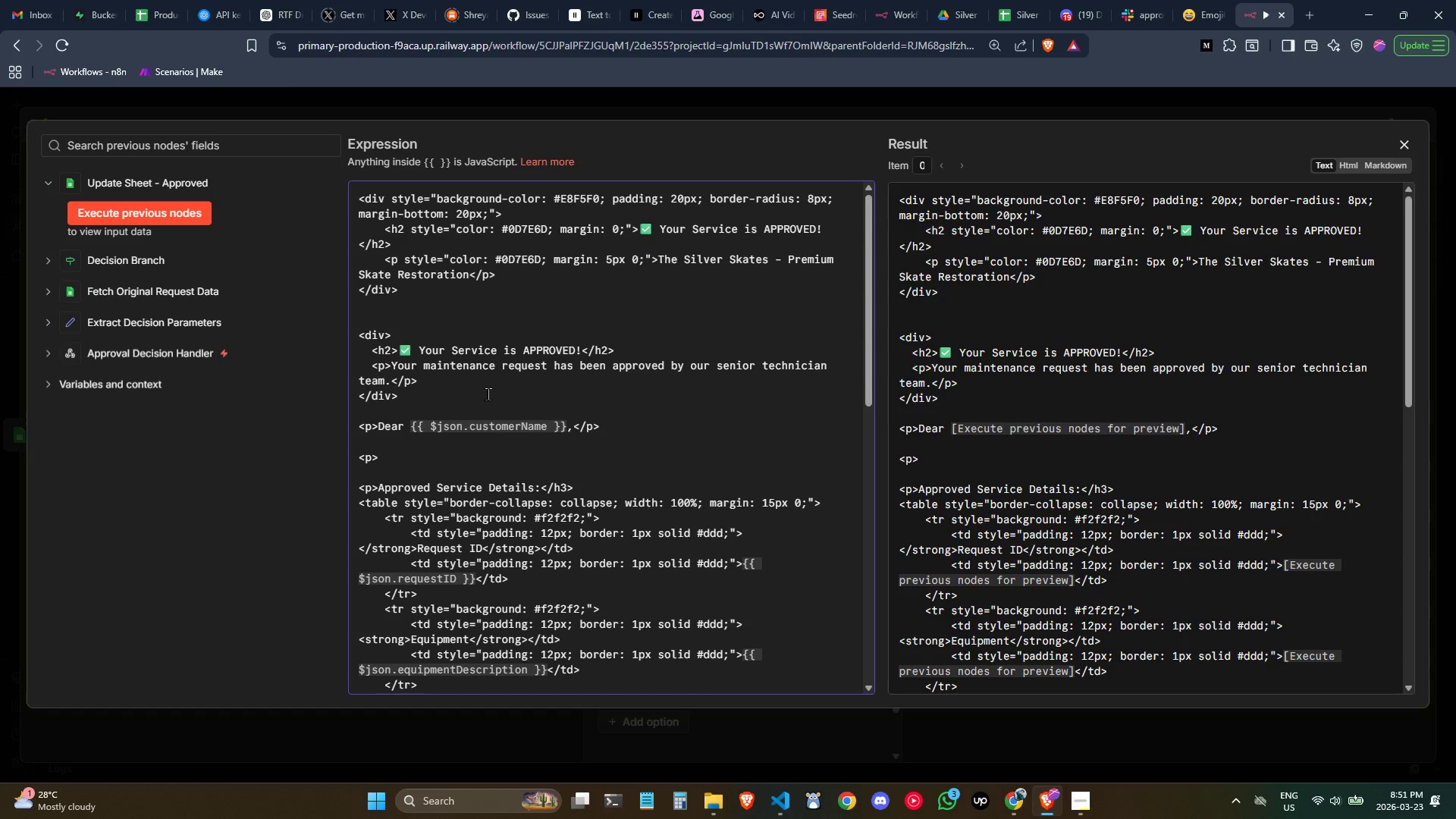 
left_click([485, 393])
 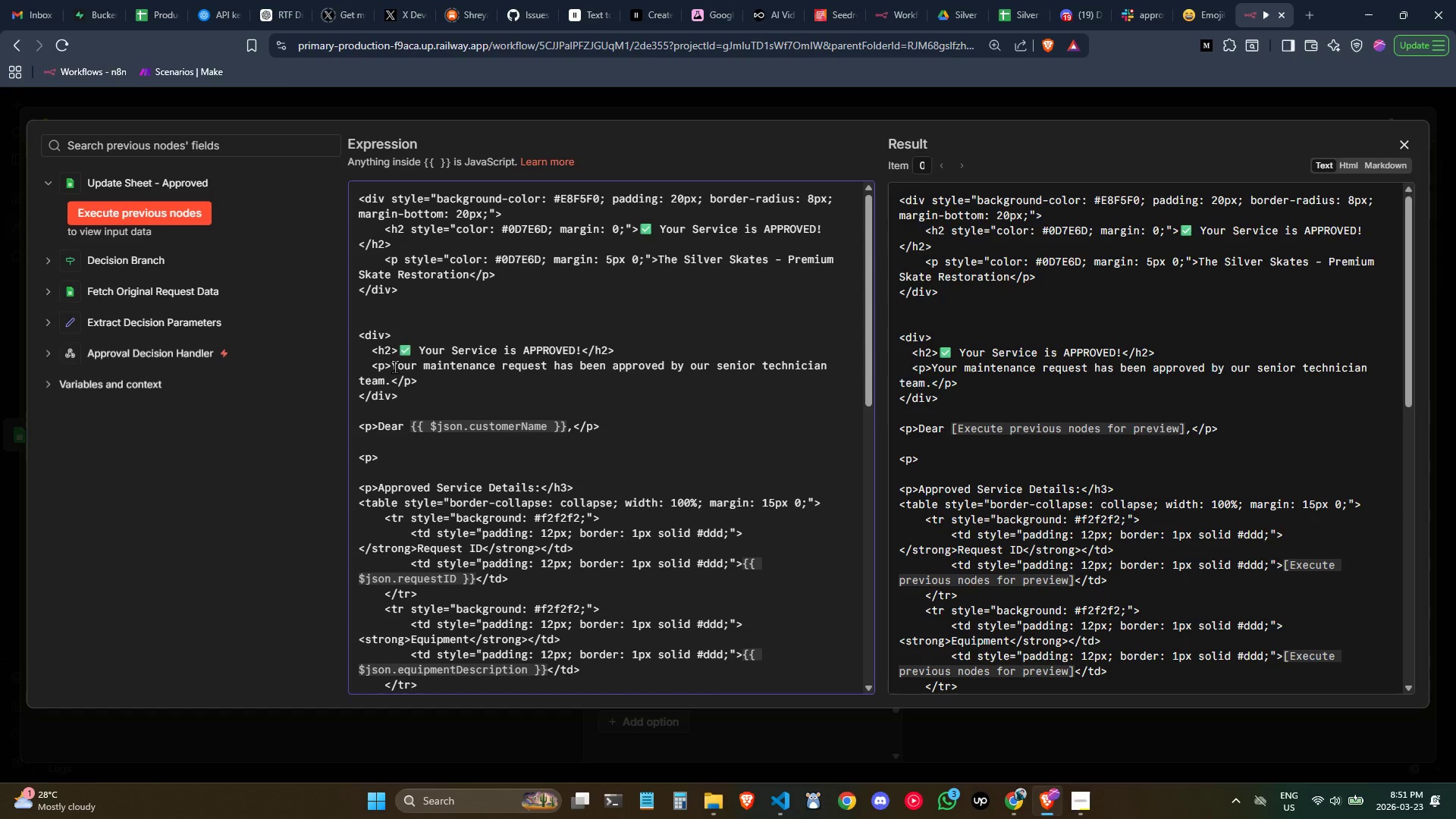 
left_click_drag(start_coordinate=[394, 365], to_coordinate=[391, 385])
 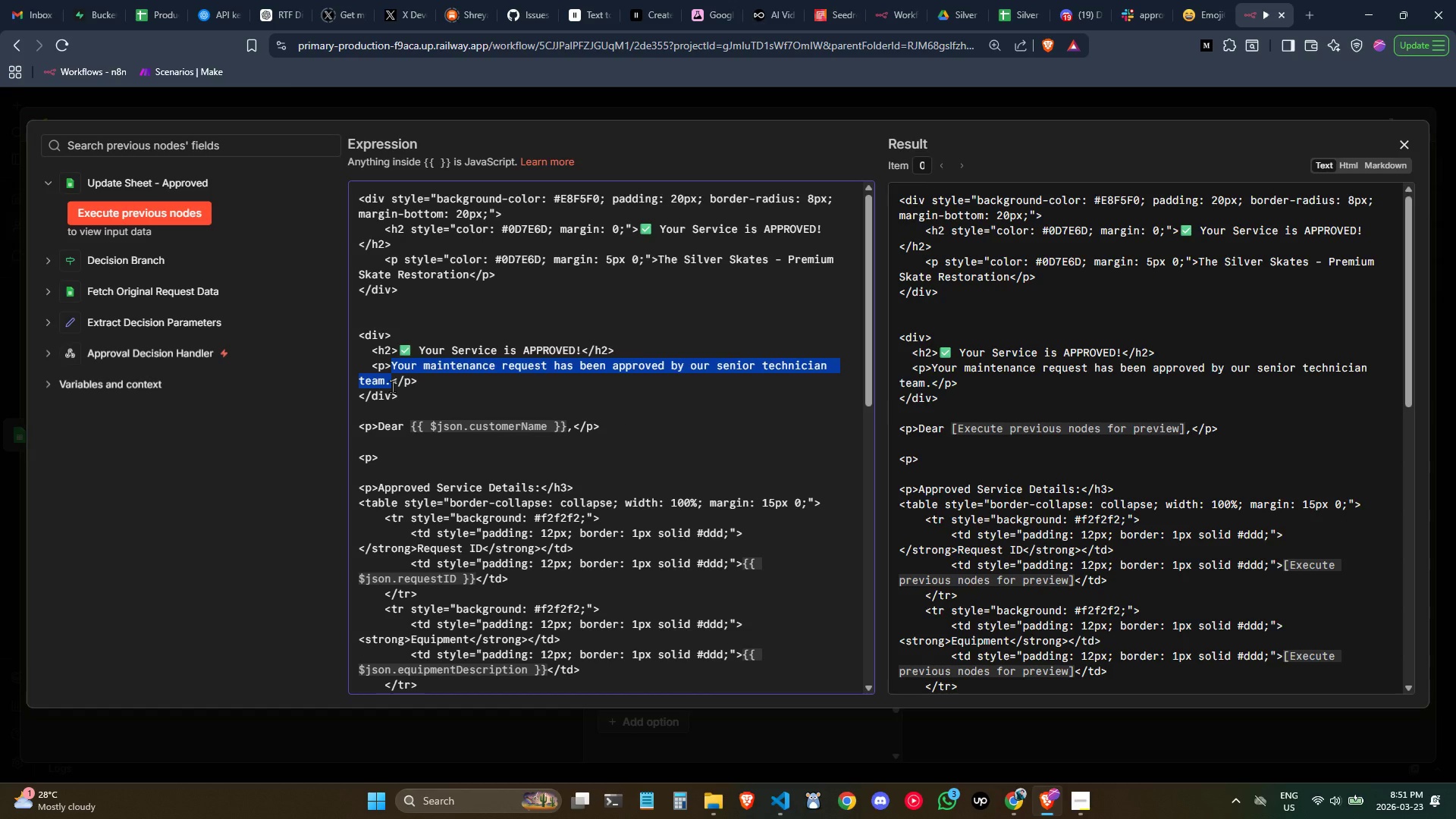 
key(Control+C)
 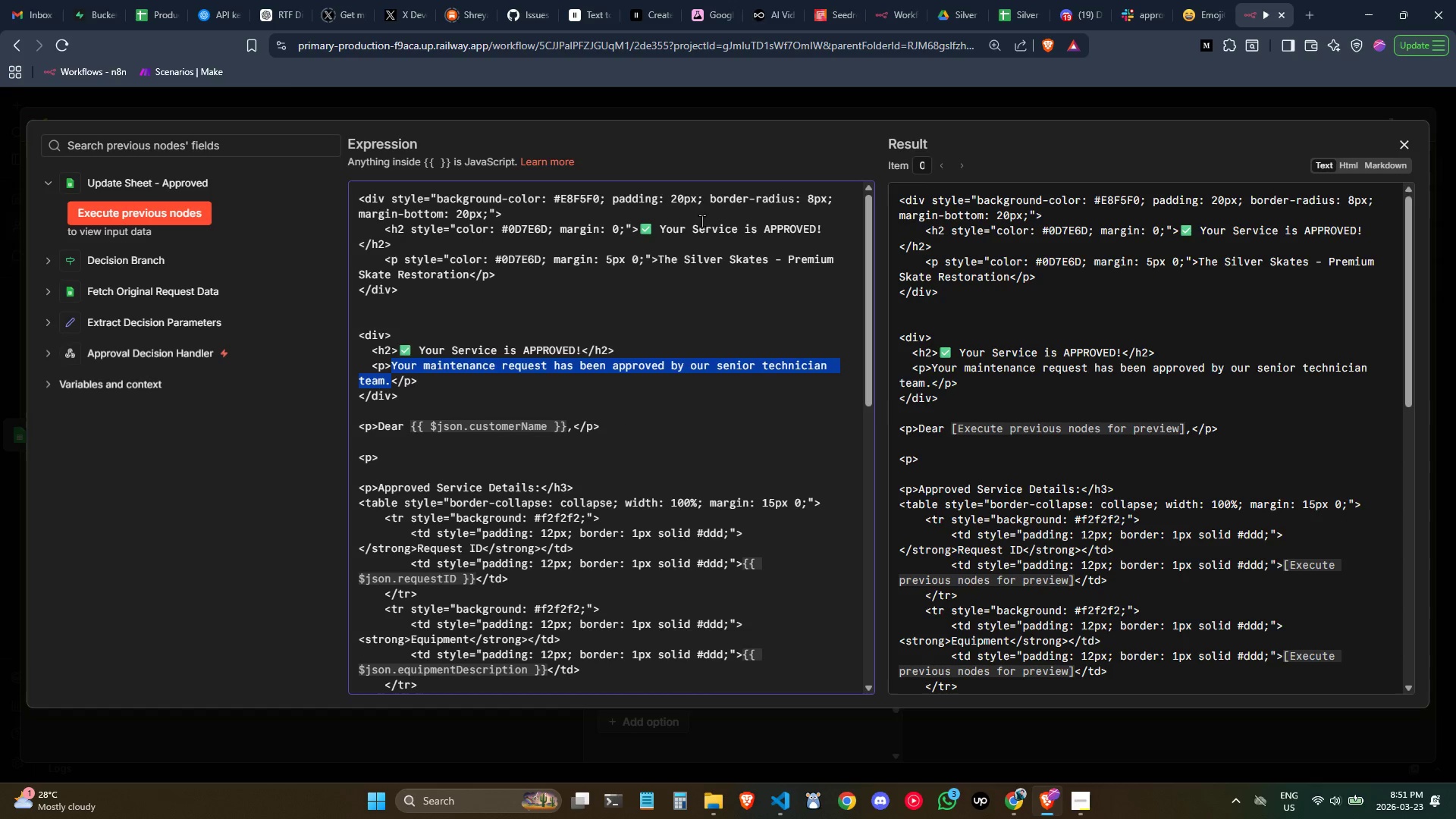 
key(Control+C)
 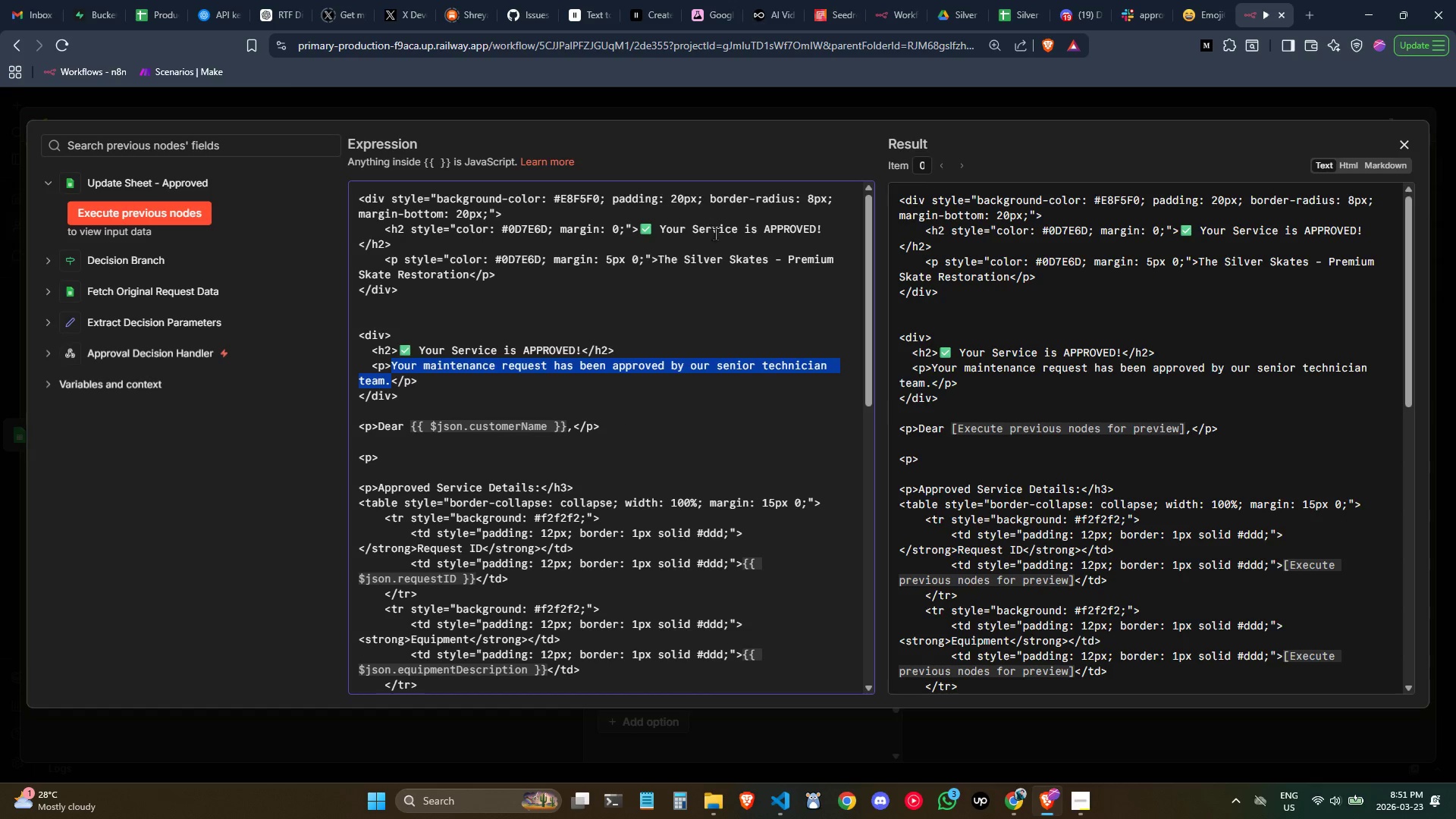 
key(Control+C)
 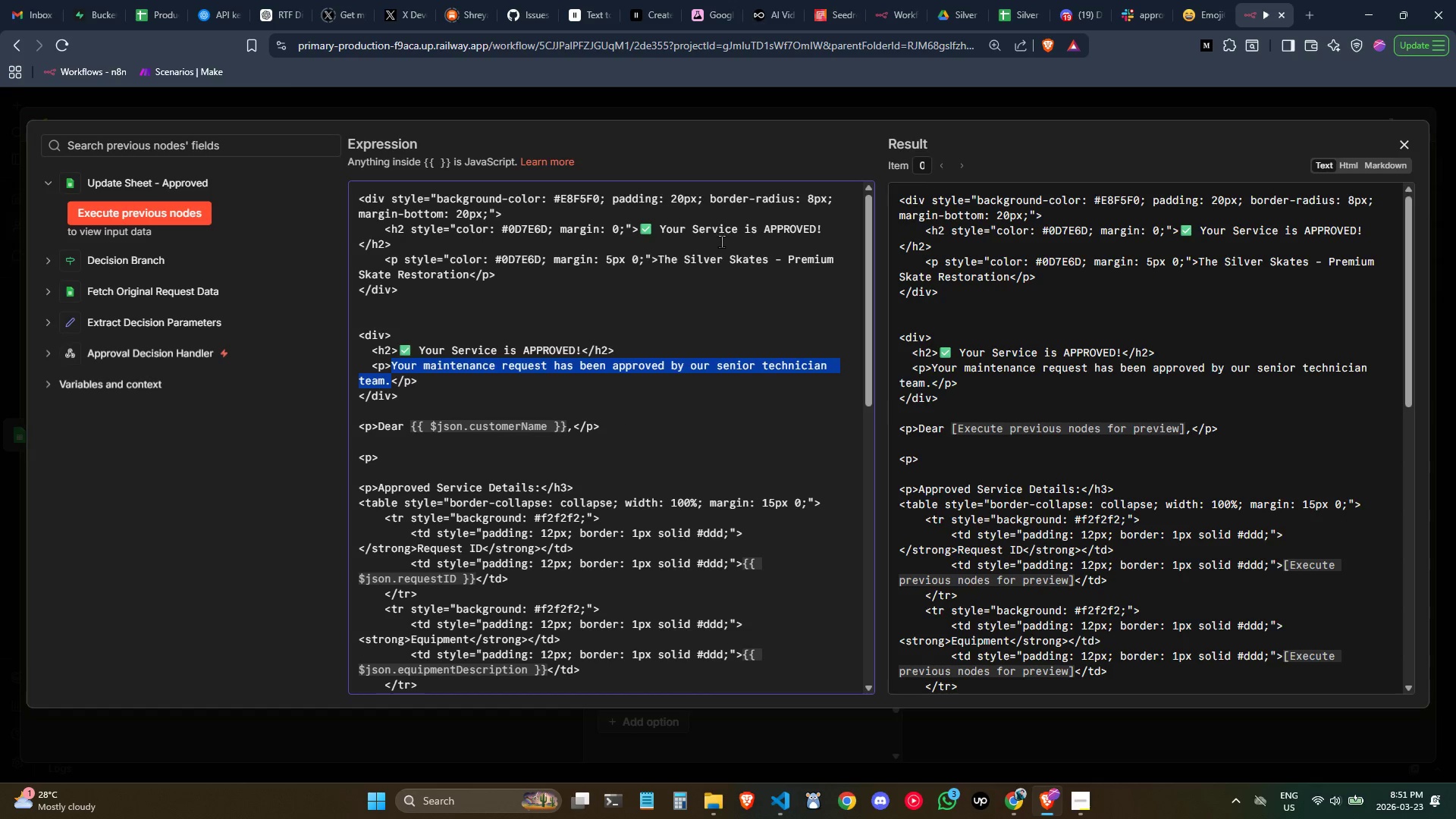 
key(Control+C)
 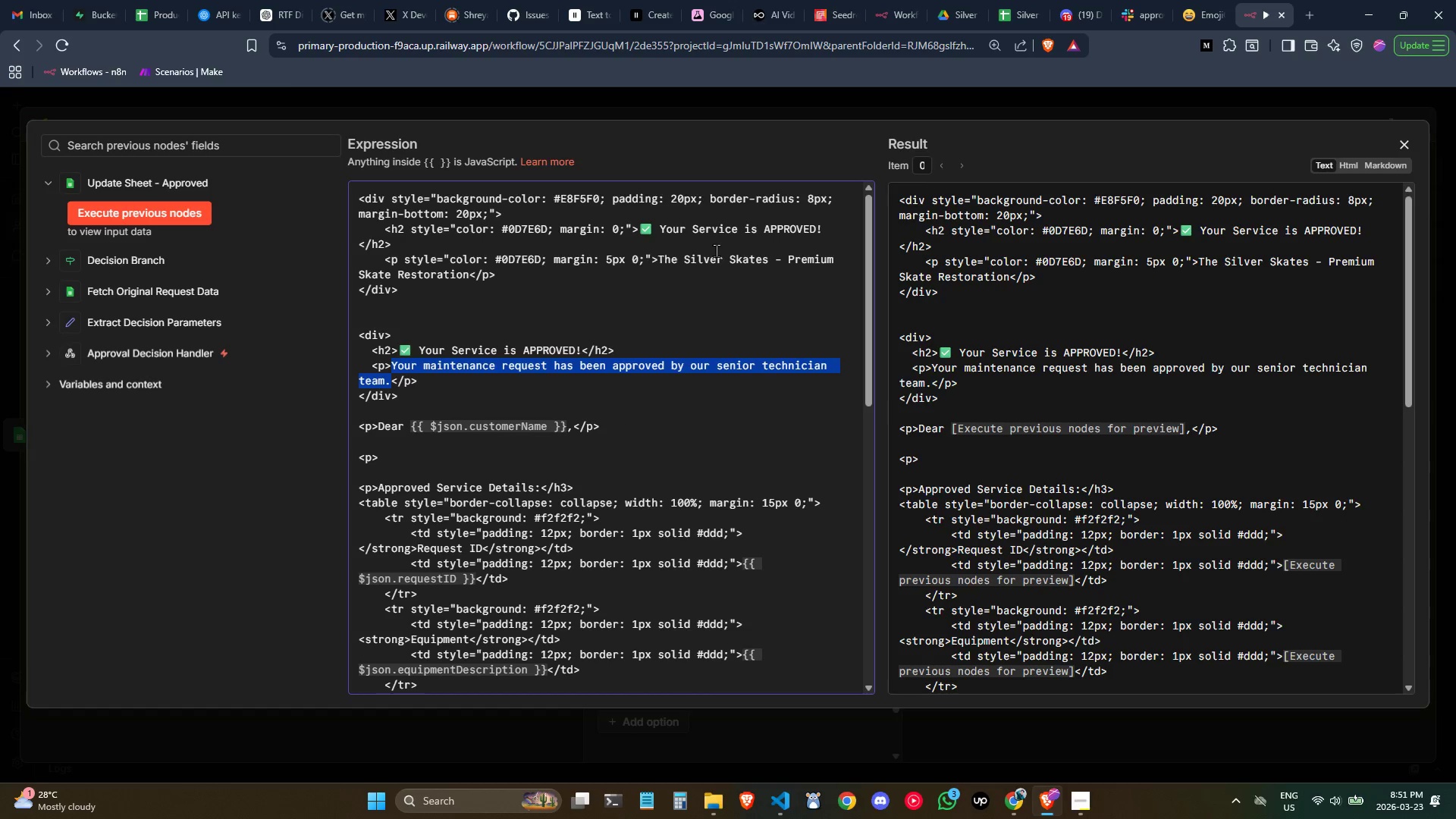 
key(Control+C)
 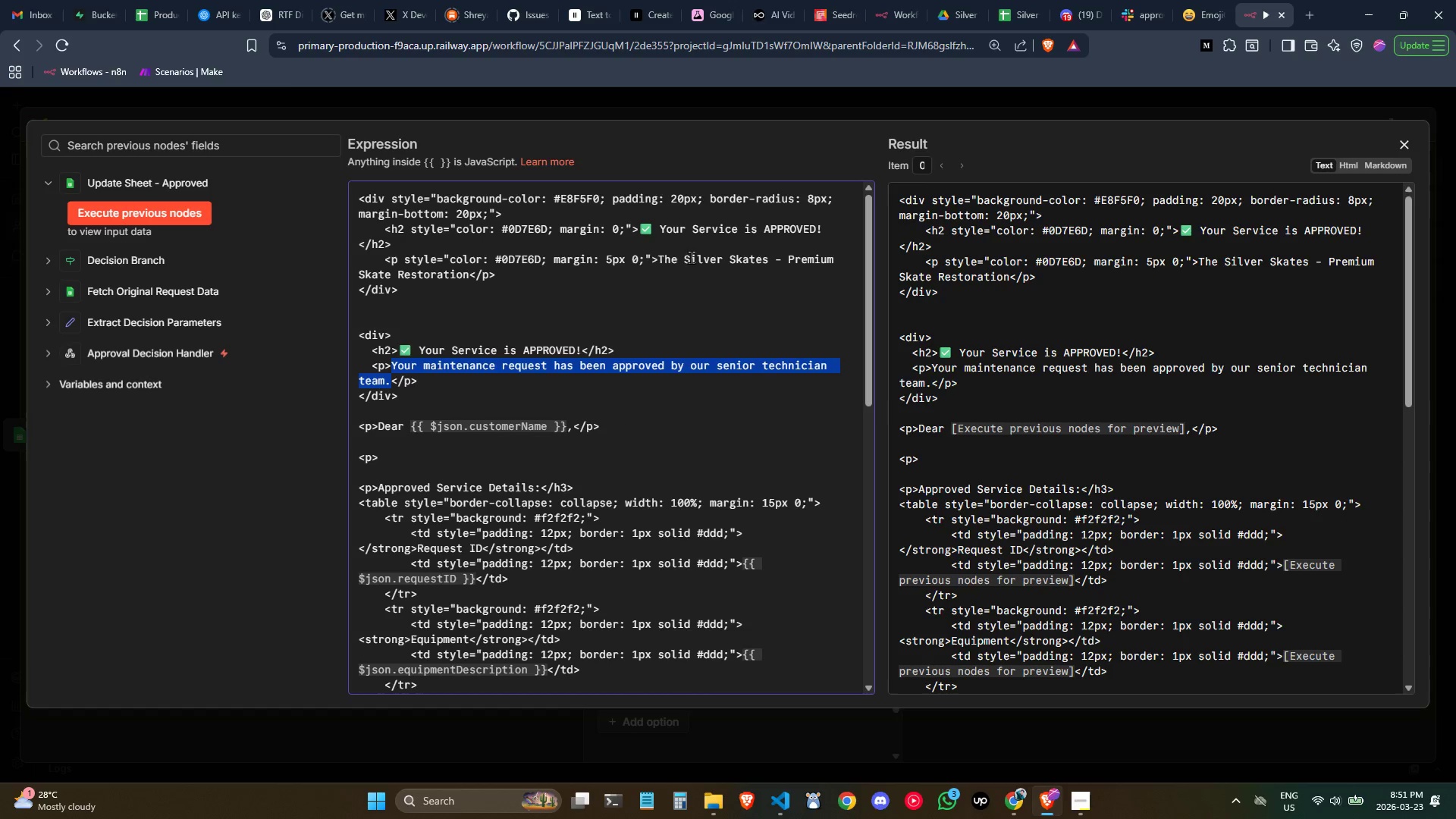 
key(Control+C)
 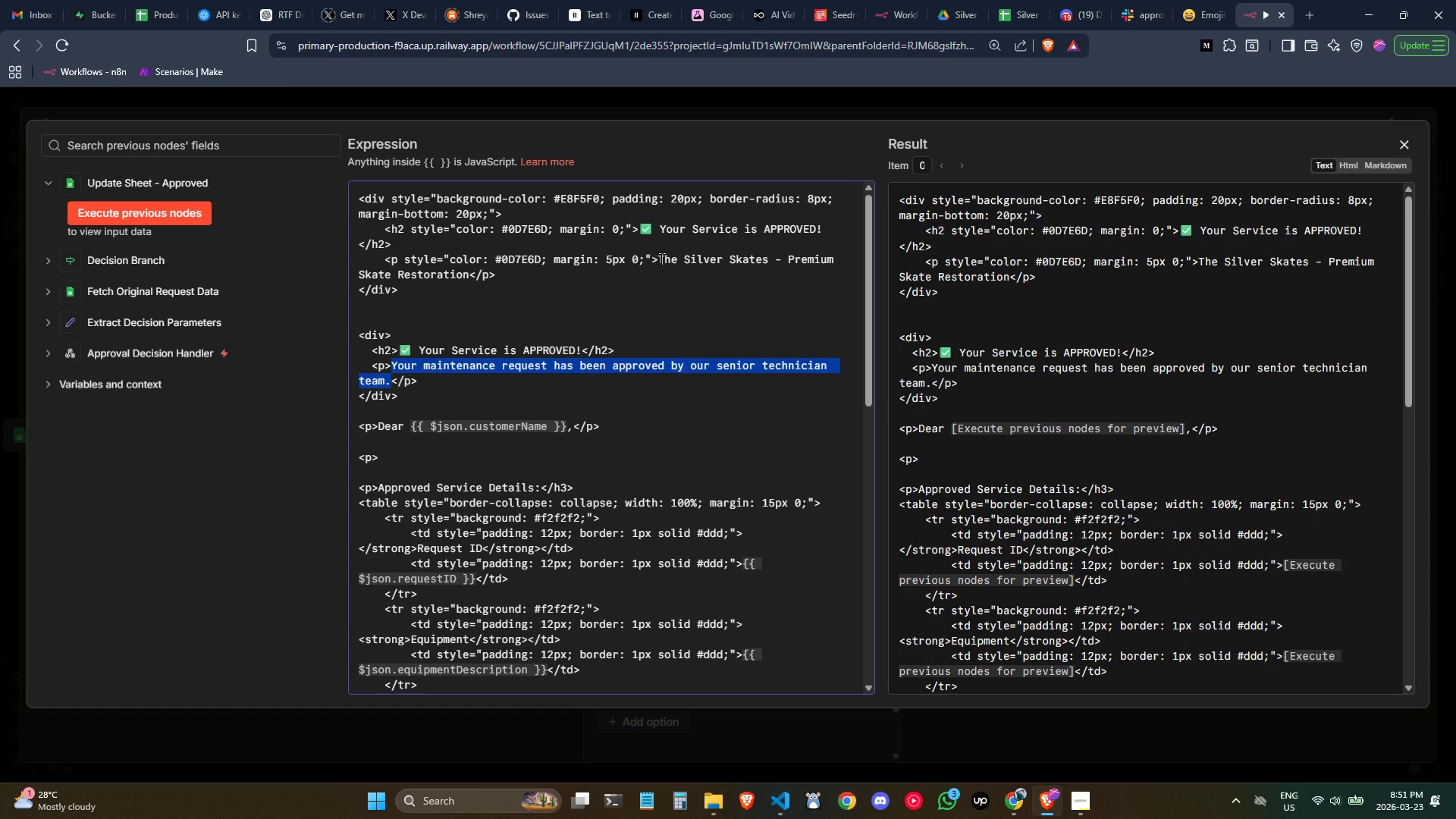 
left_click_drag(start_coordinate=[661, 259], to_coordinate=[472, 272])
 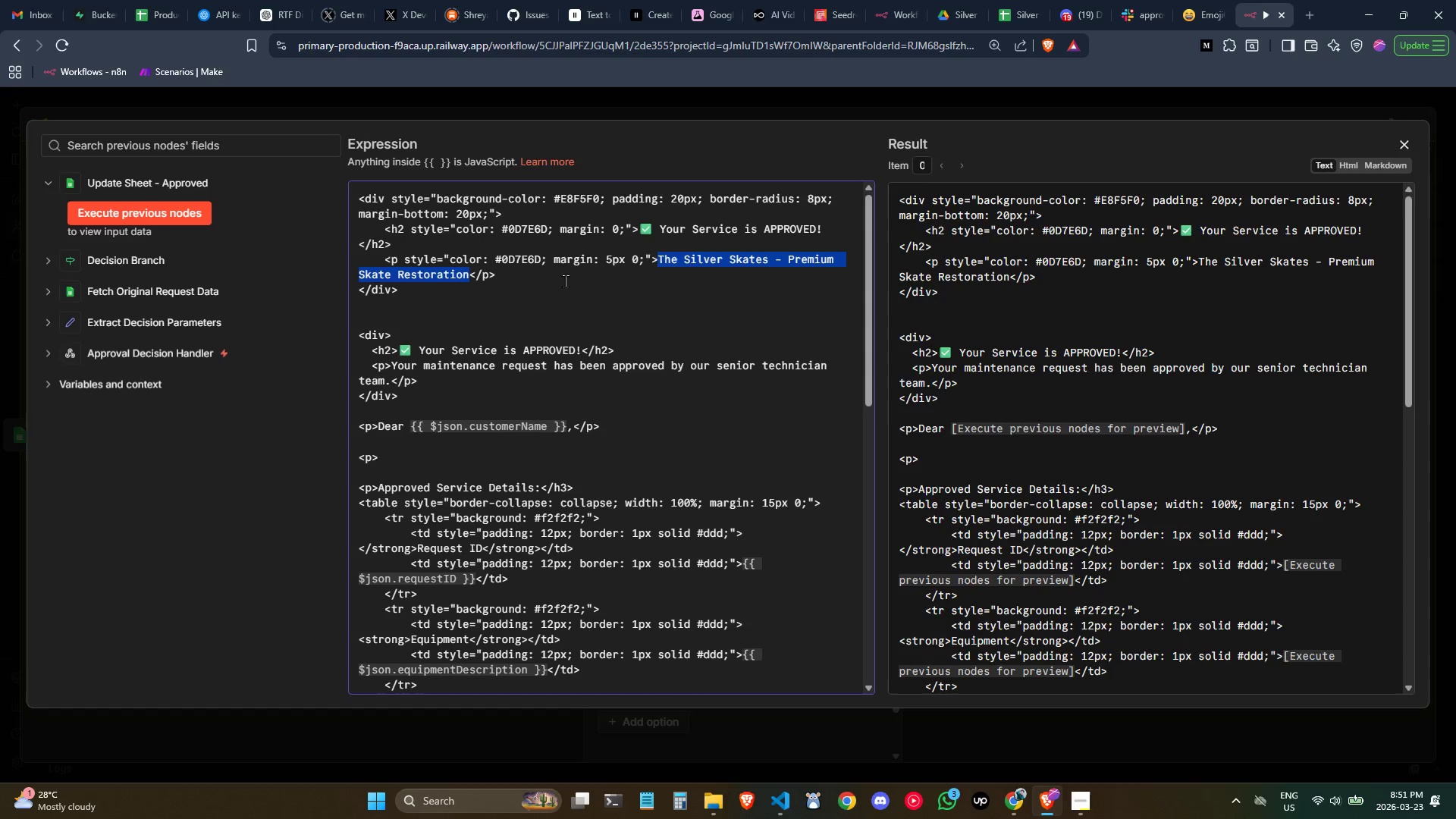 
key(Control+V)
 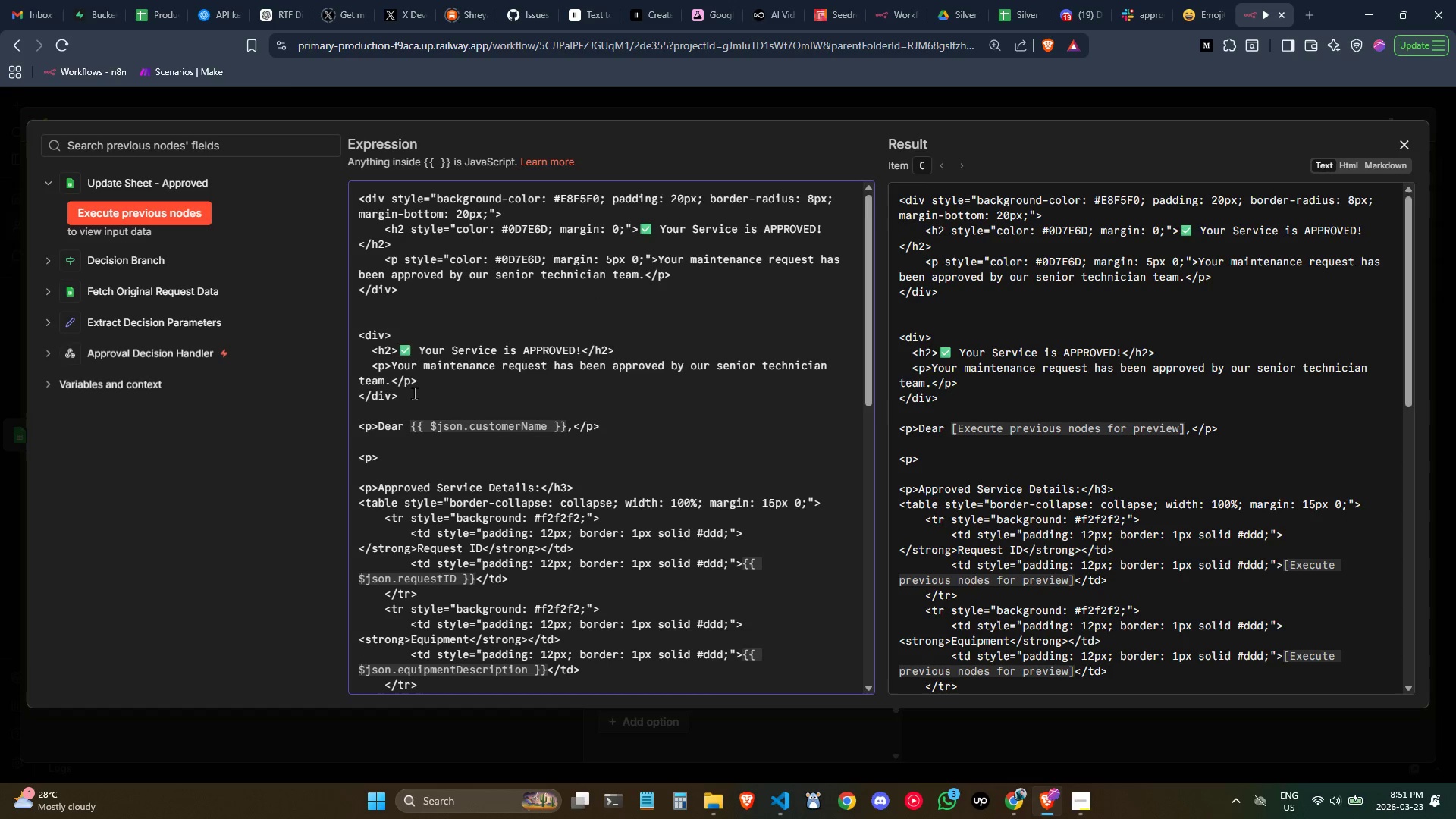 
wait(5.5)
 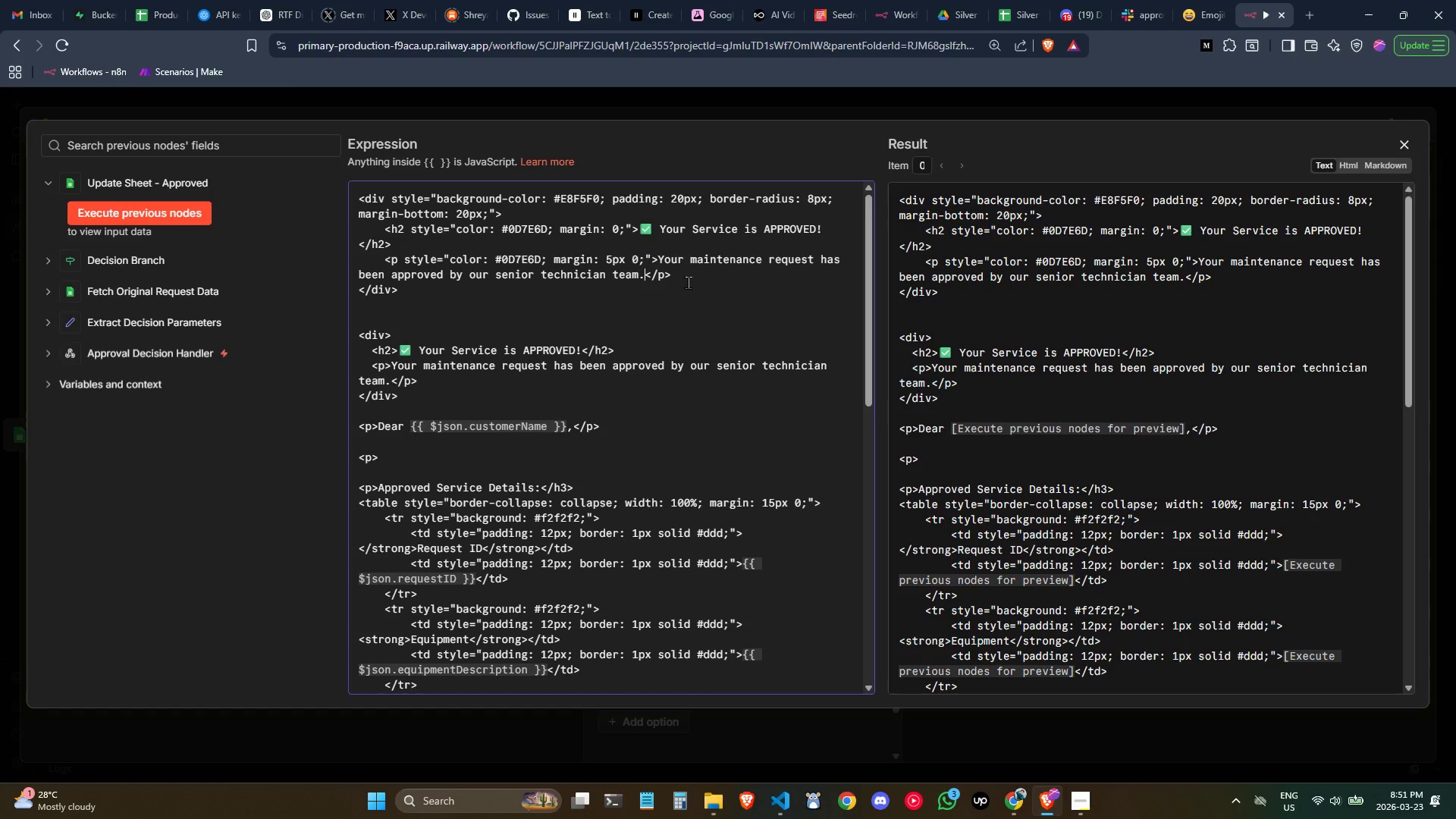 
left_click_drag(start_coordinate=[409, 391], to_coordinate=[335, 333])
 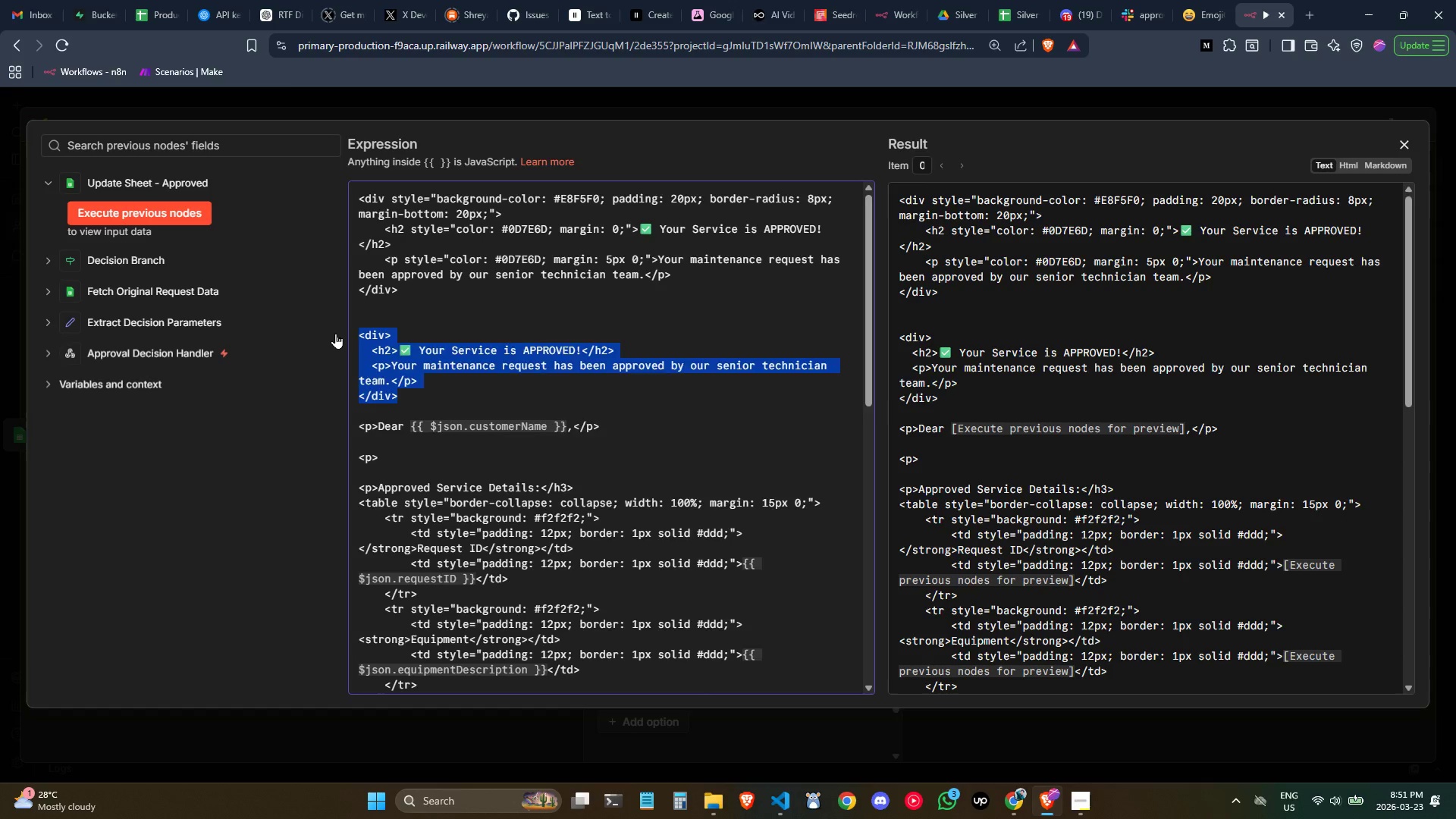 
key(Backspace)
 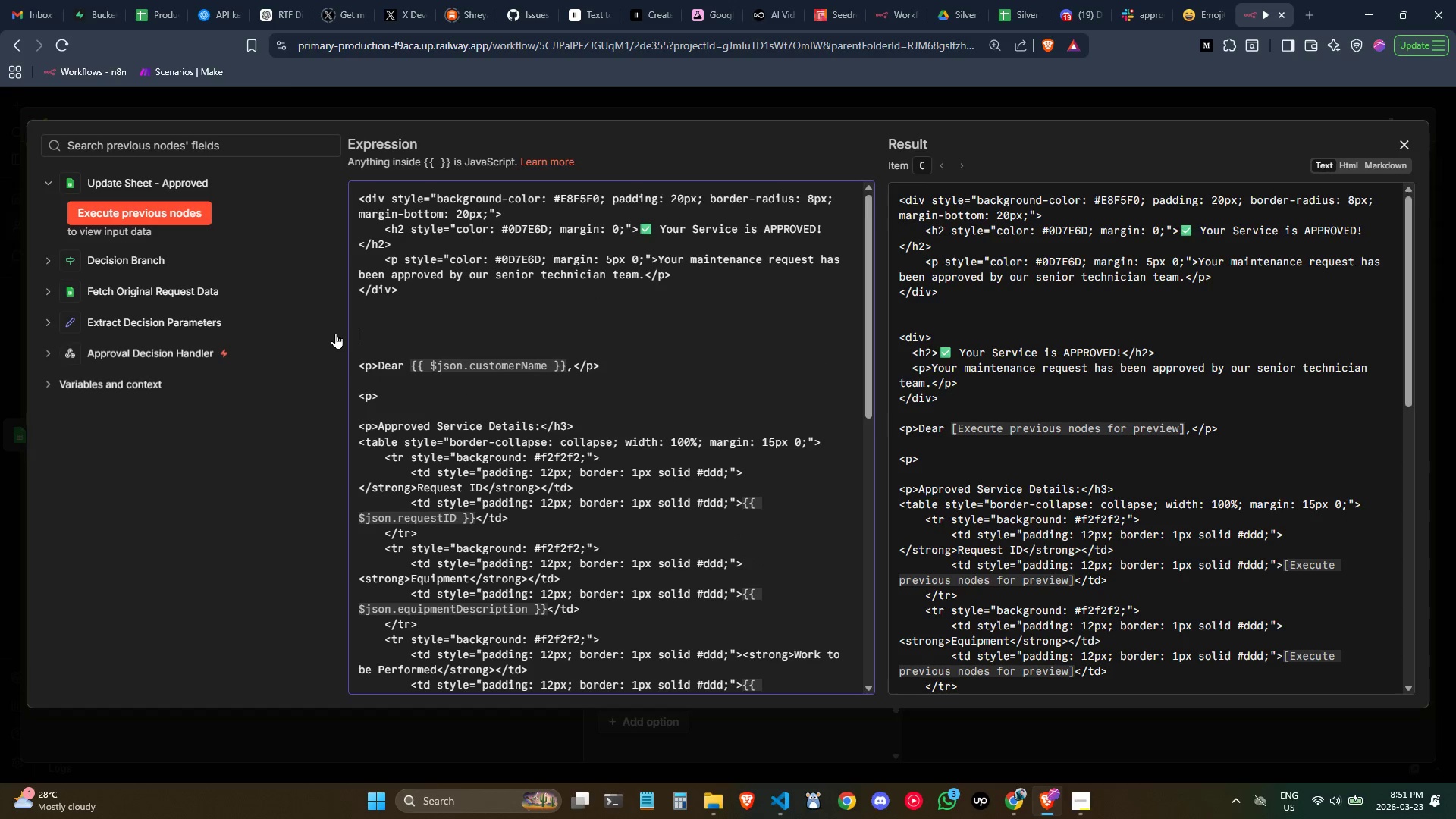 
key(Backspace)
 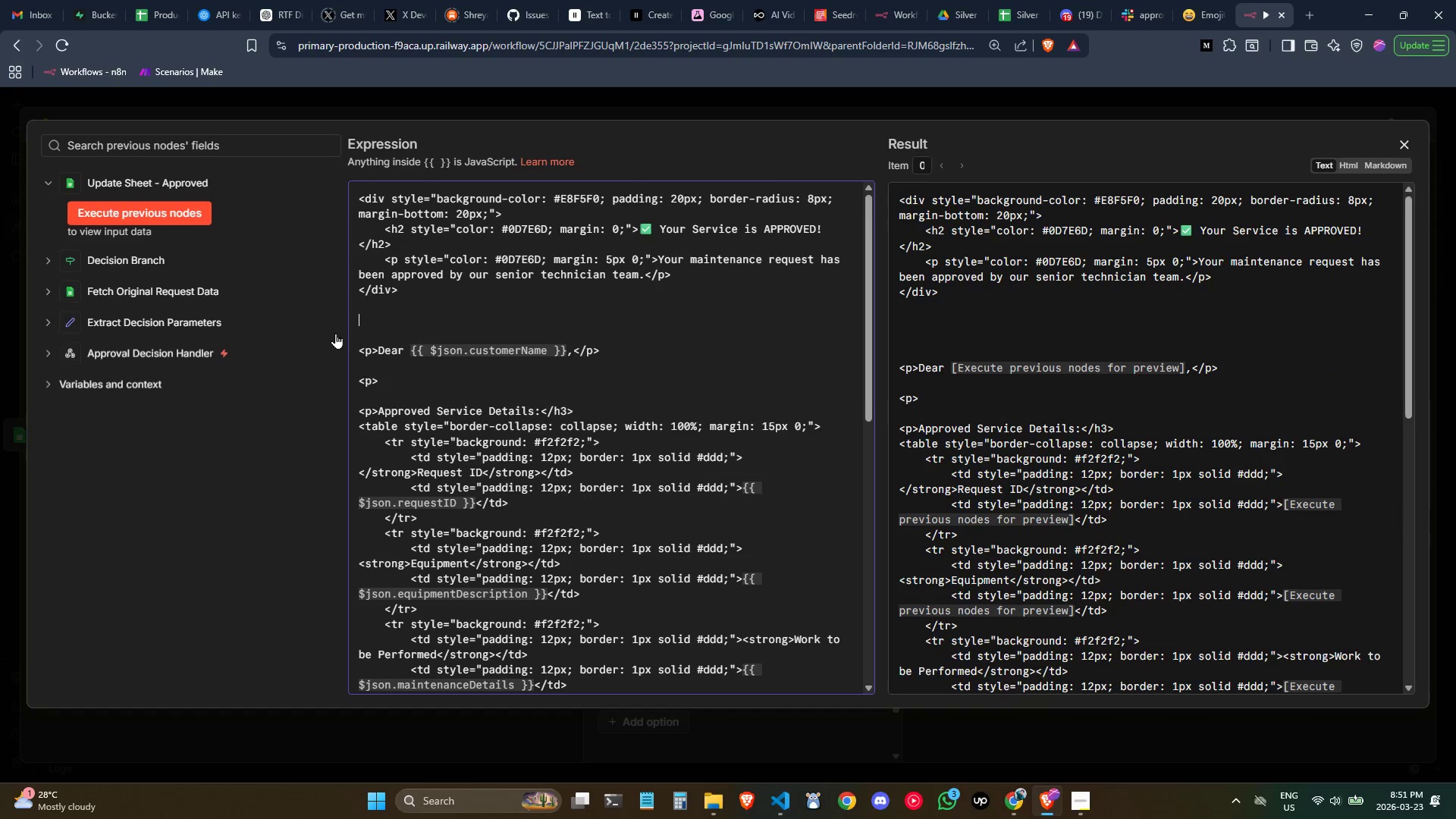 
key(Backspace)
 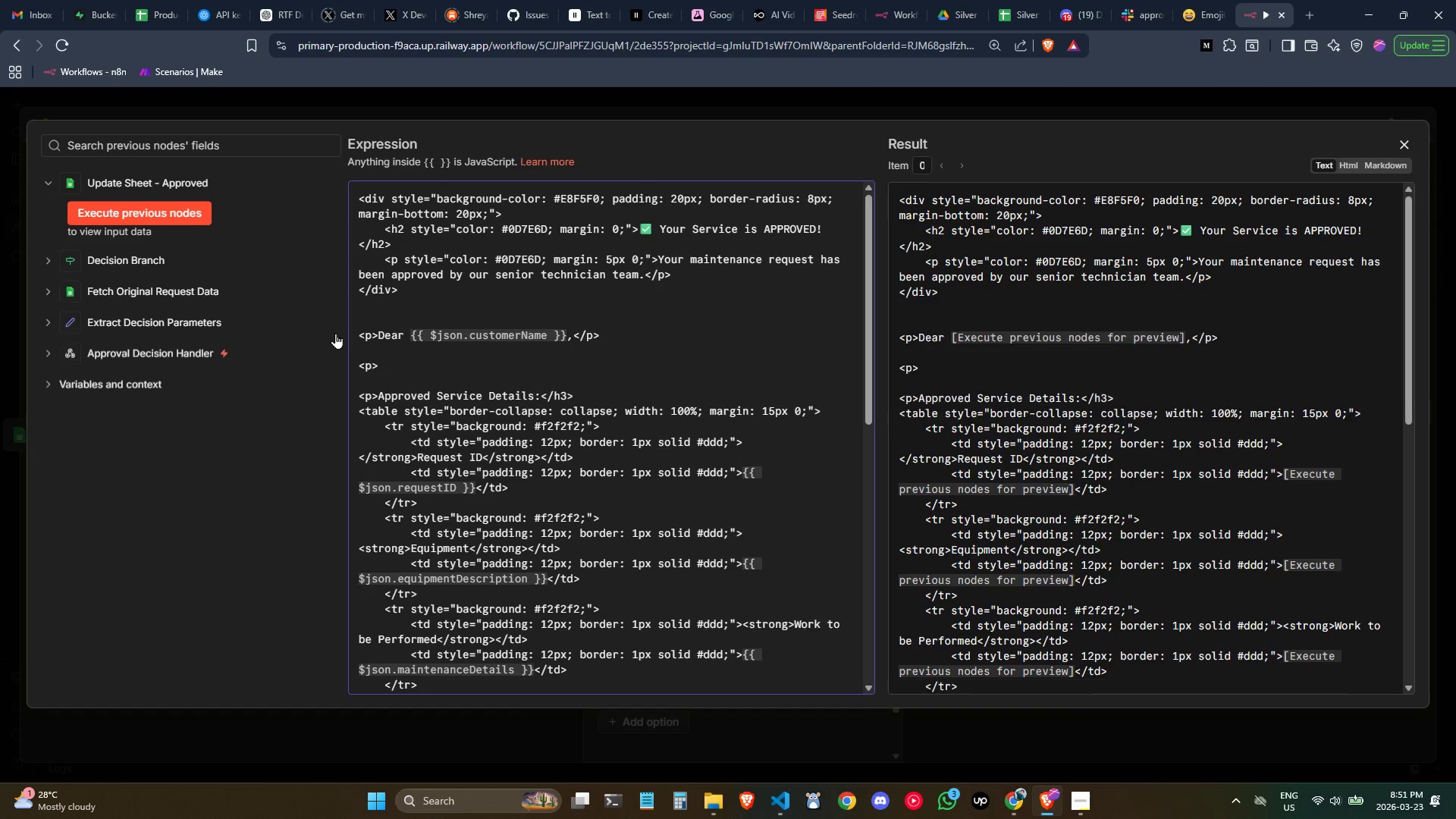 
key(Backspace)
 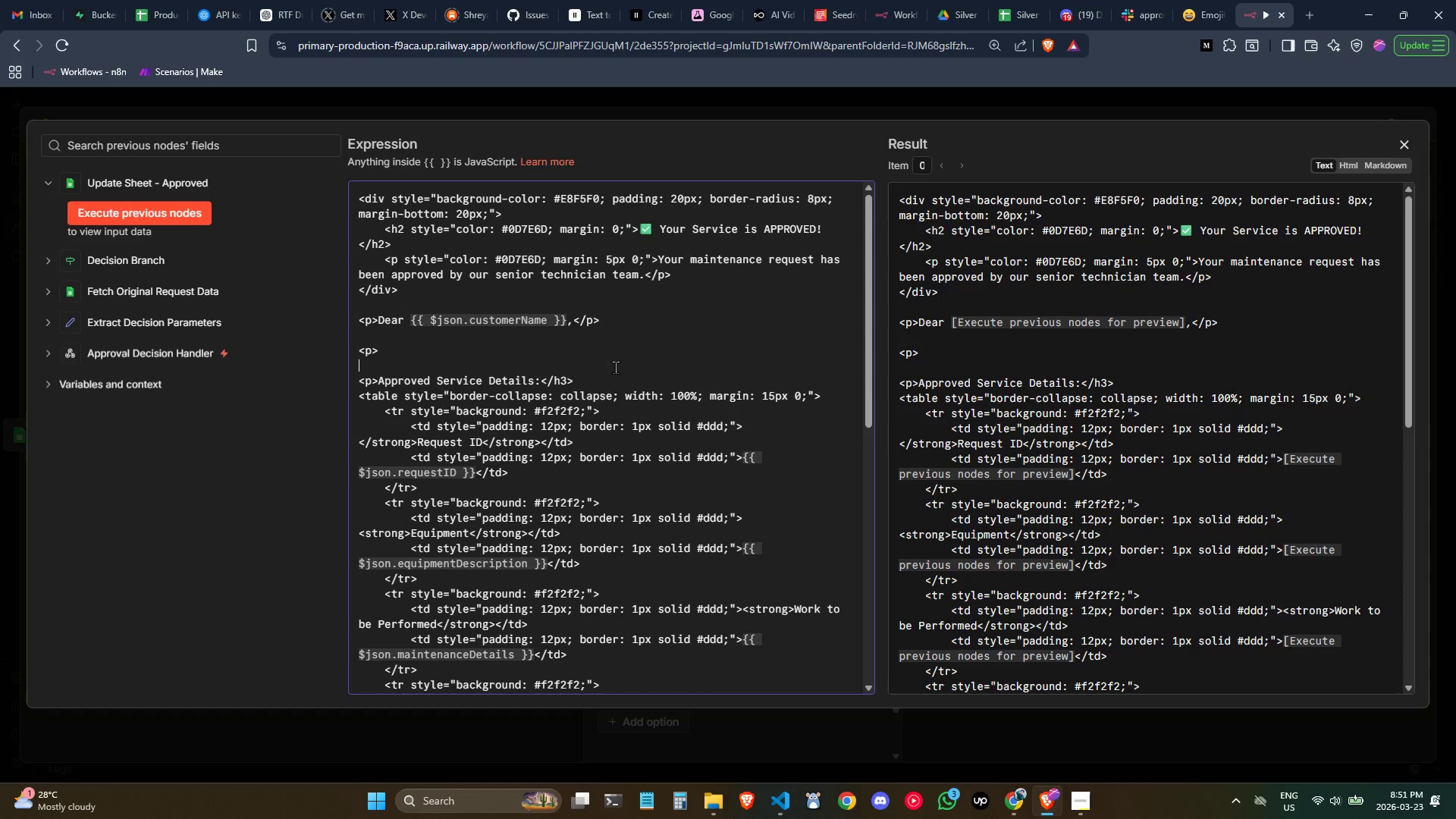 
left_click([423, 347])
 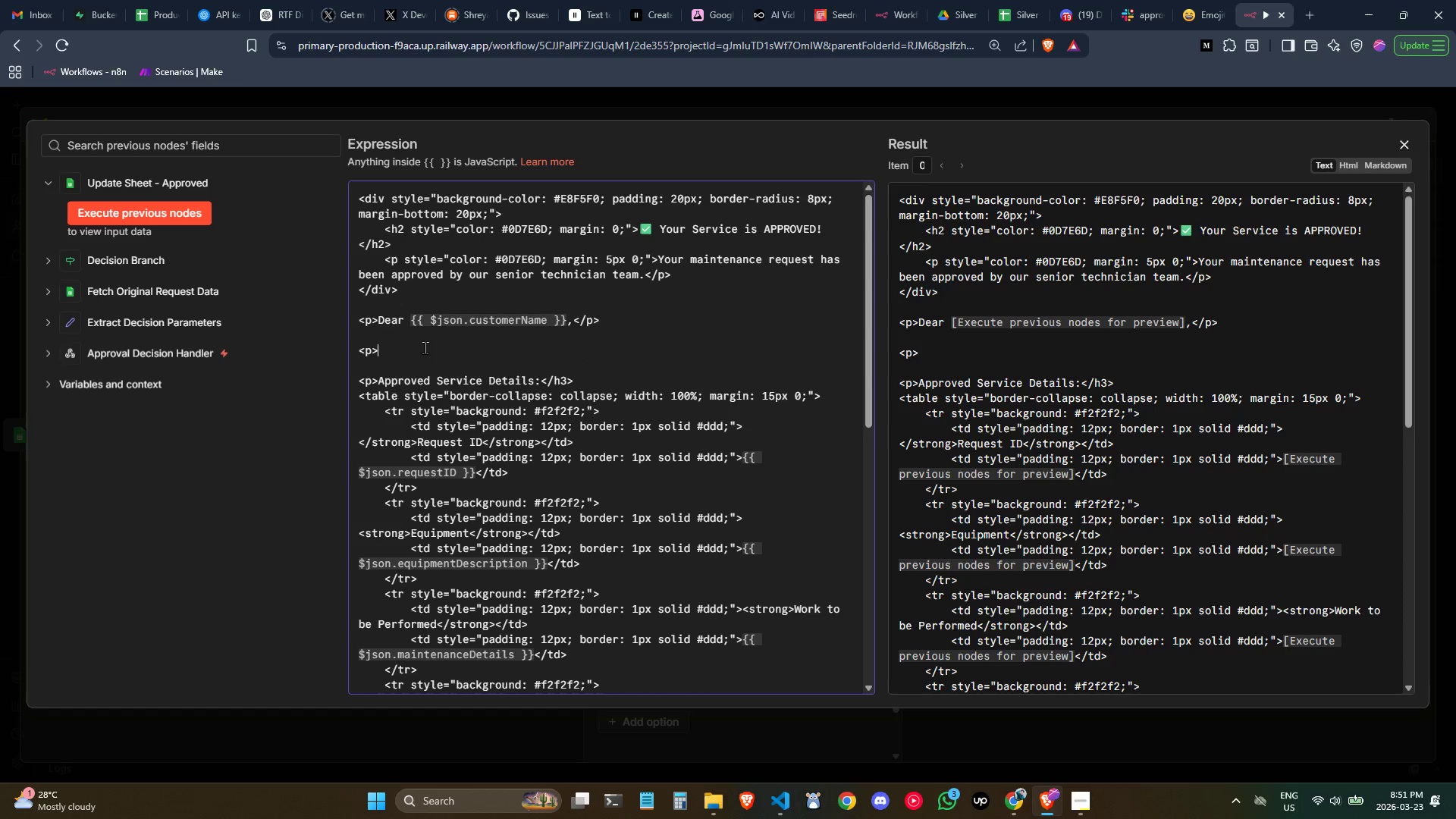 
type(Exec)
key(Backspace)
key(Backspace)
type(cele)
key(Backspace)
type(lent news! Your <strong>)
 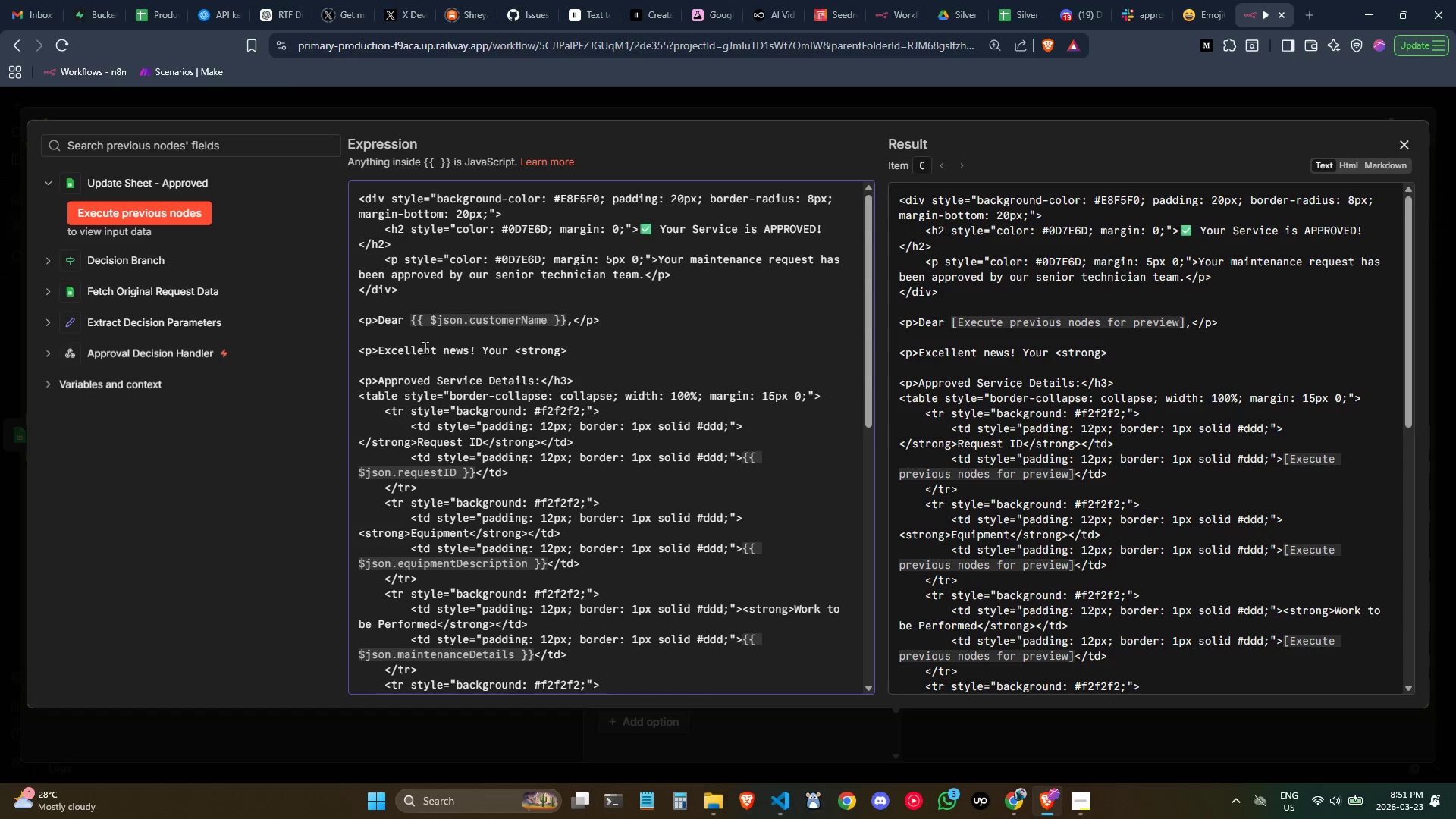 
wait(5.45)
 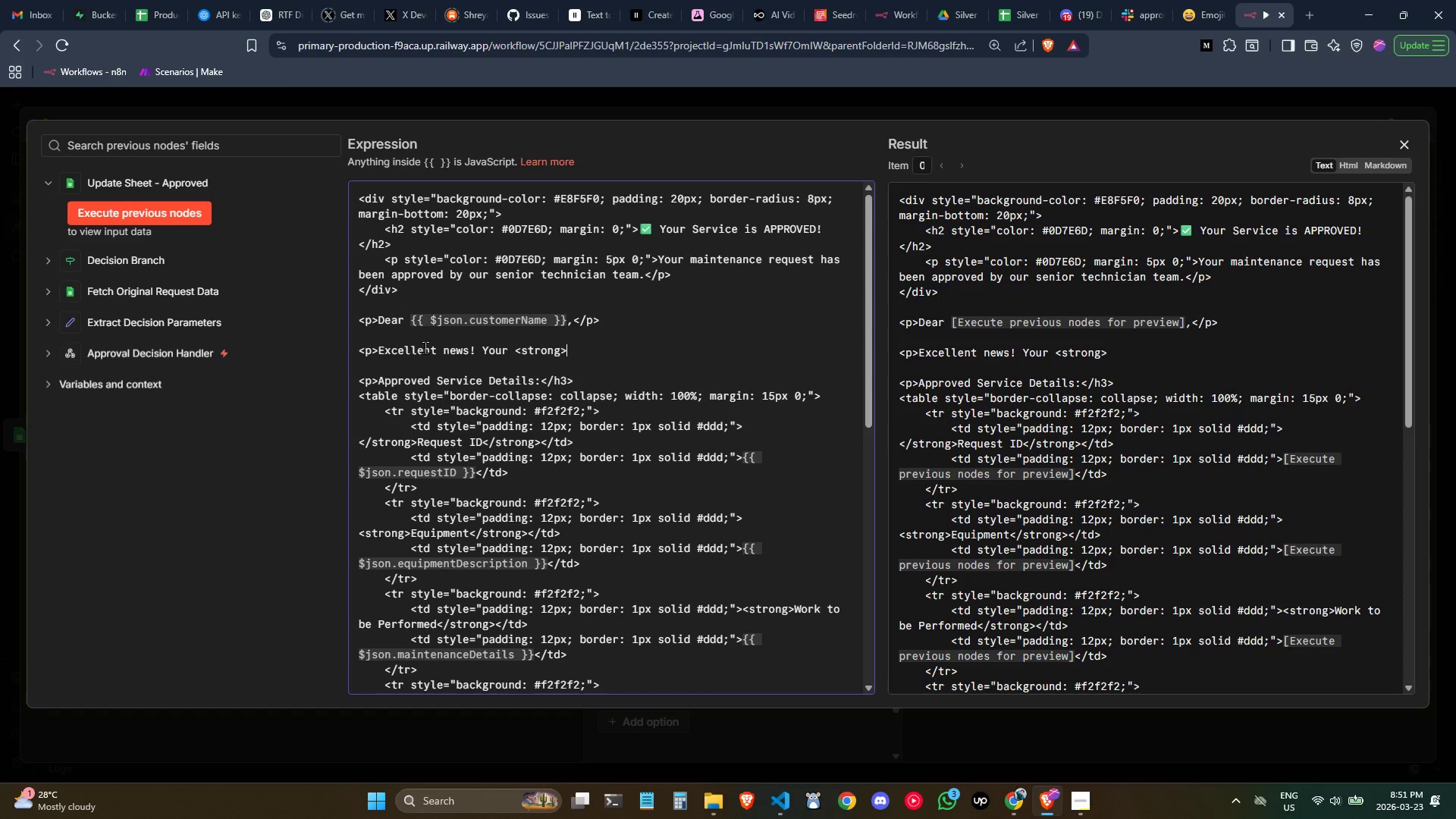 
type({{$json.equipmentType)
 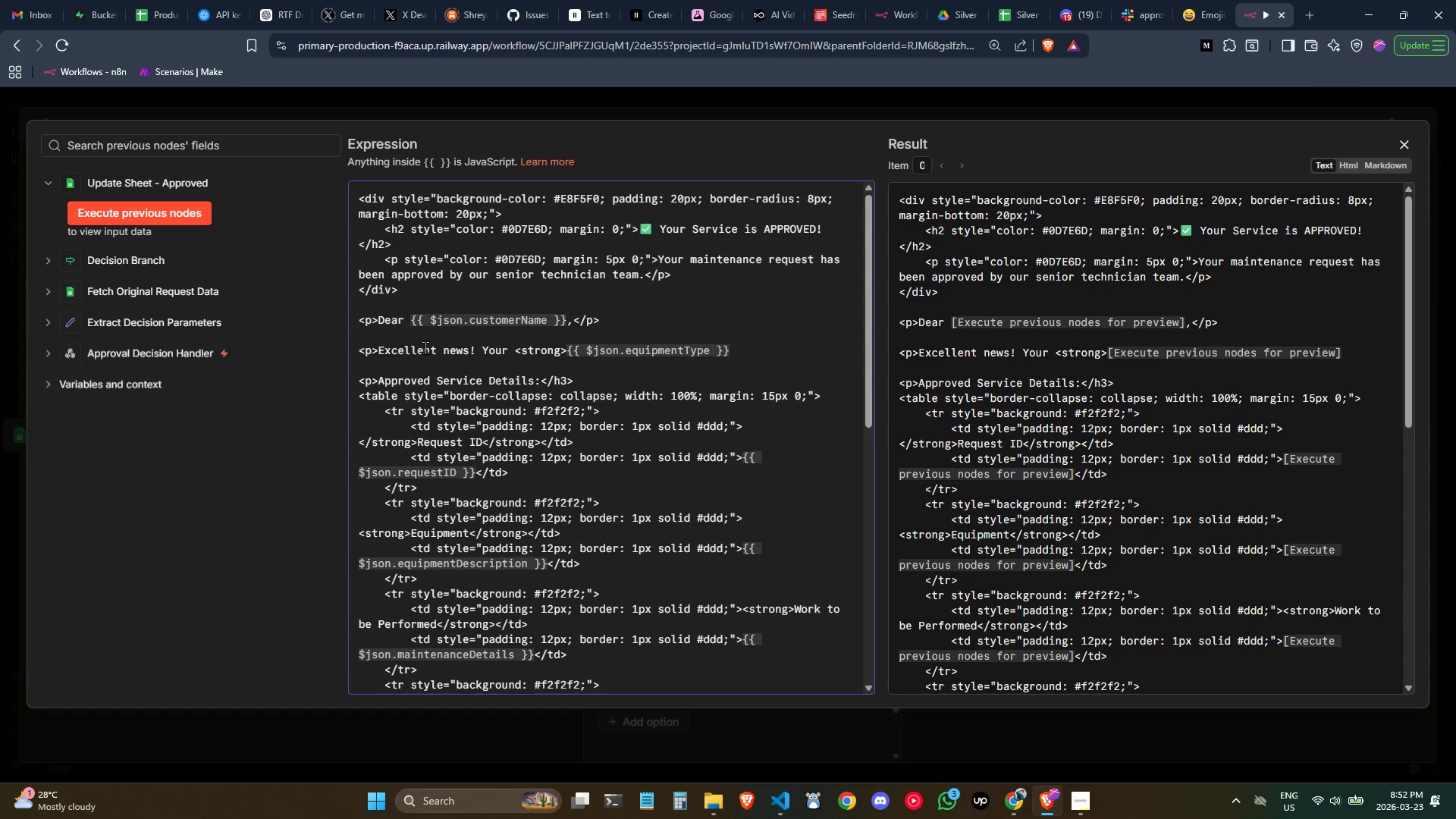 
key(ArrowRight)
 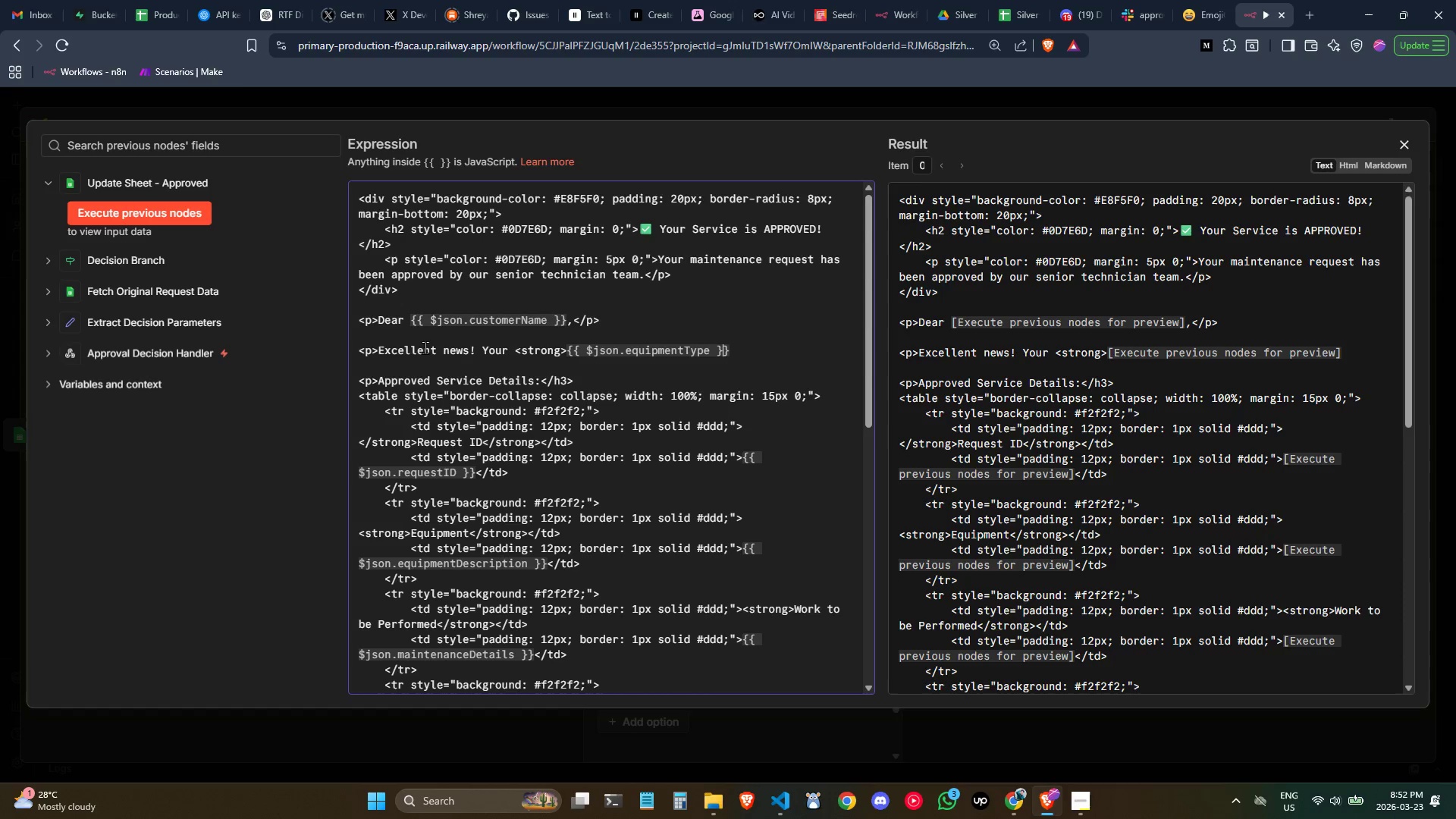 
key(ArrowRight)
 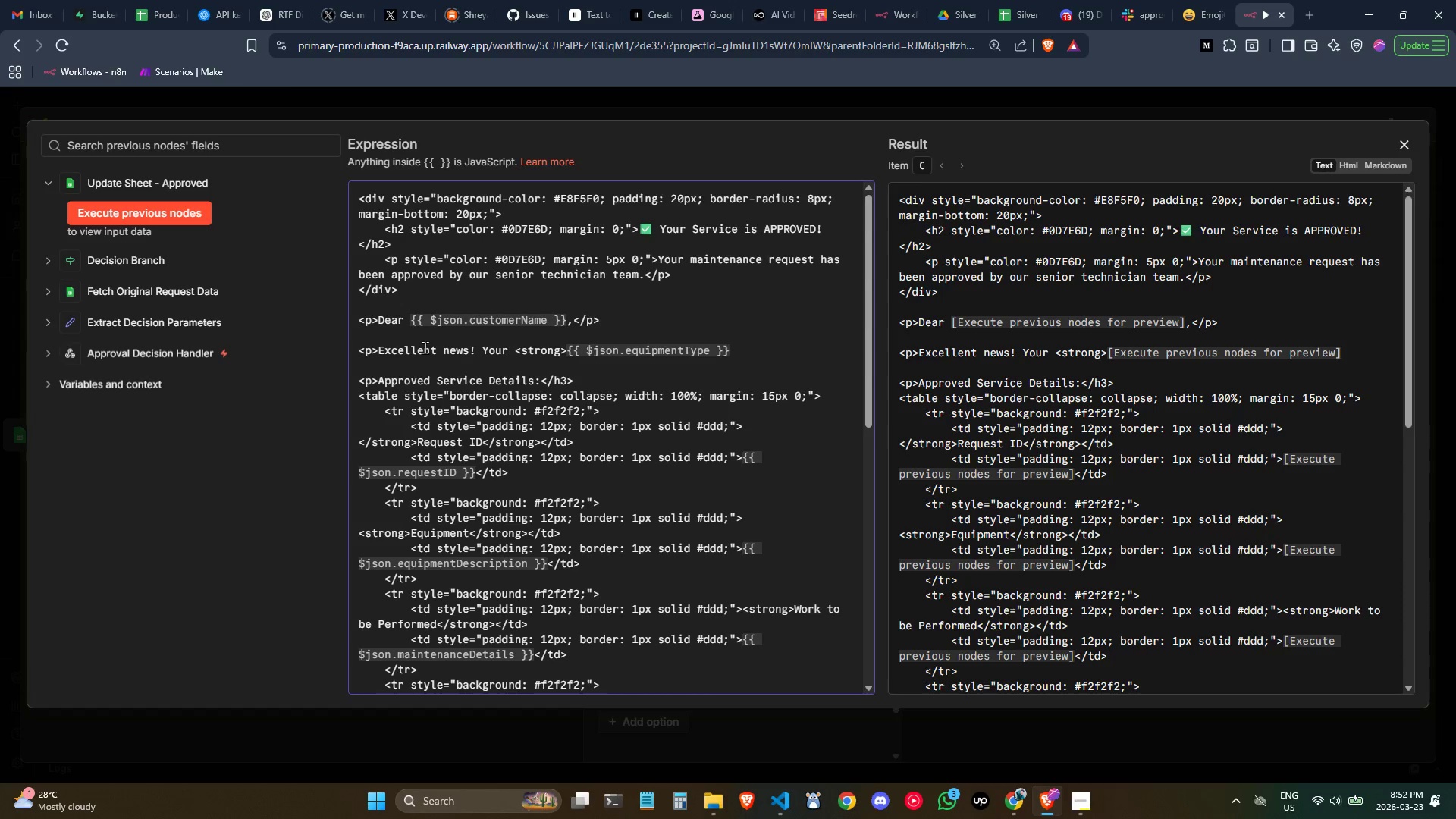 
key(ArrowRight)
 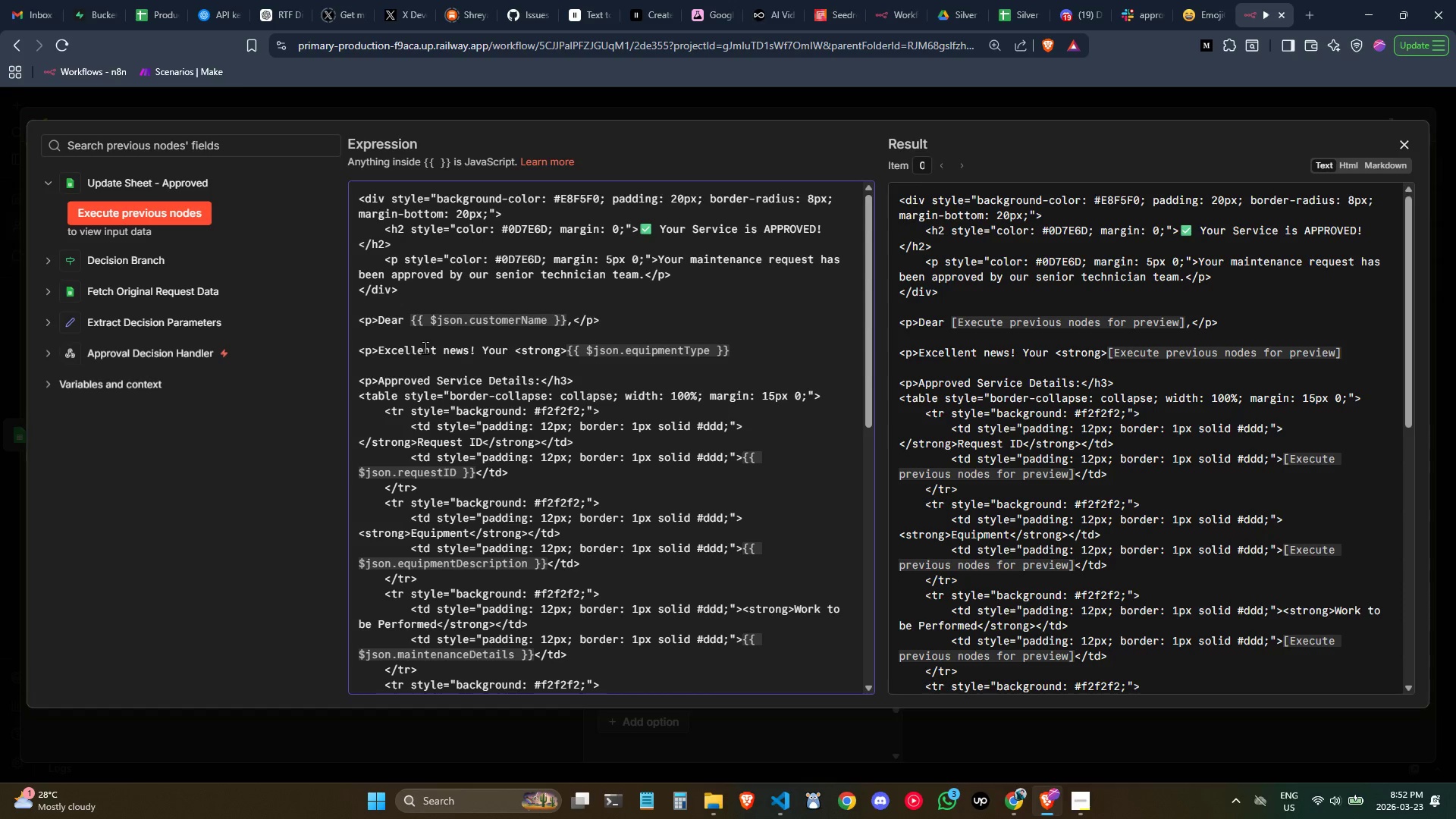 
type(</trong)
key(Backspace)
key(Backspace)
key(Backspace)
key(Backspace)
key(Backspace)
type(strong> skate maintenance request )
 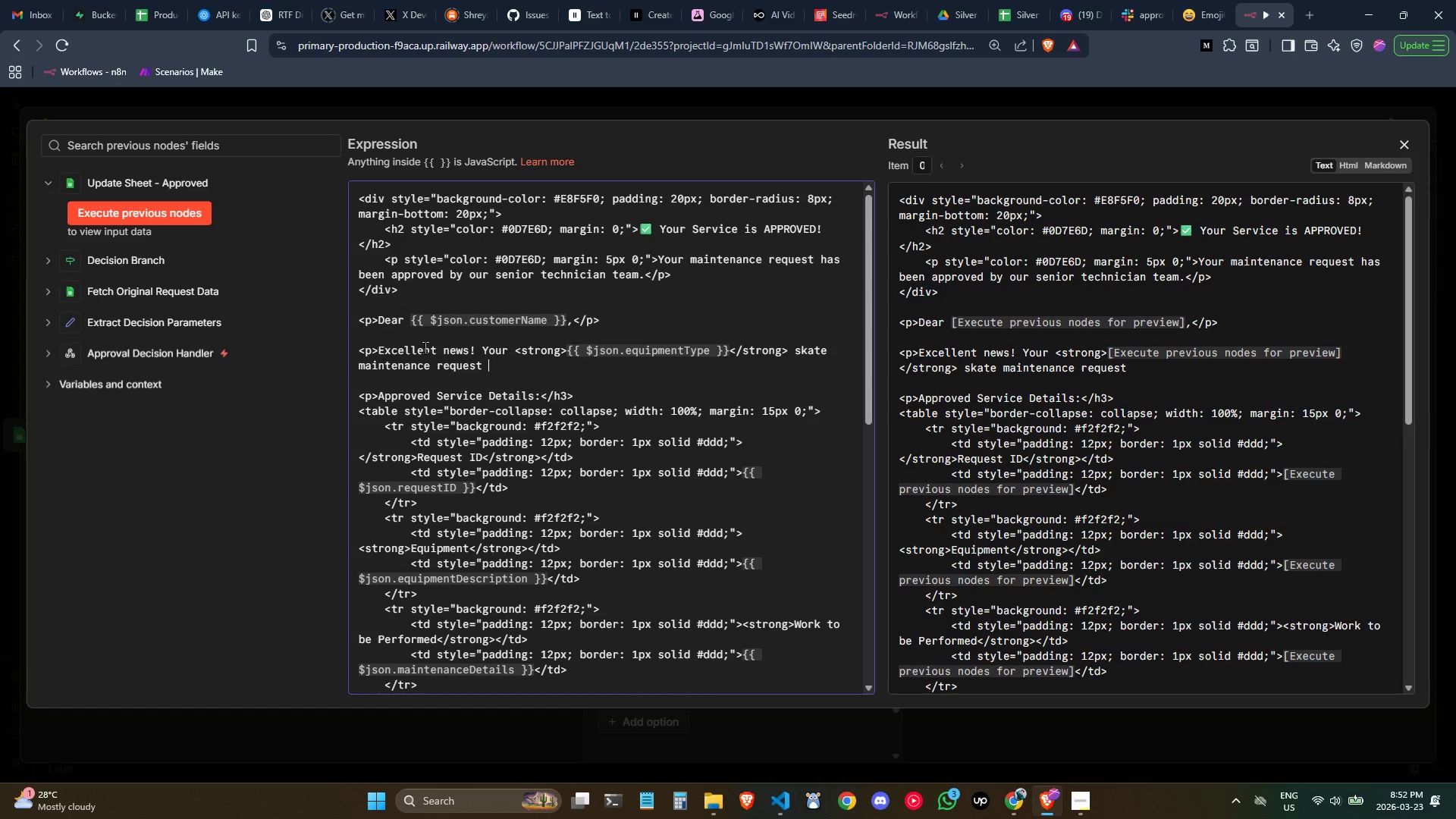 
type(has been reviewed and <trong>App)
key(Backspace)
key(Backspace)
type(A)
key(Backspace)
type(PPROVED<)
key(Backspace)
type(</strong>)
 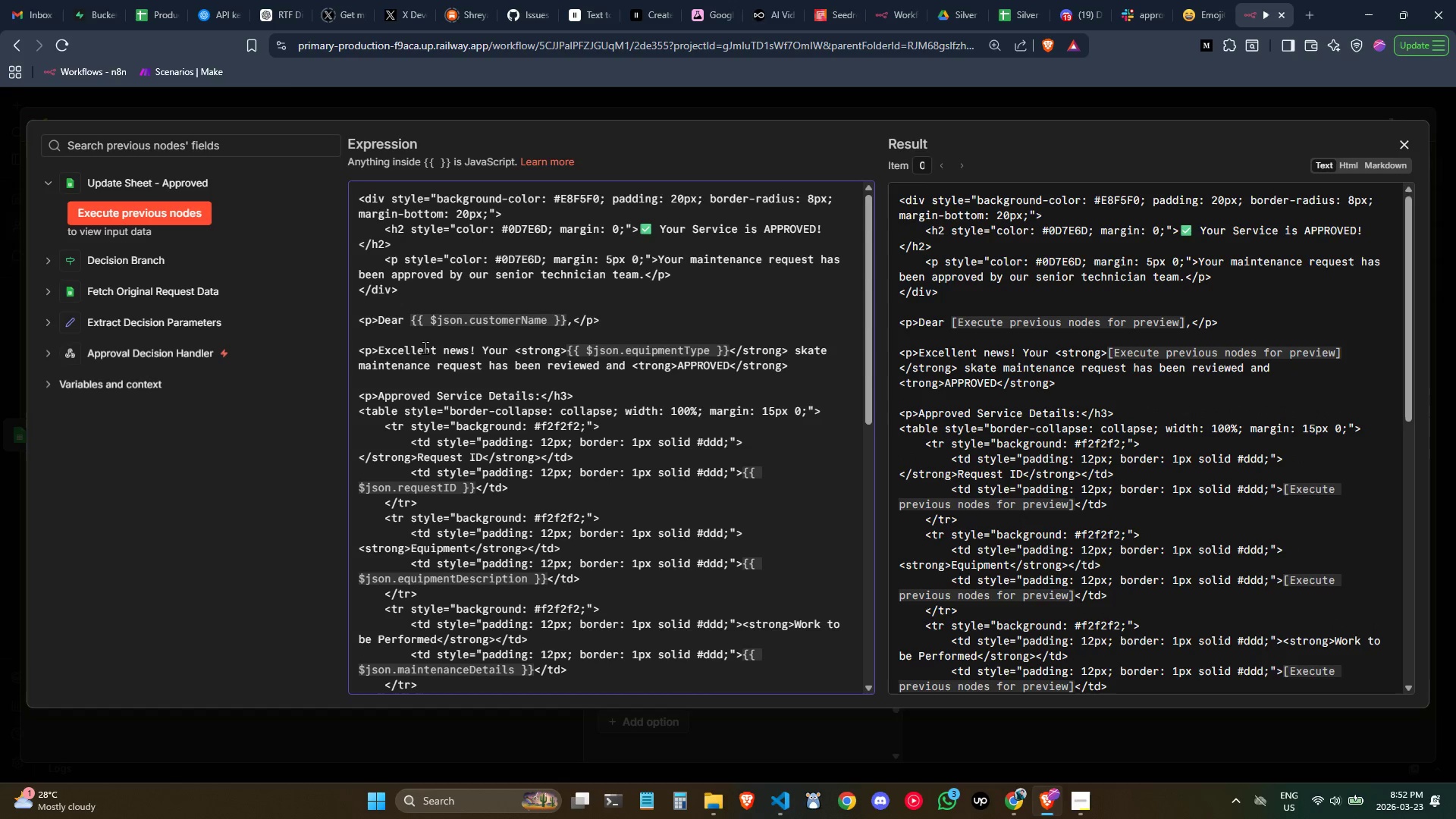 
wait(6.2)
 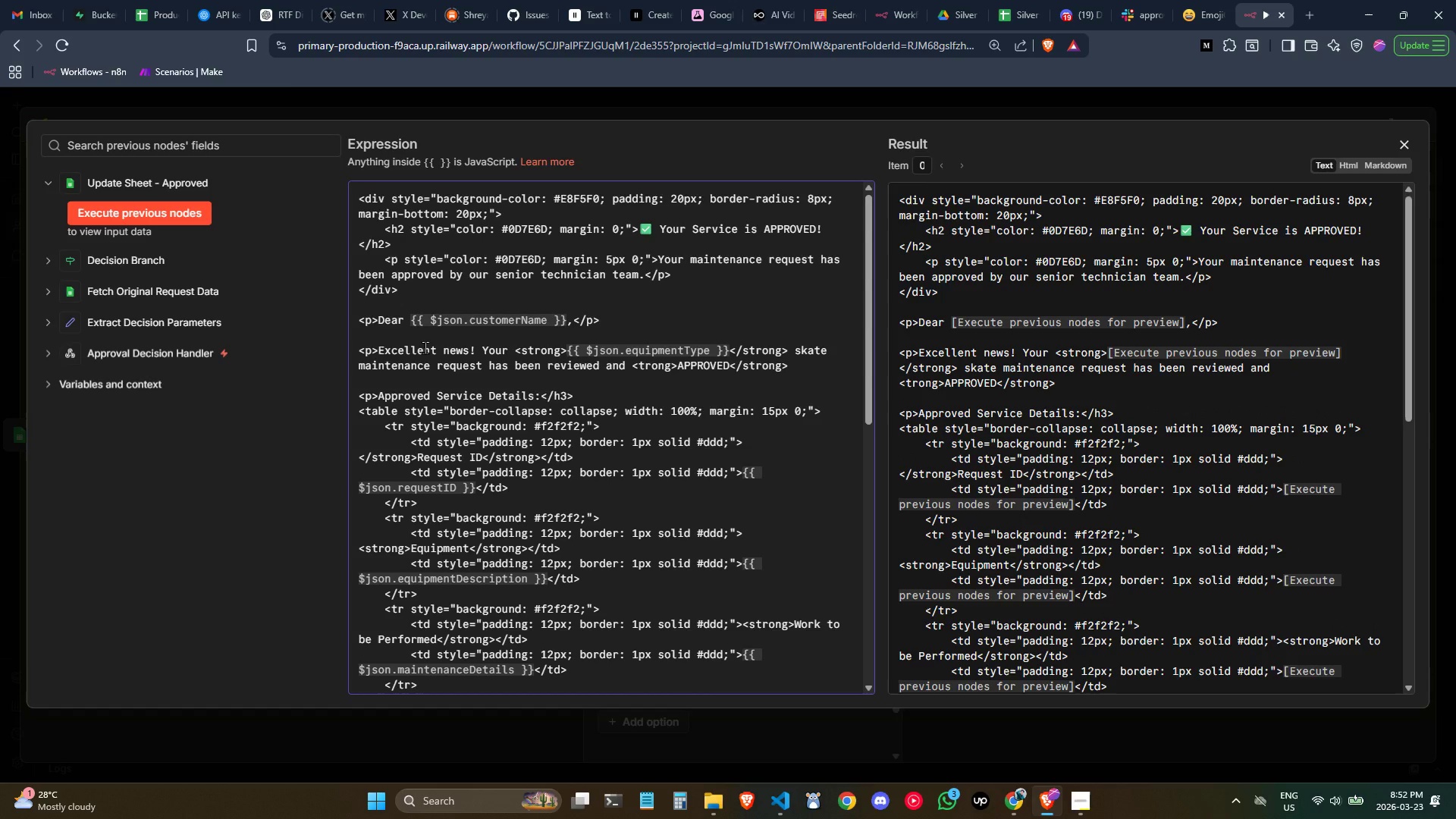 
key(Space)
 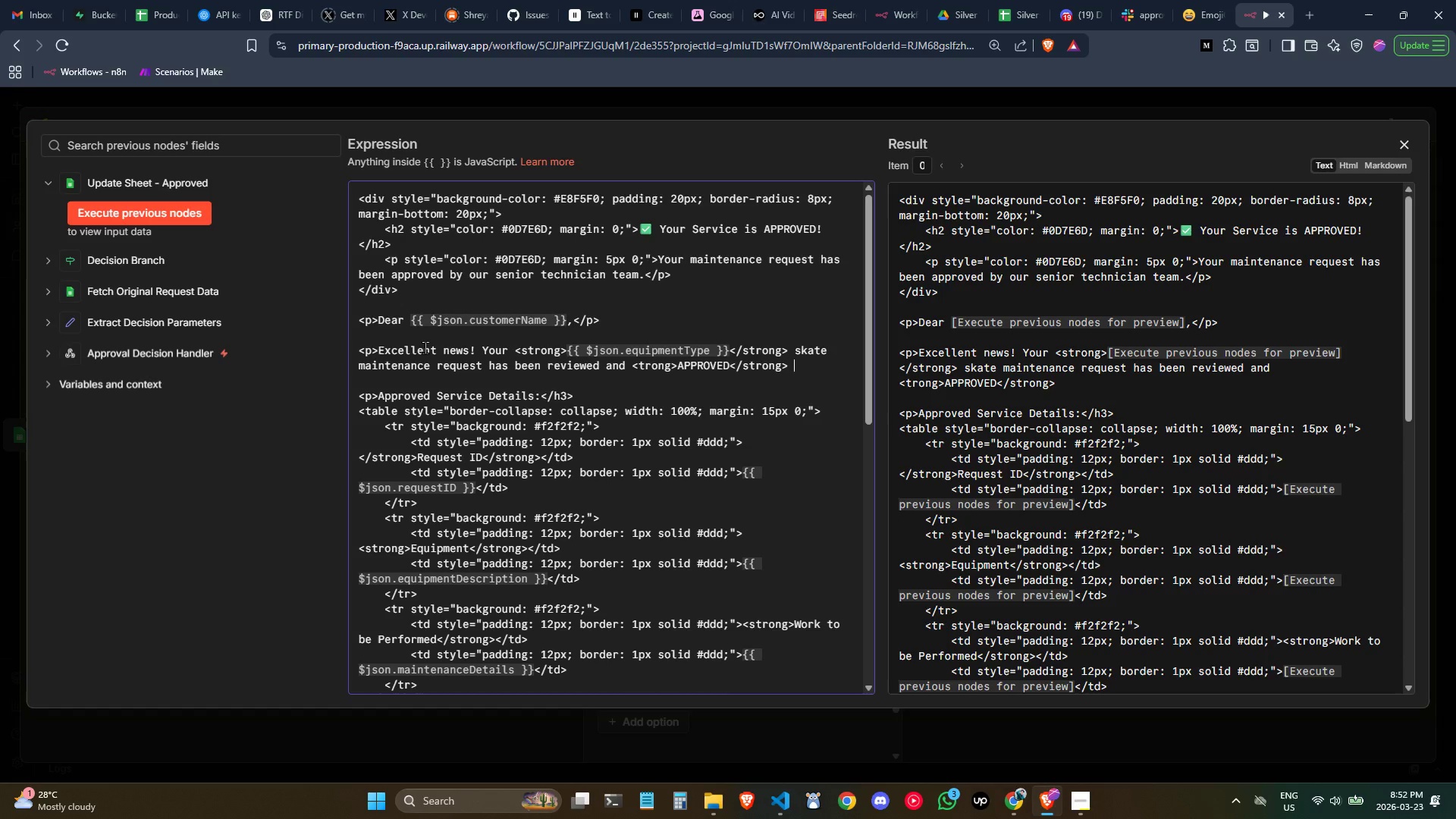 
type(by our senior technician team.)
 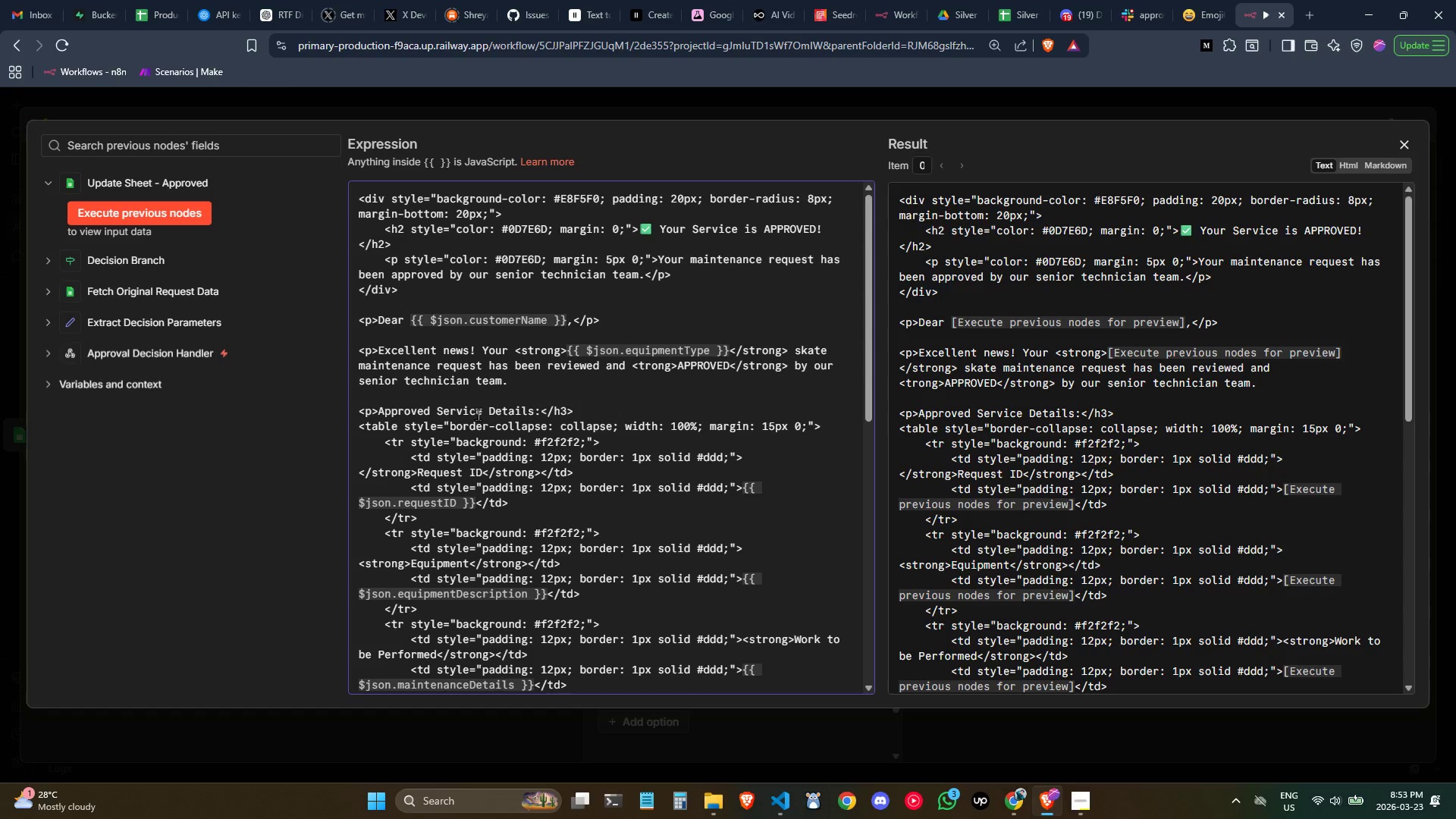 
wait(6.81)
 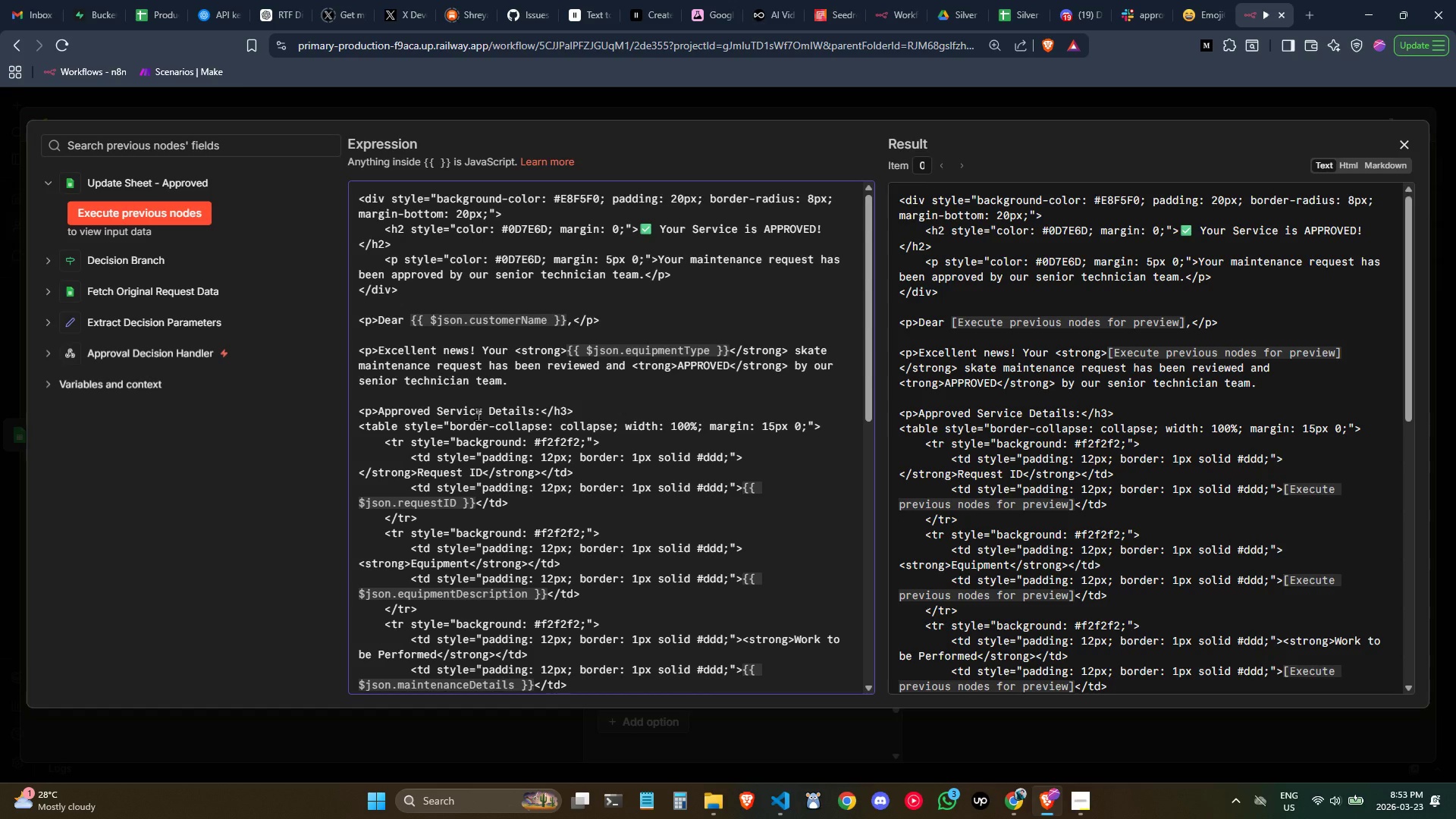 
key(Shift+Comma)
 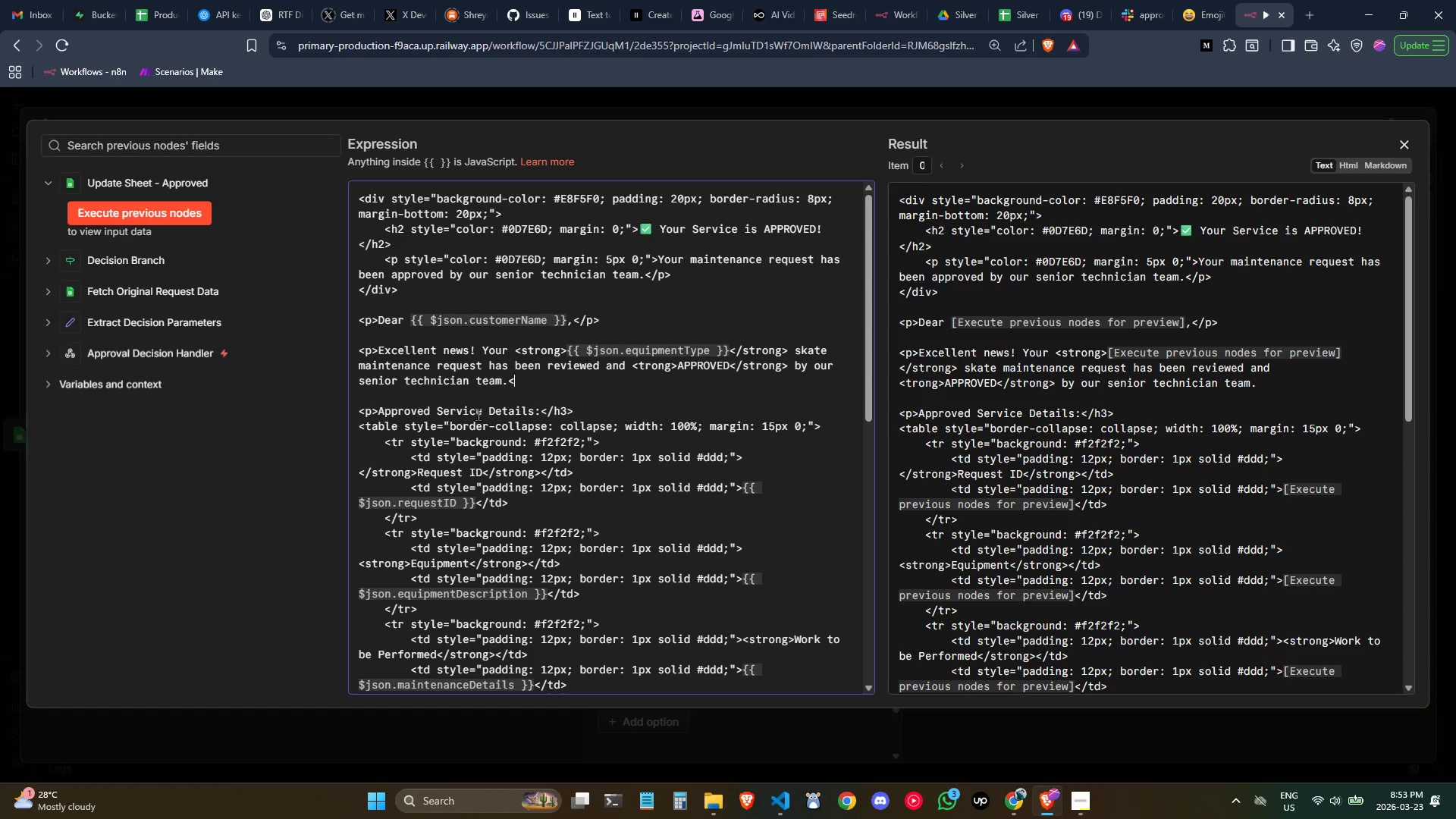 
key(Slash)
 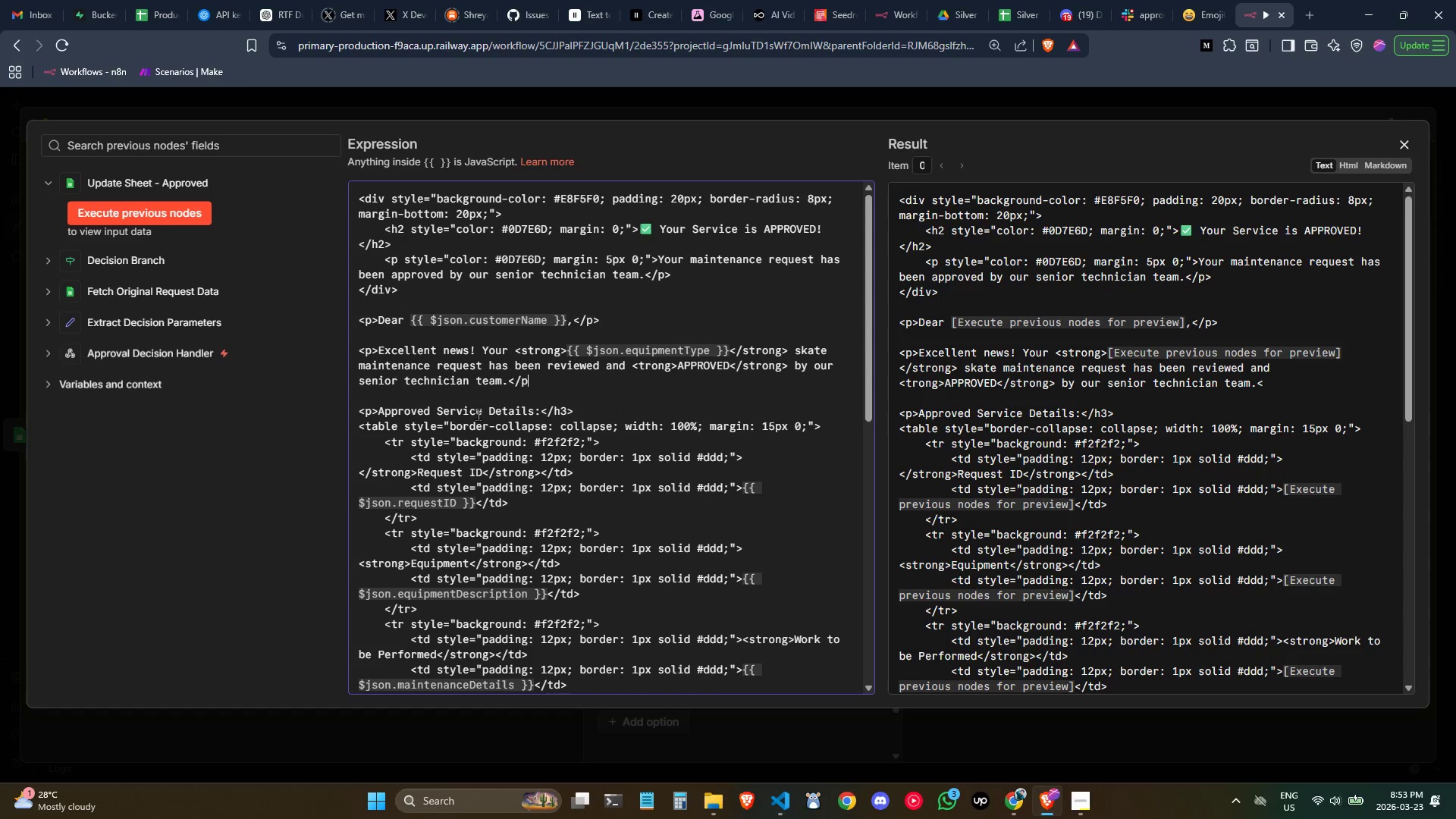 
key(P)
 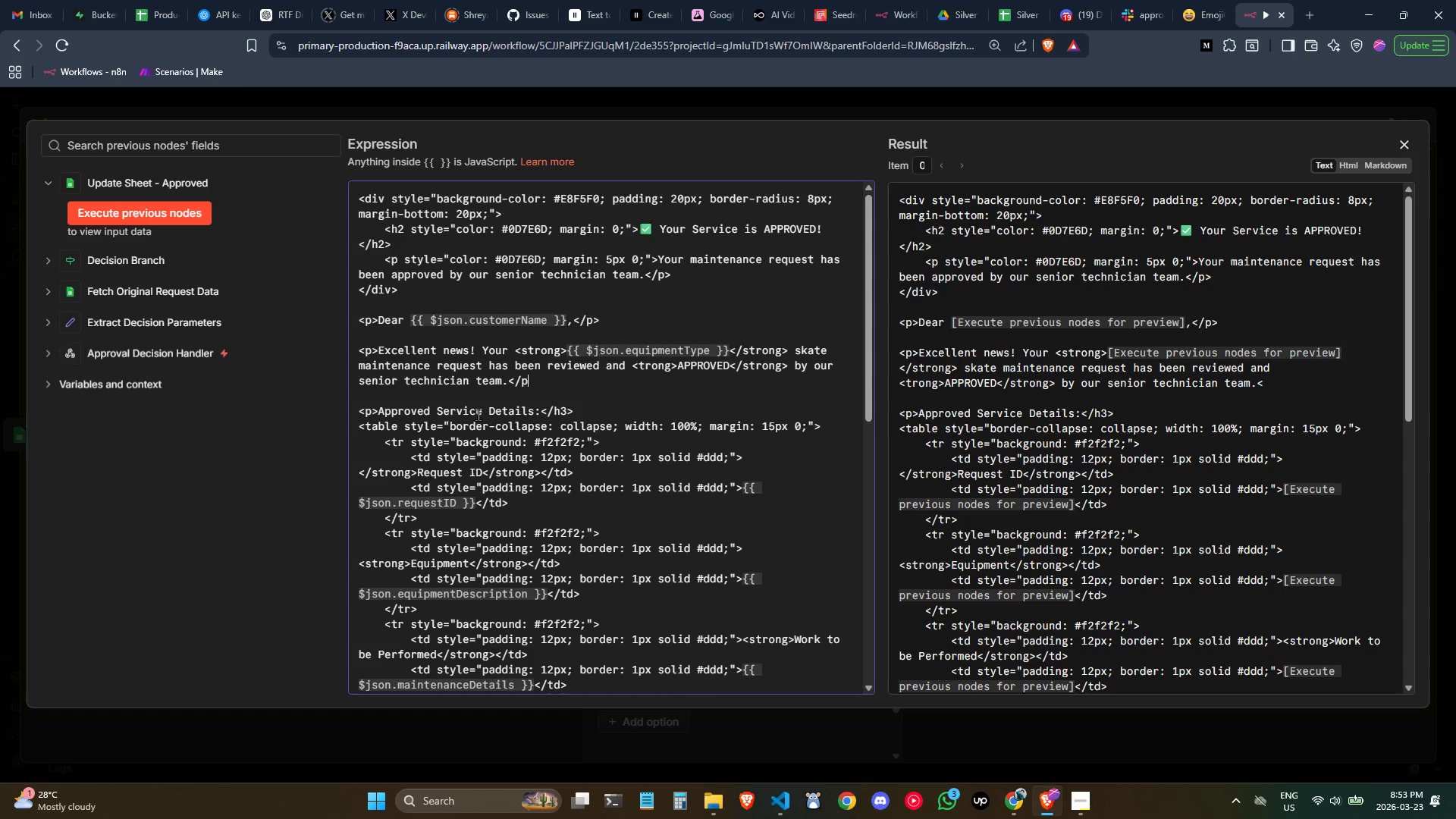 
key(Shift+ShiftLeft)
 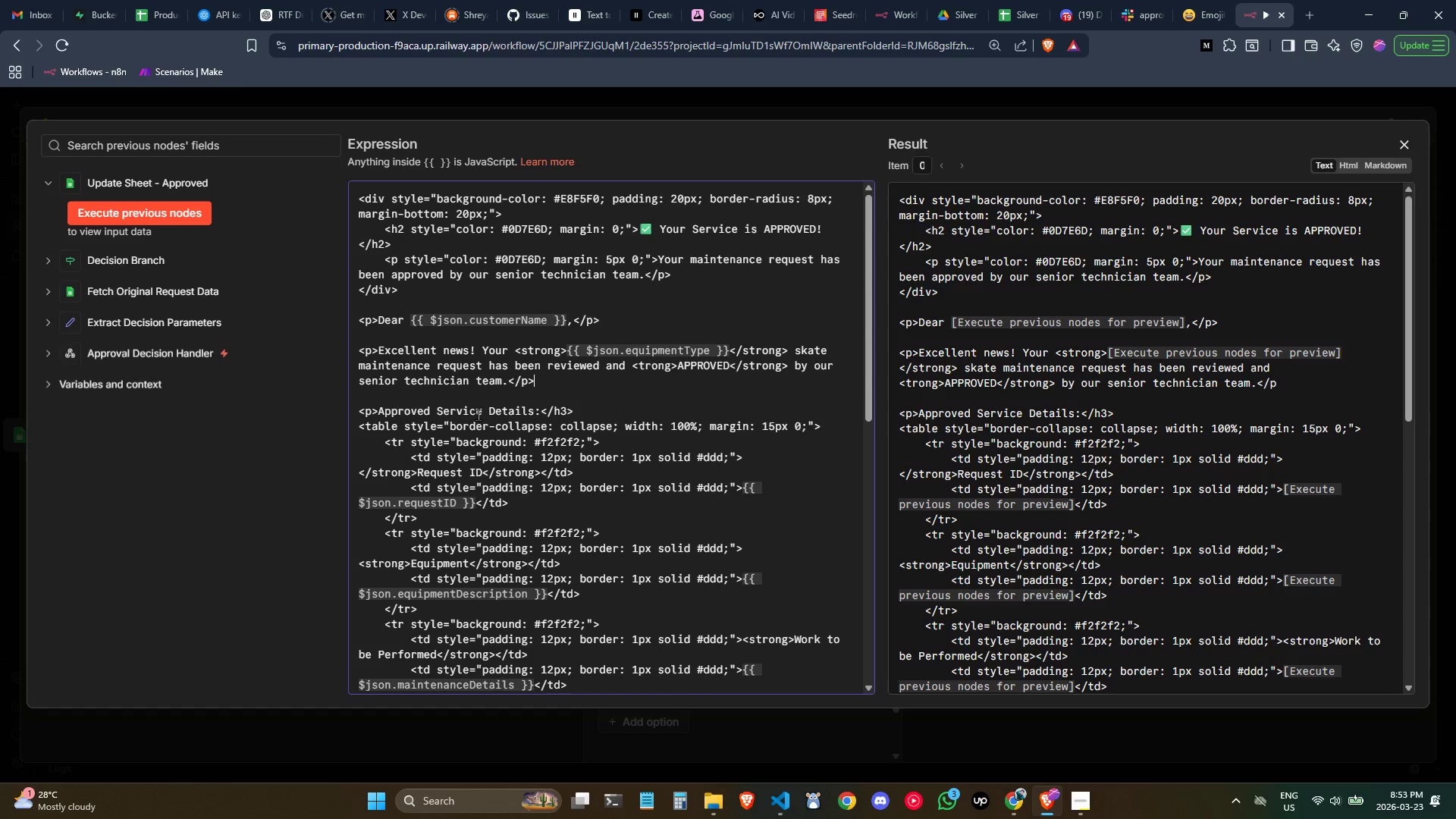 
key(Shift+Period)
 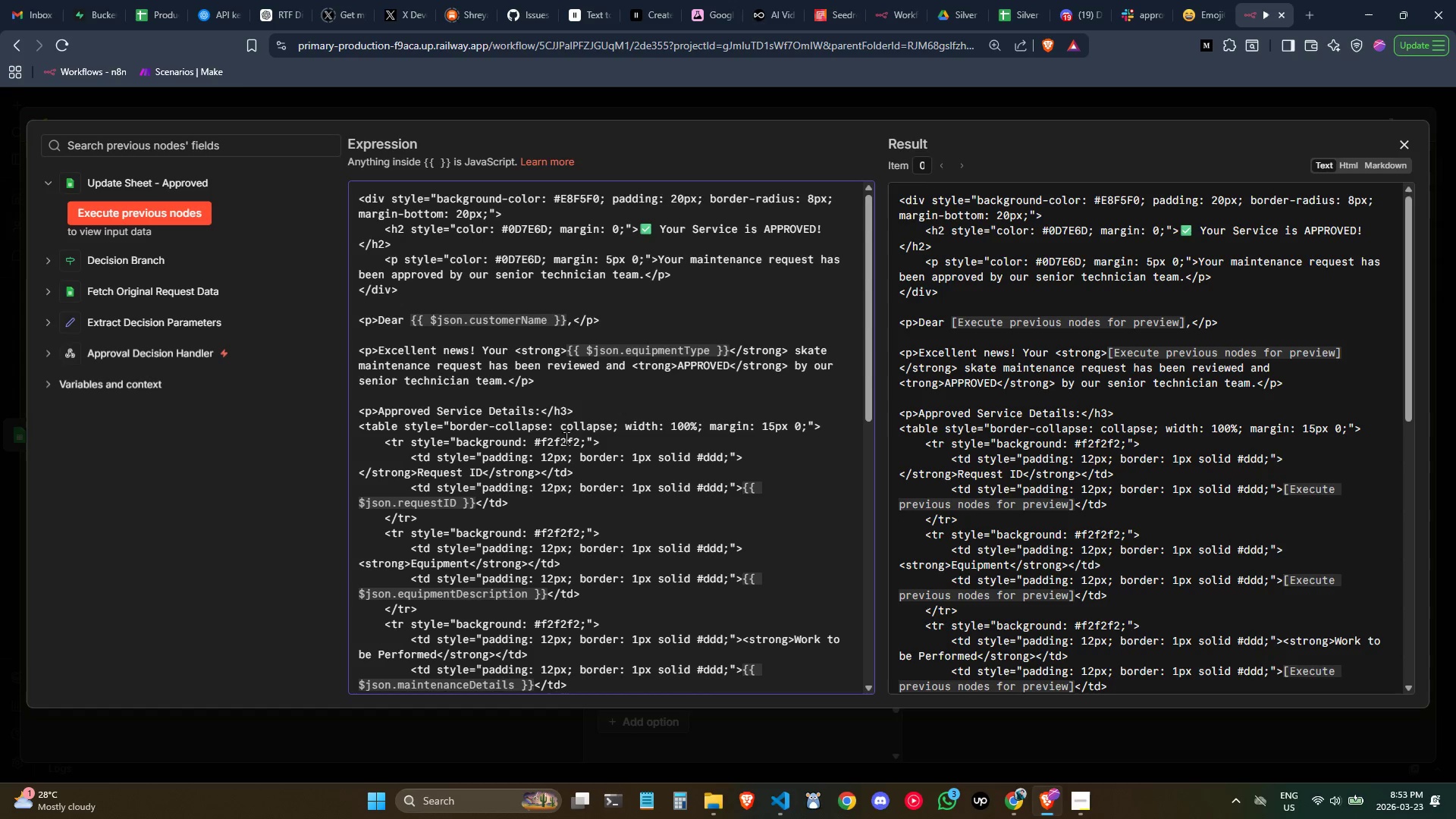 
wait(6.89)
 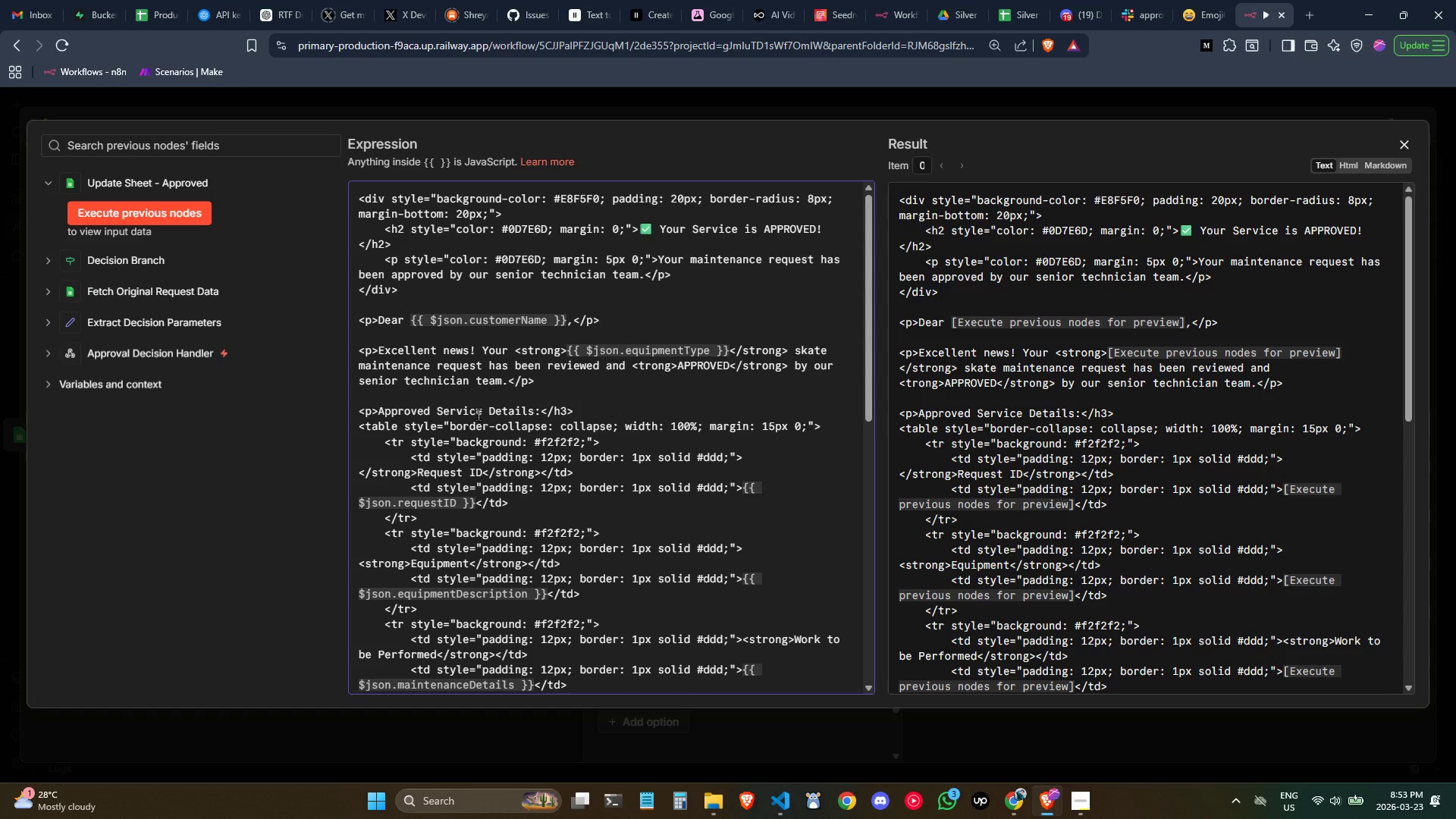 
scroll: coordinate [700, 428], scroll_direction: none, amount: 0.0
 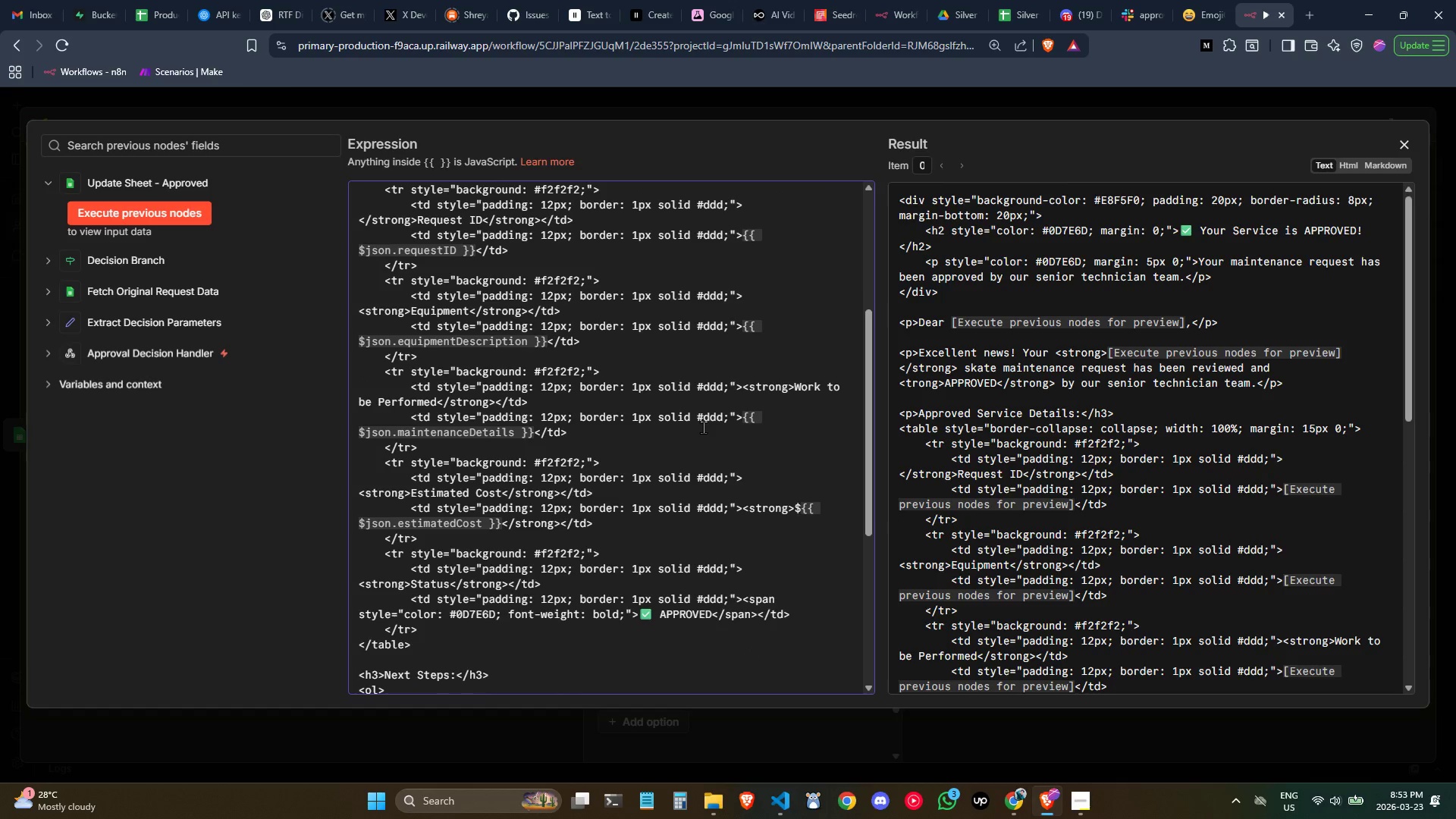 
scroll: coordinate [703, 427], scroll_direction: down, amount: 1.0
 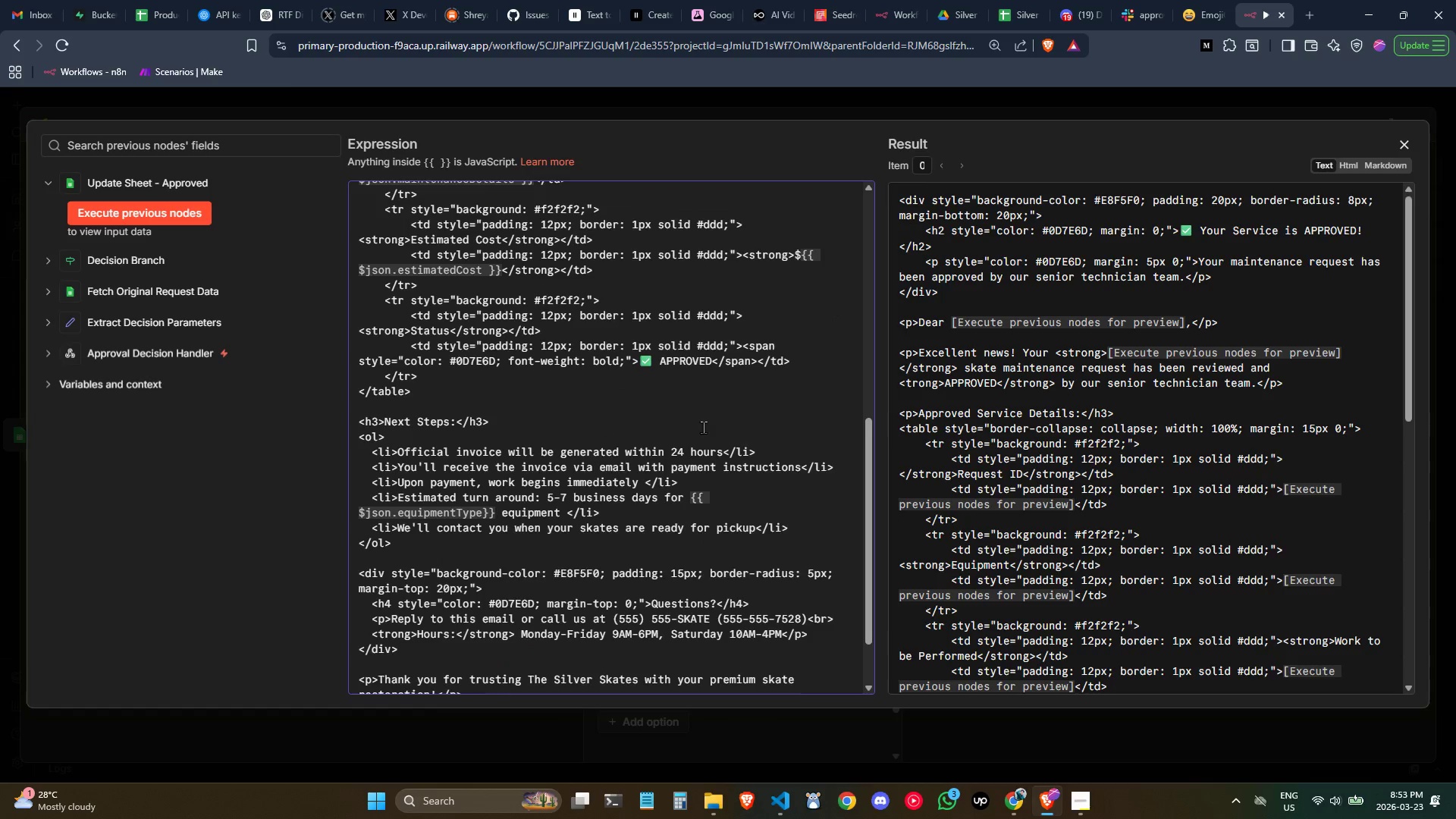 
scroll: coordinate [697, 431], scroll_direction: up, amount: 4.0
 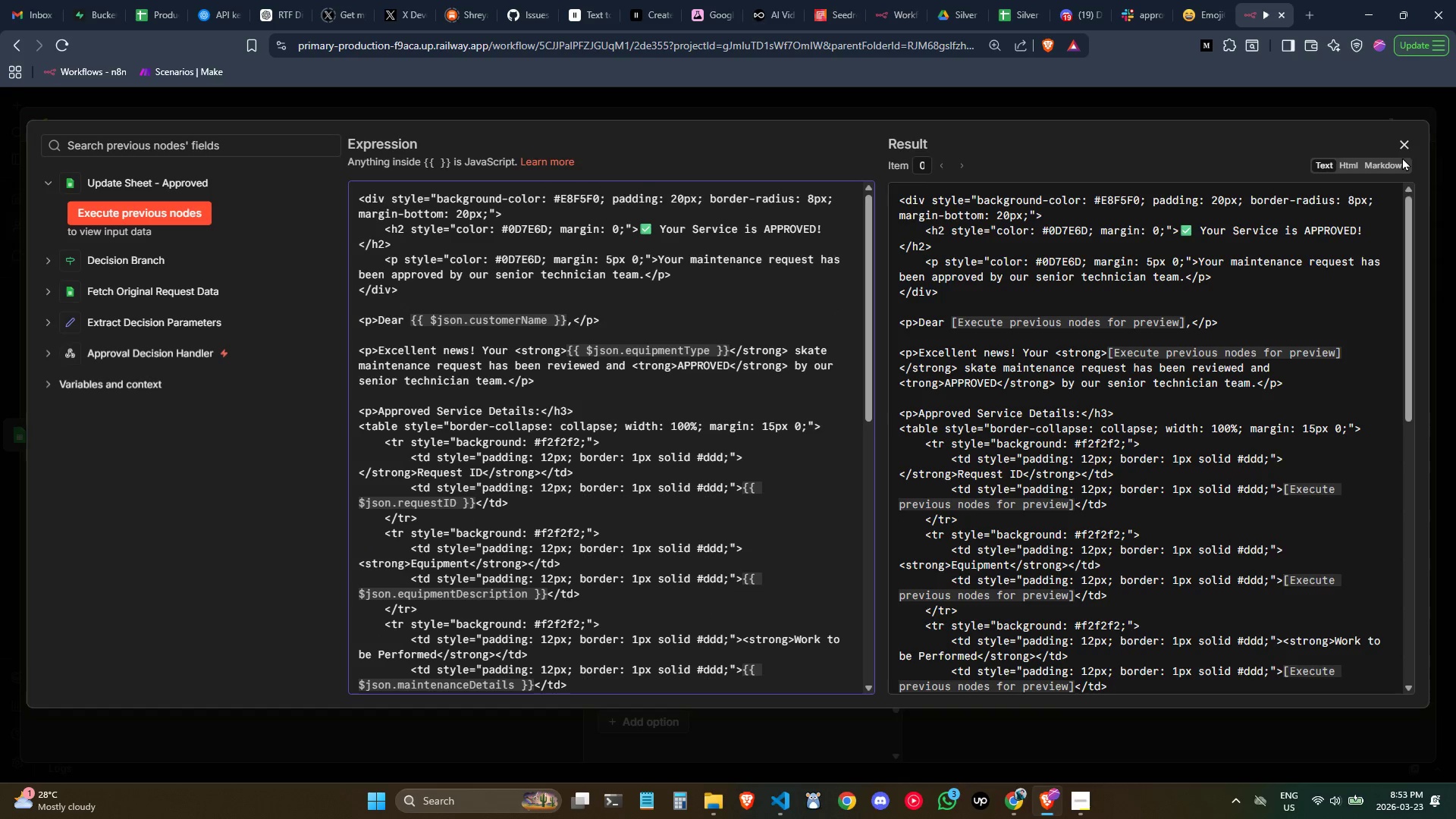 
left_click([1403, 146])
 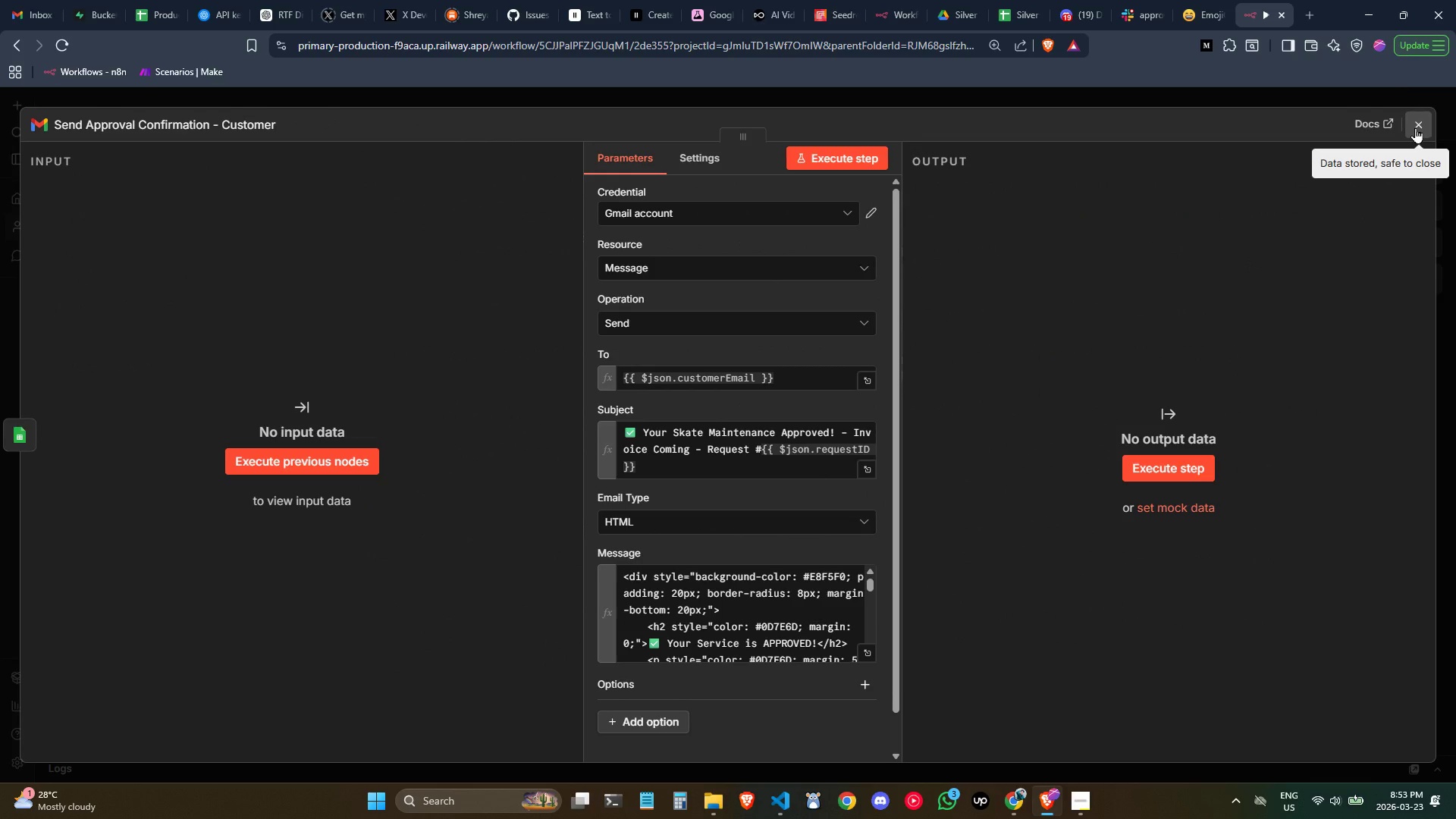 
left_click([1415, 127])
 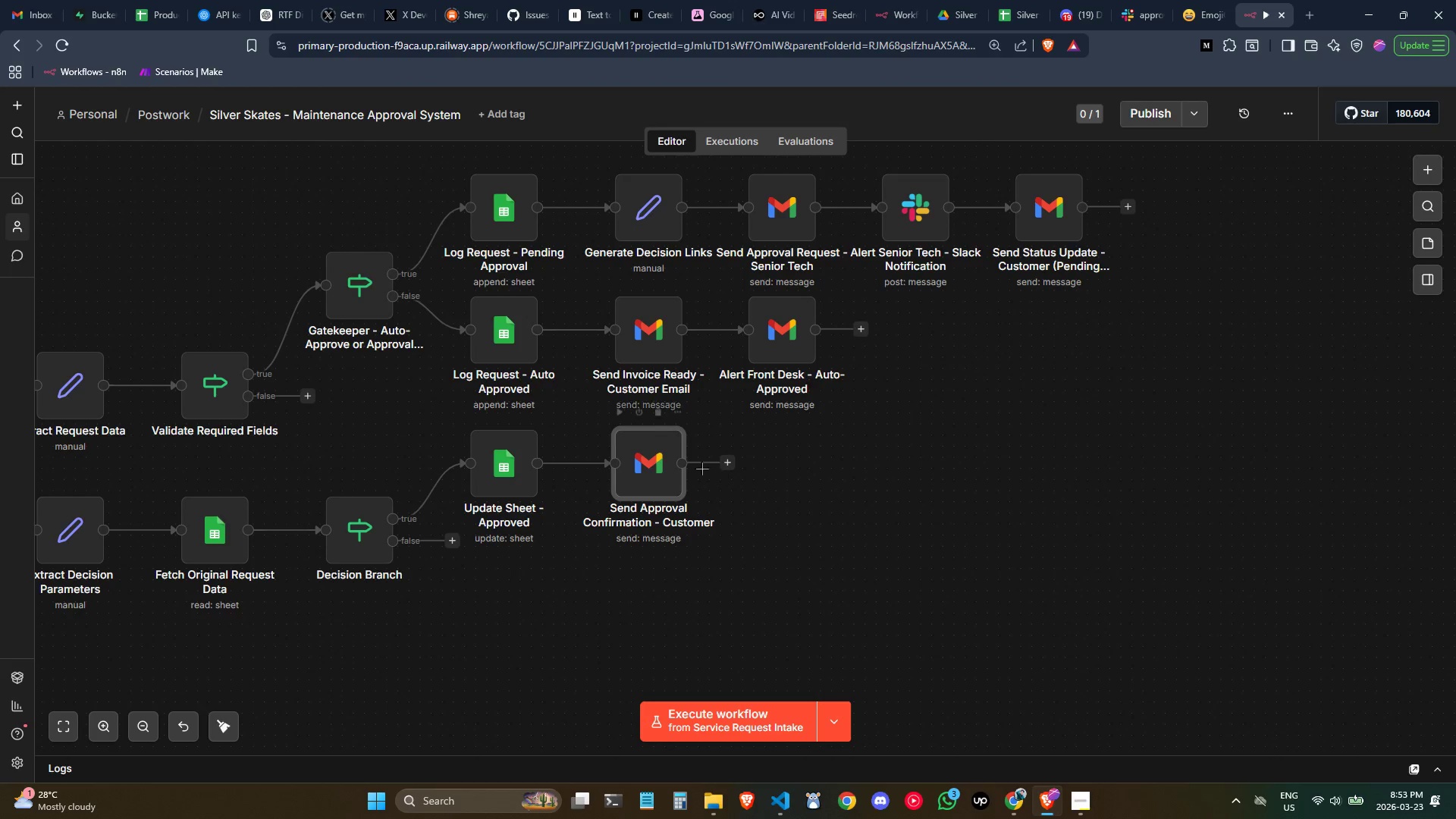 
double_click([657, 470])
 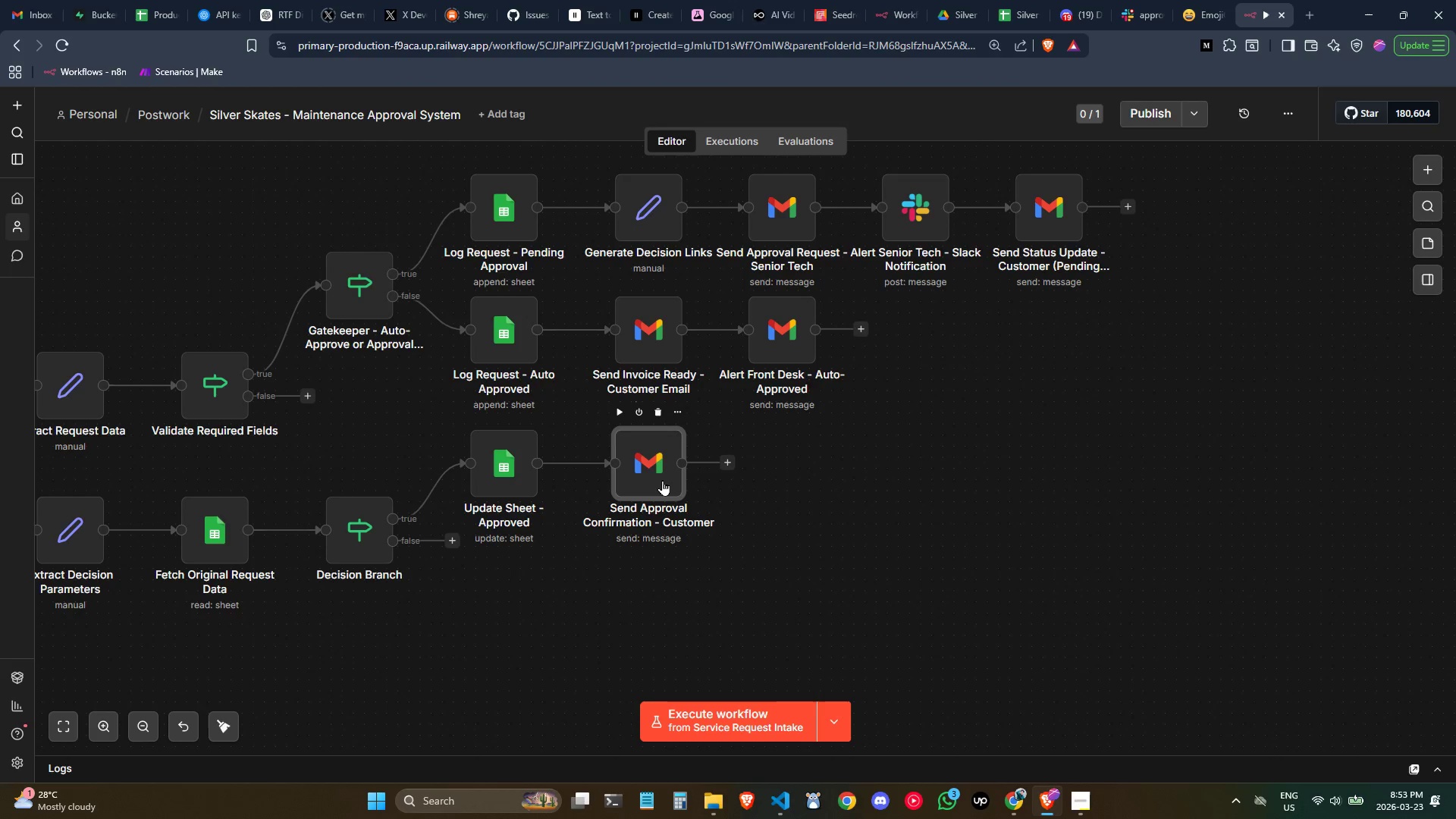 
double_click([661, 480])
 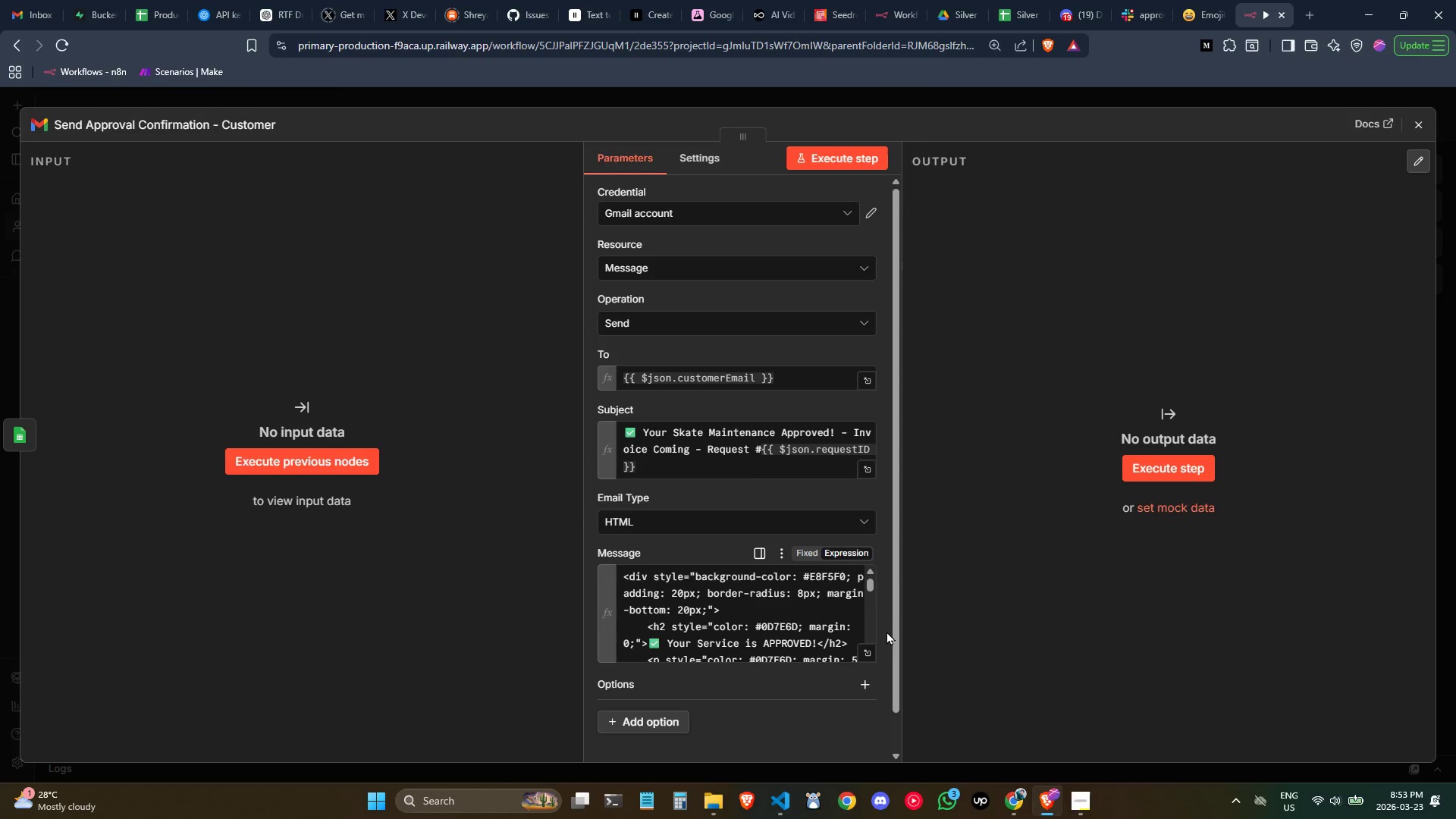 
left_click([872, 646])
 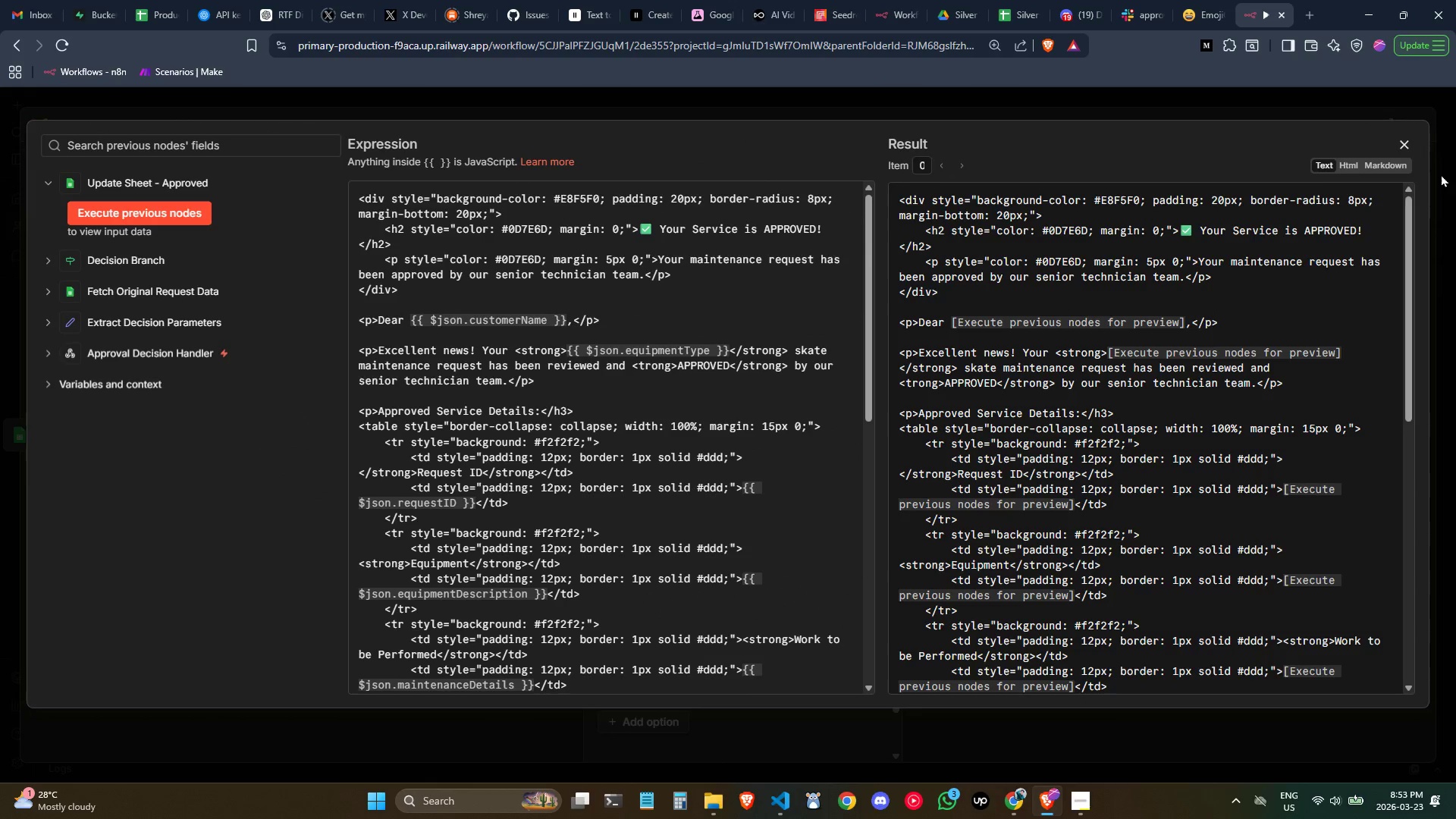 
left_click([1409, 143])
 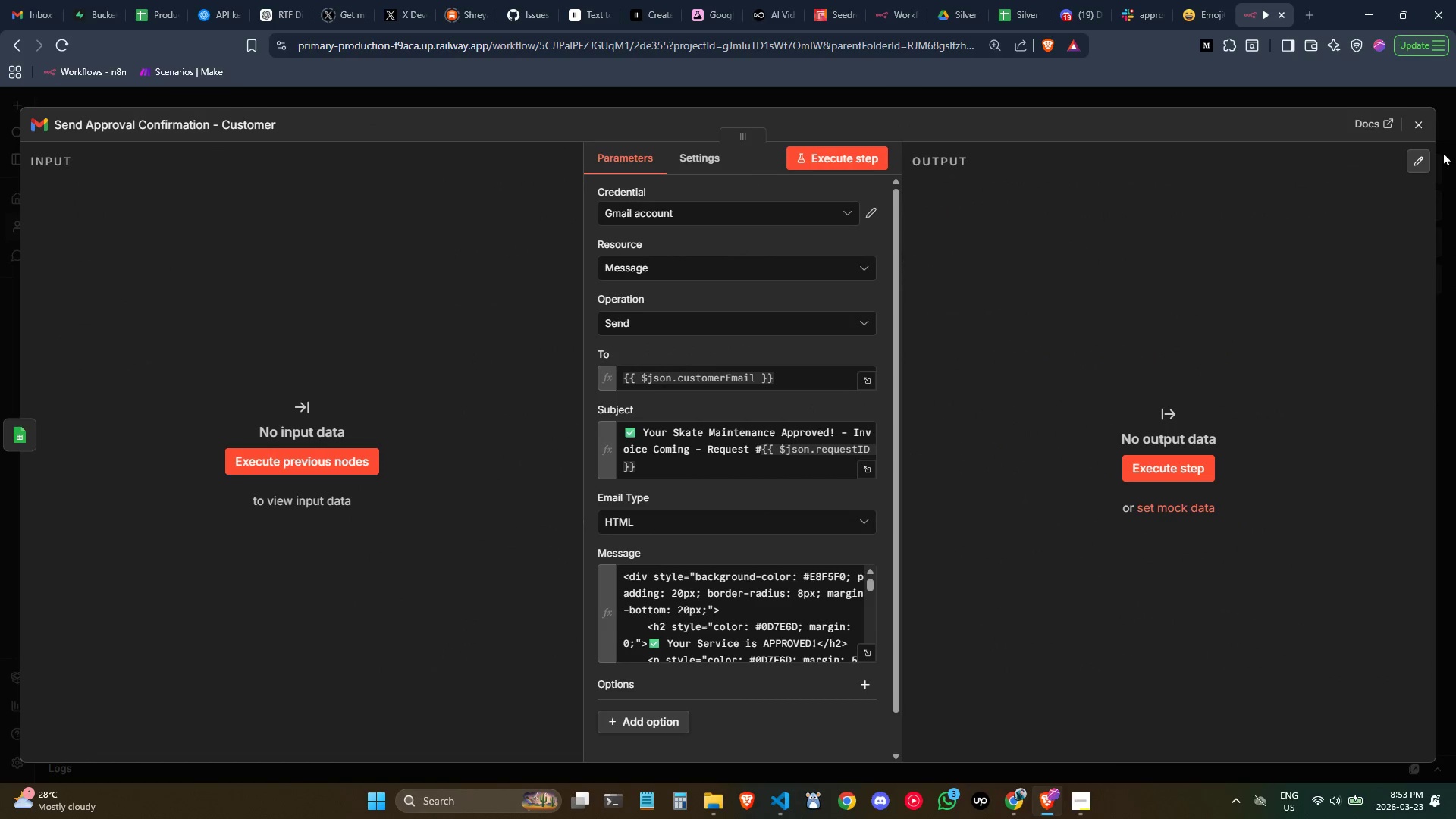 
left_click([1427, 122])
 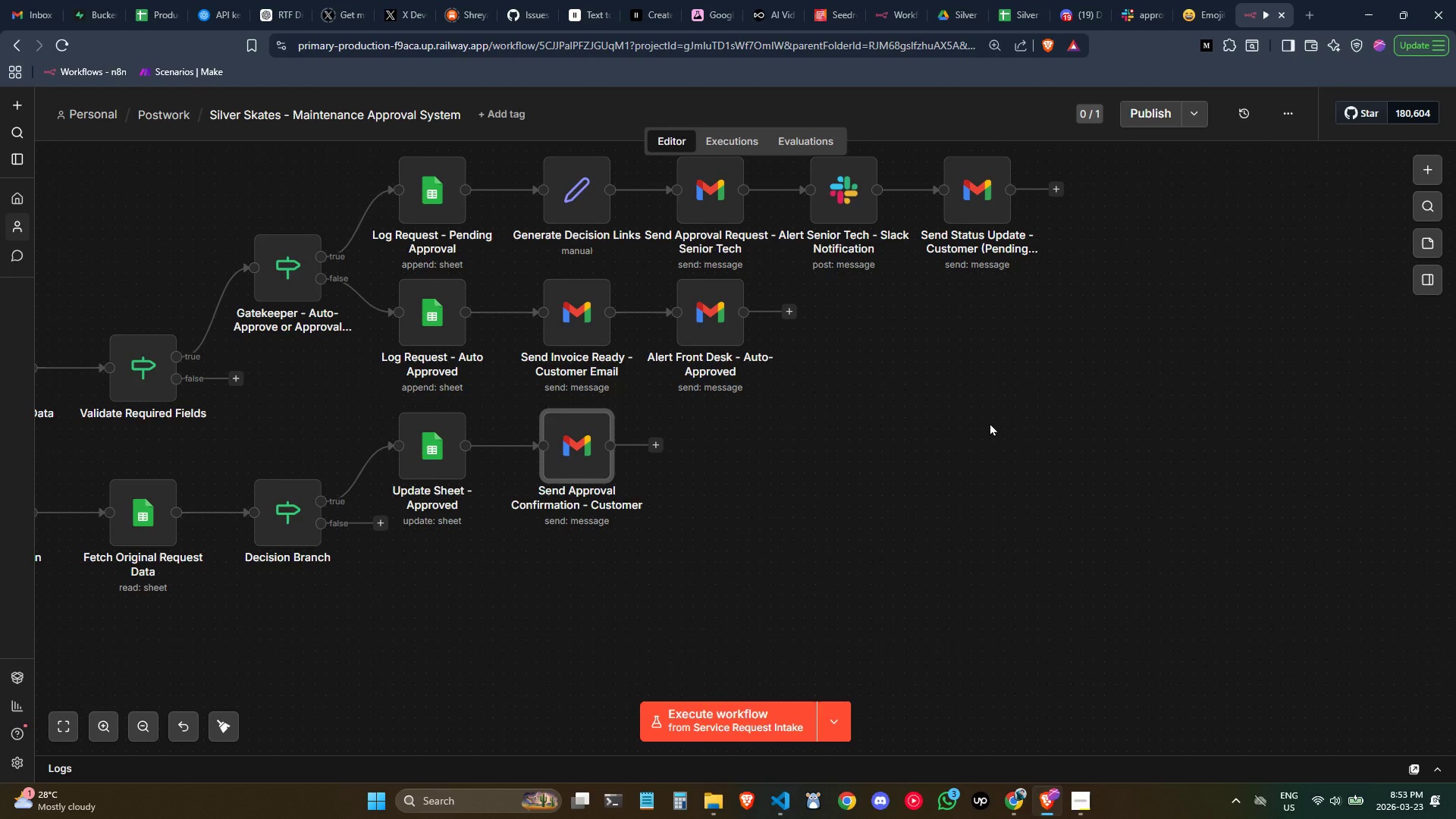 
wait(12.89)
 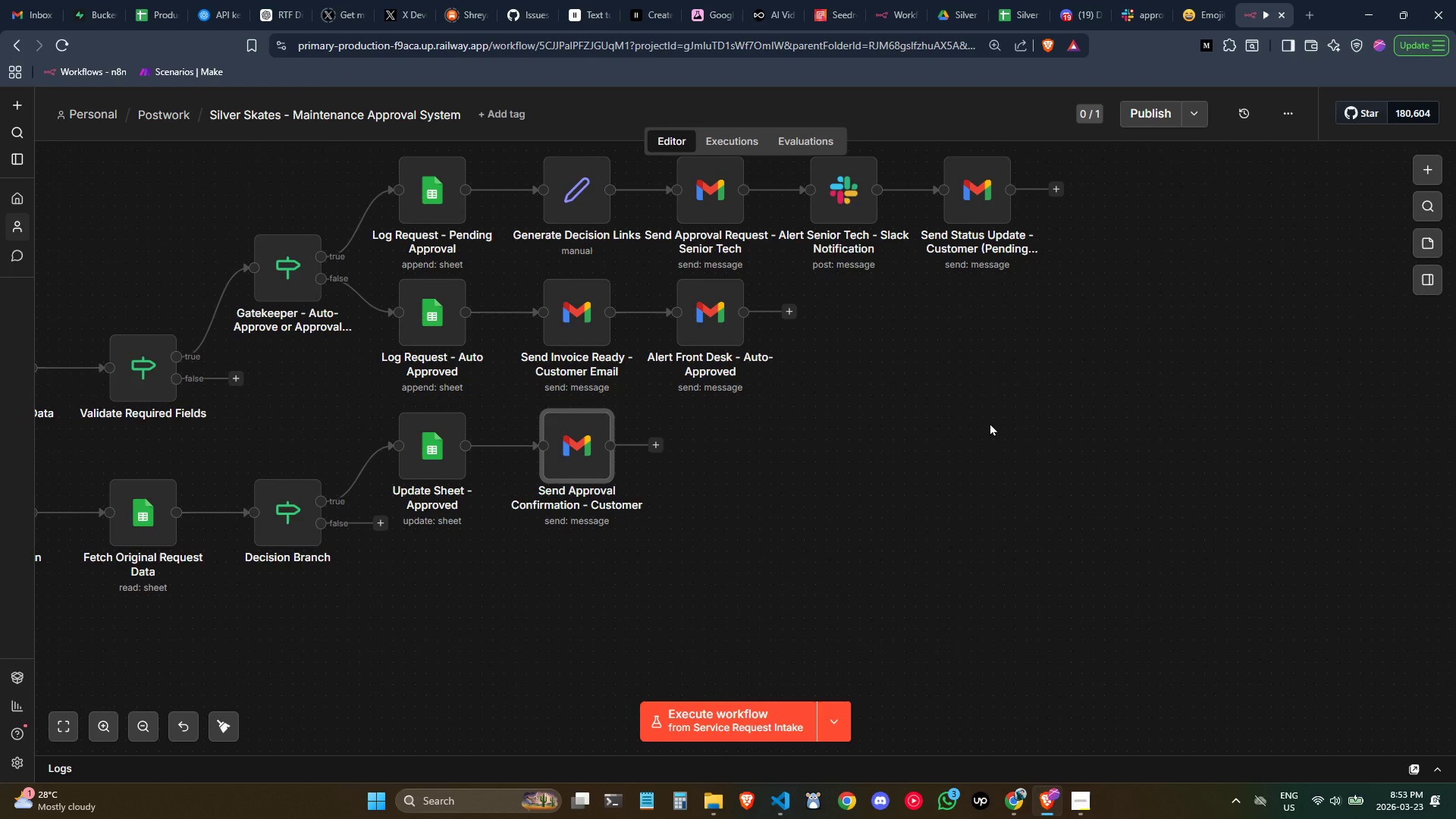 
left_click([657, 439])
 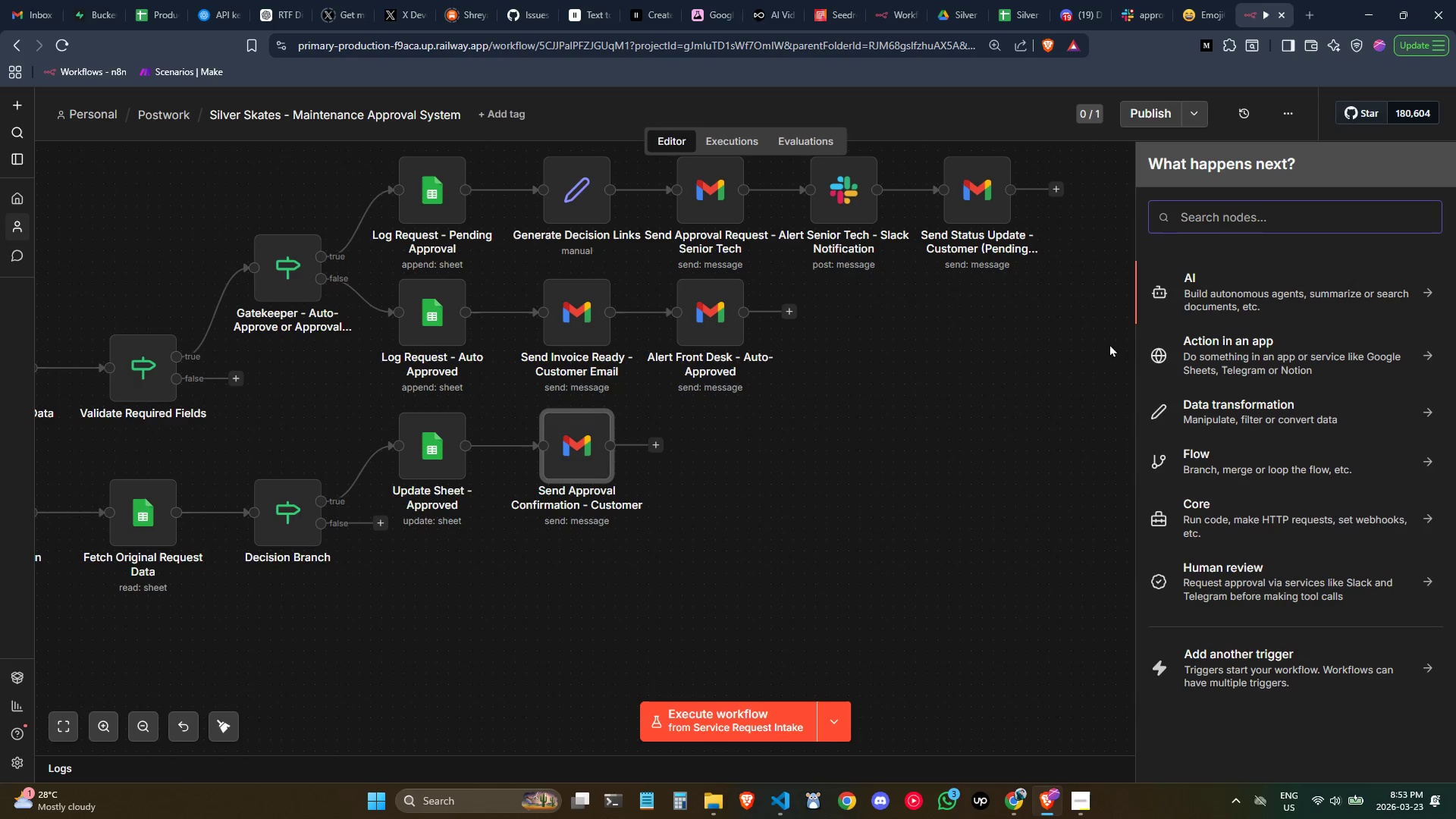 
left_click([861, 375])
 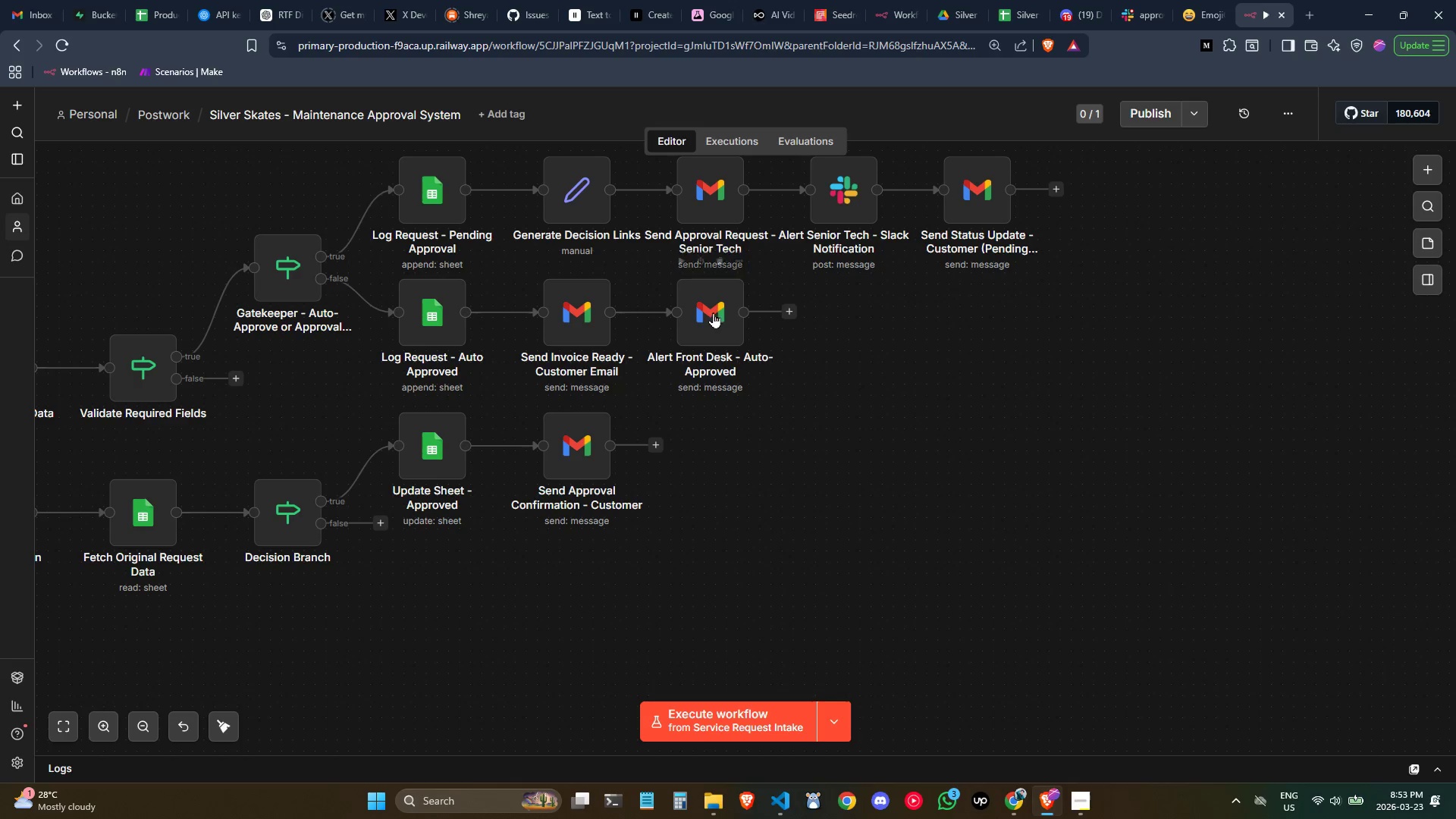 
right_click([713, 312])
 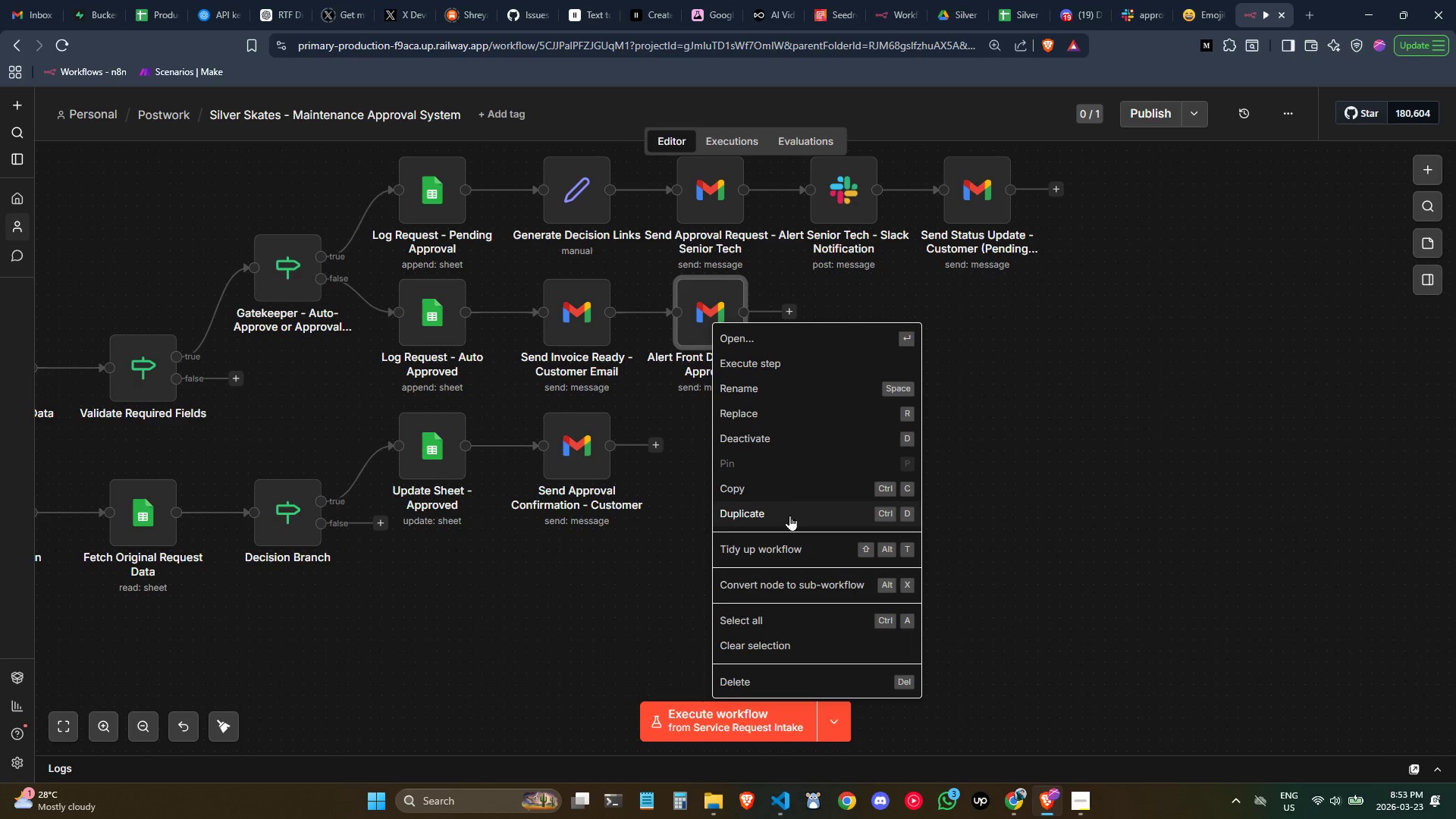 
left_click([789, 515])
 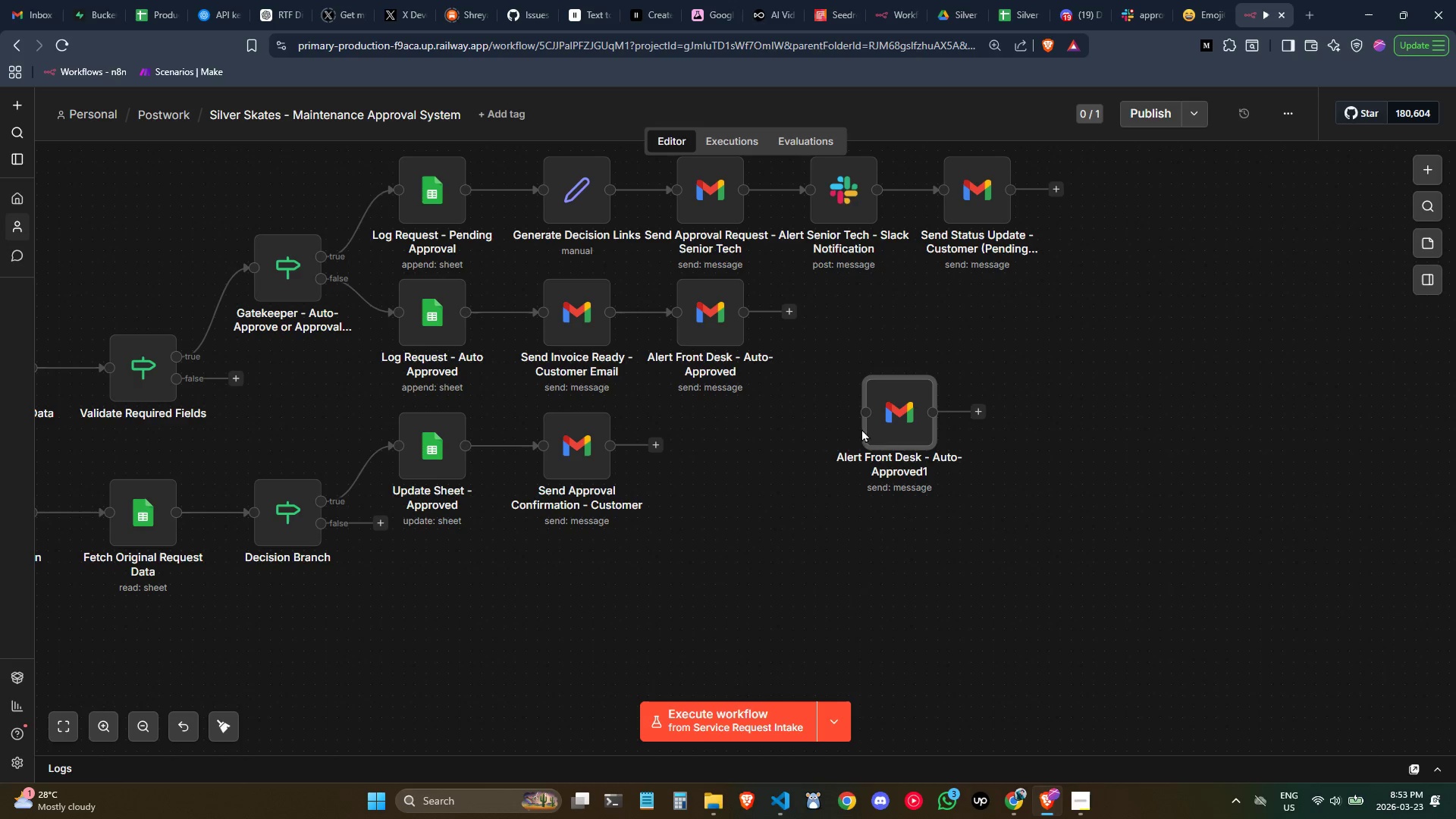 
left_click_drag(start_coordinate=[877, 418], to_coordinate=[714, 446])
 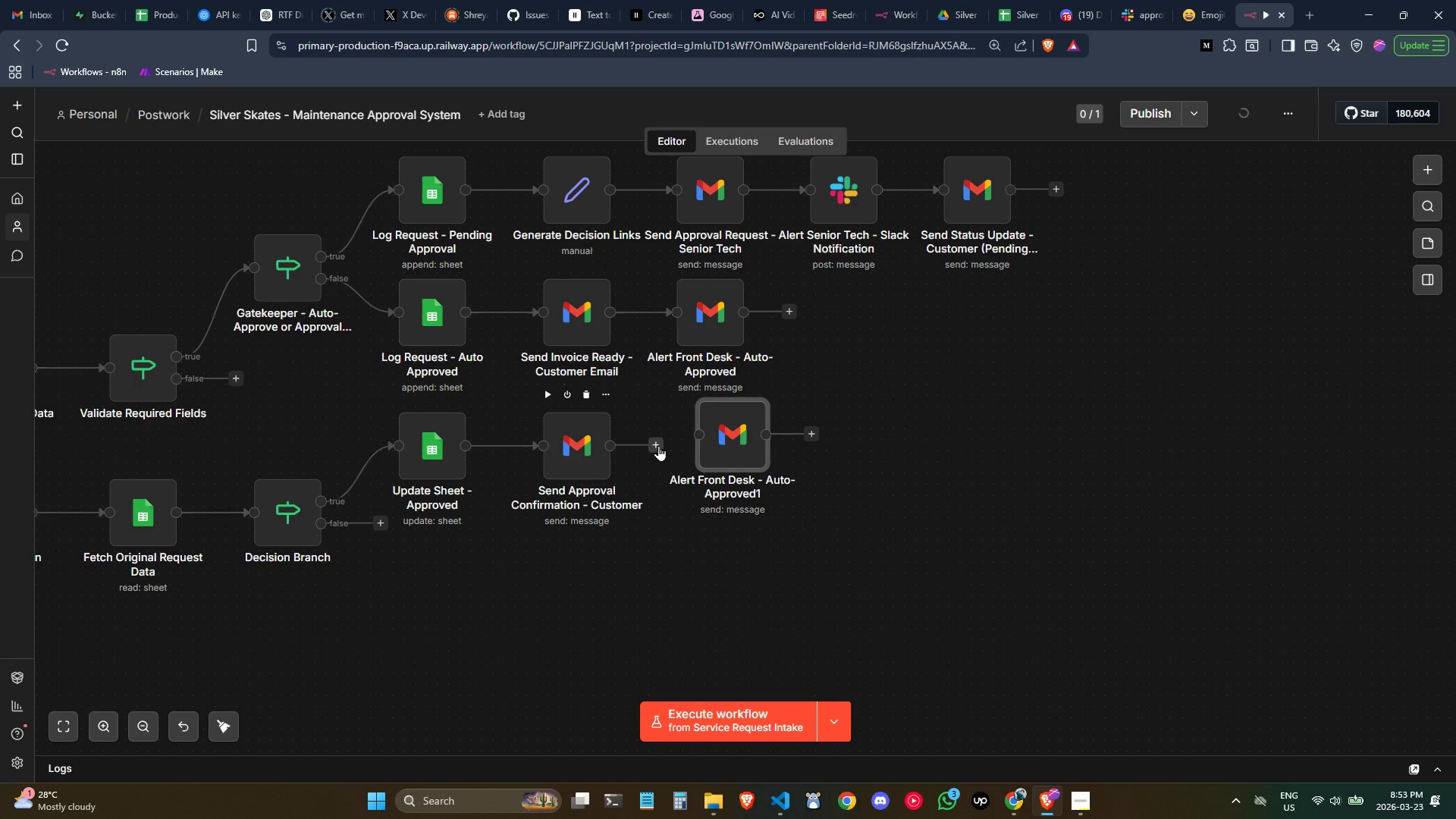 
left_click_drag(start_coordinate=[658, 445], to_coordinate=[711, 447])
 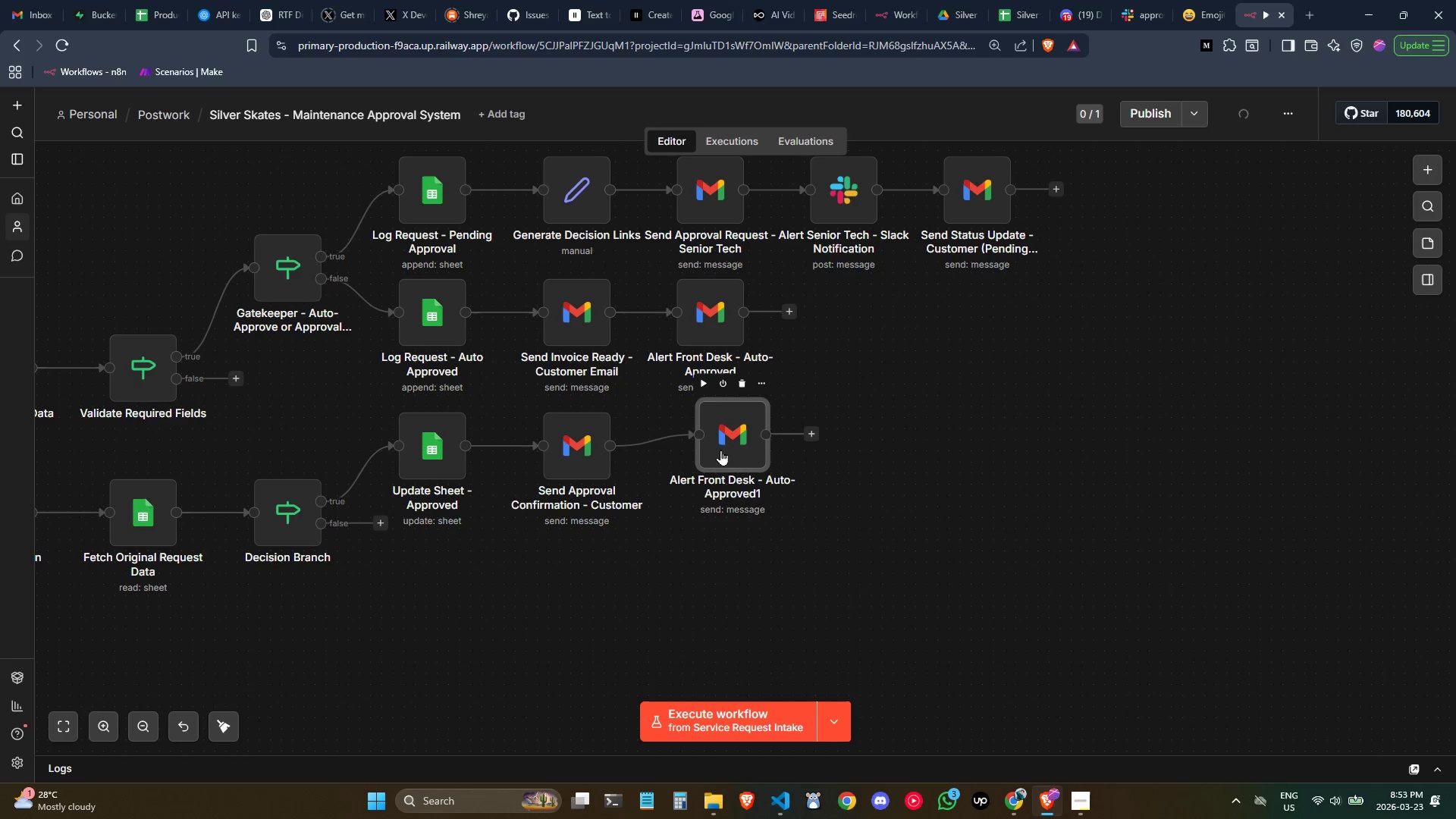 
left_click_drag(start_coordinate=[722, 450], to_coordinate=[699, 466])
 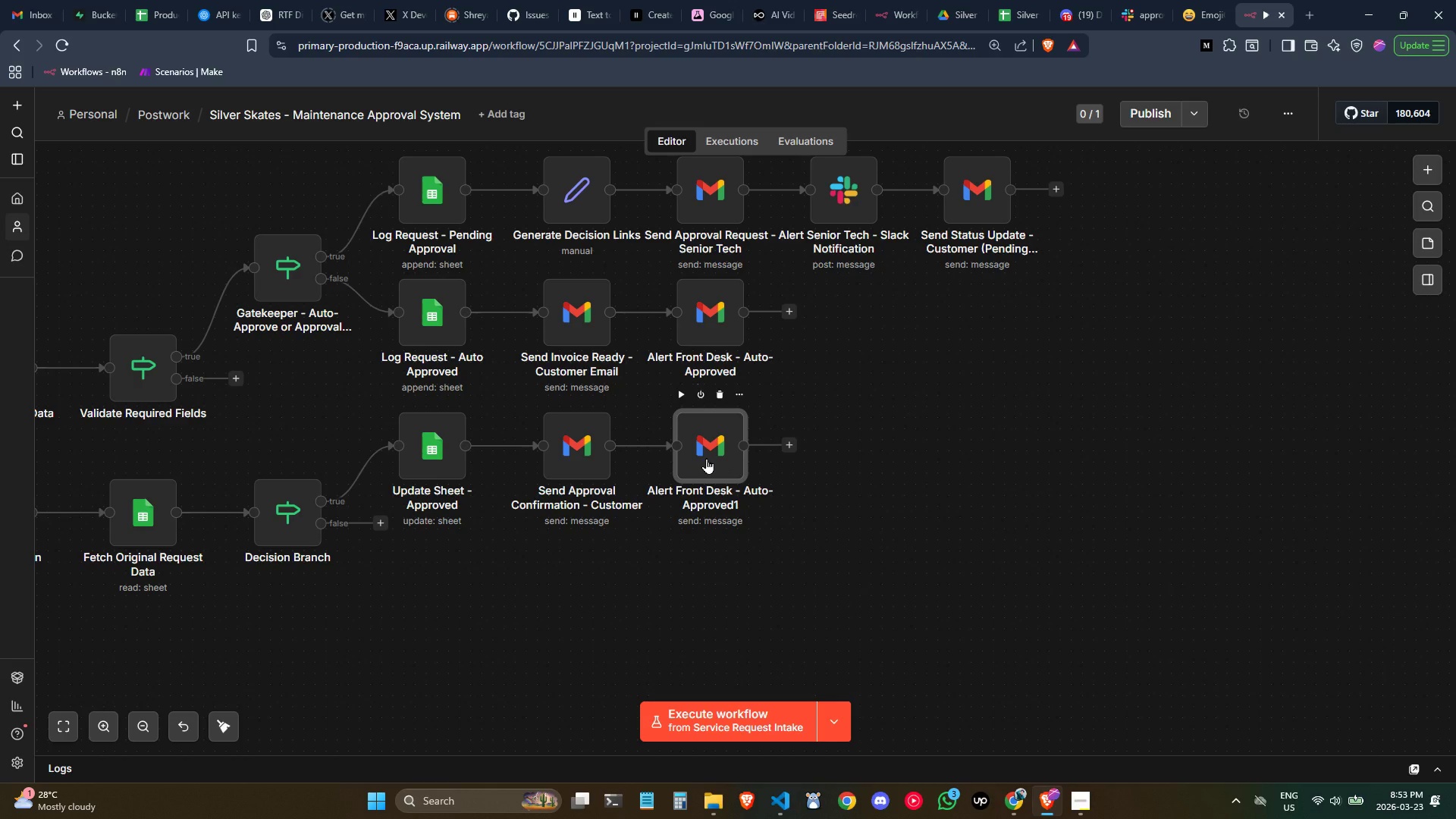 
double_click([706, 458])
 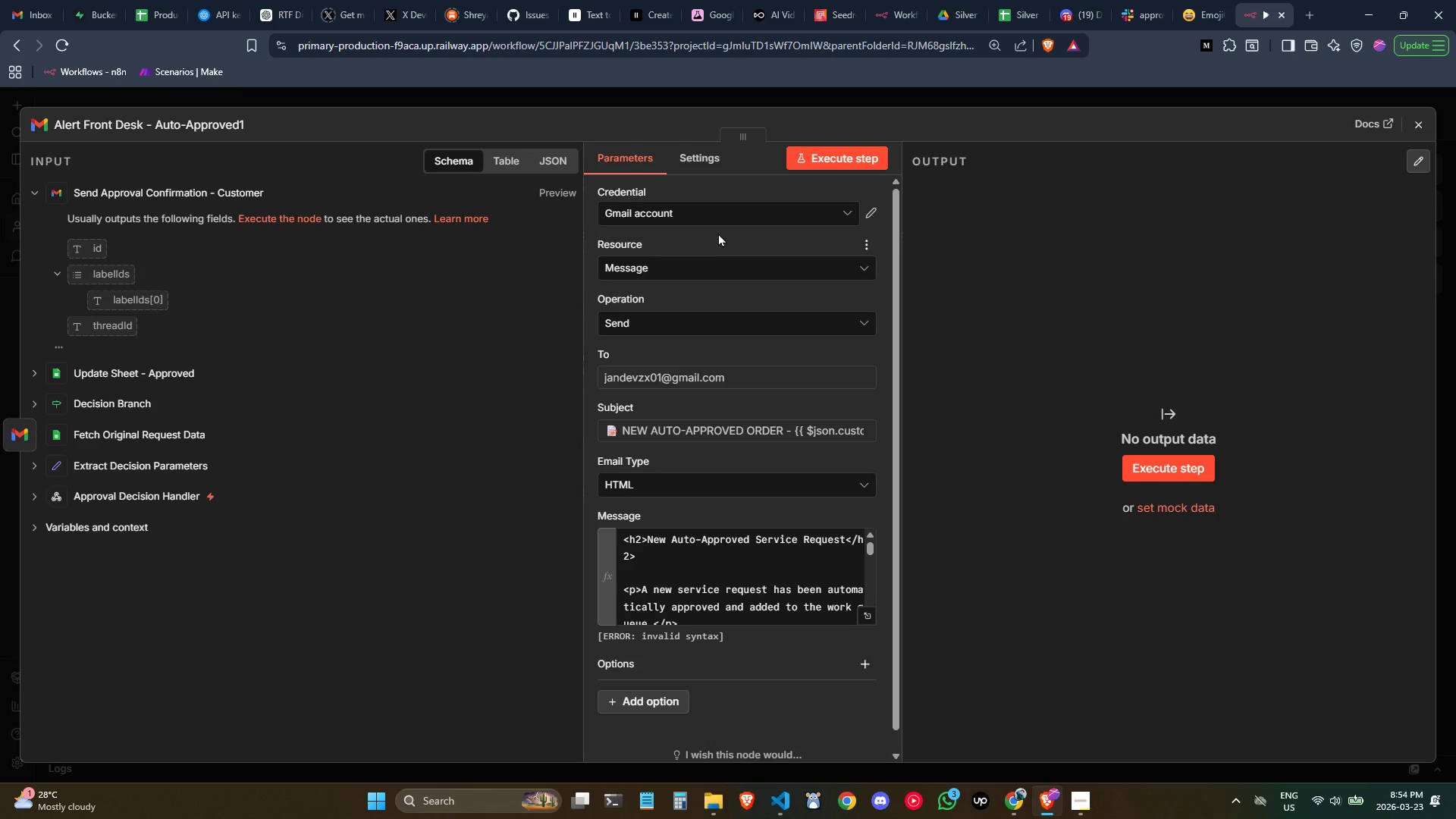 
wait(5.72)
 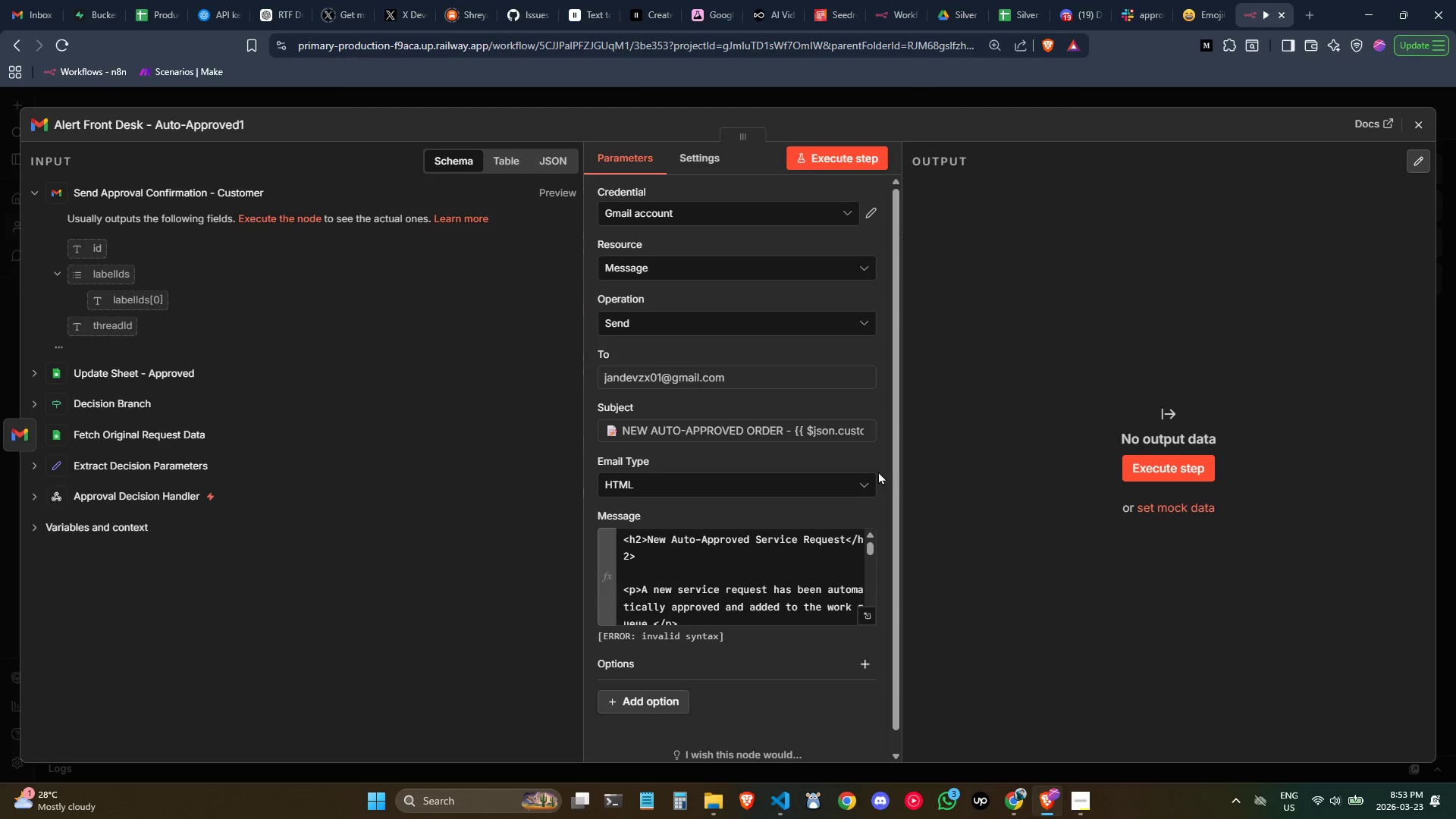 
left_click([209, 121])
 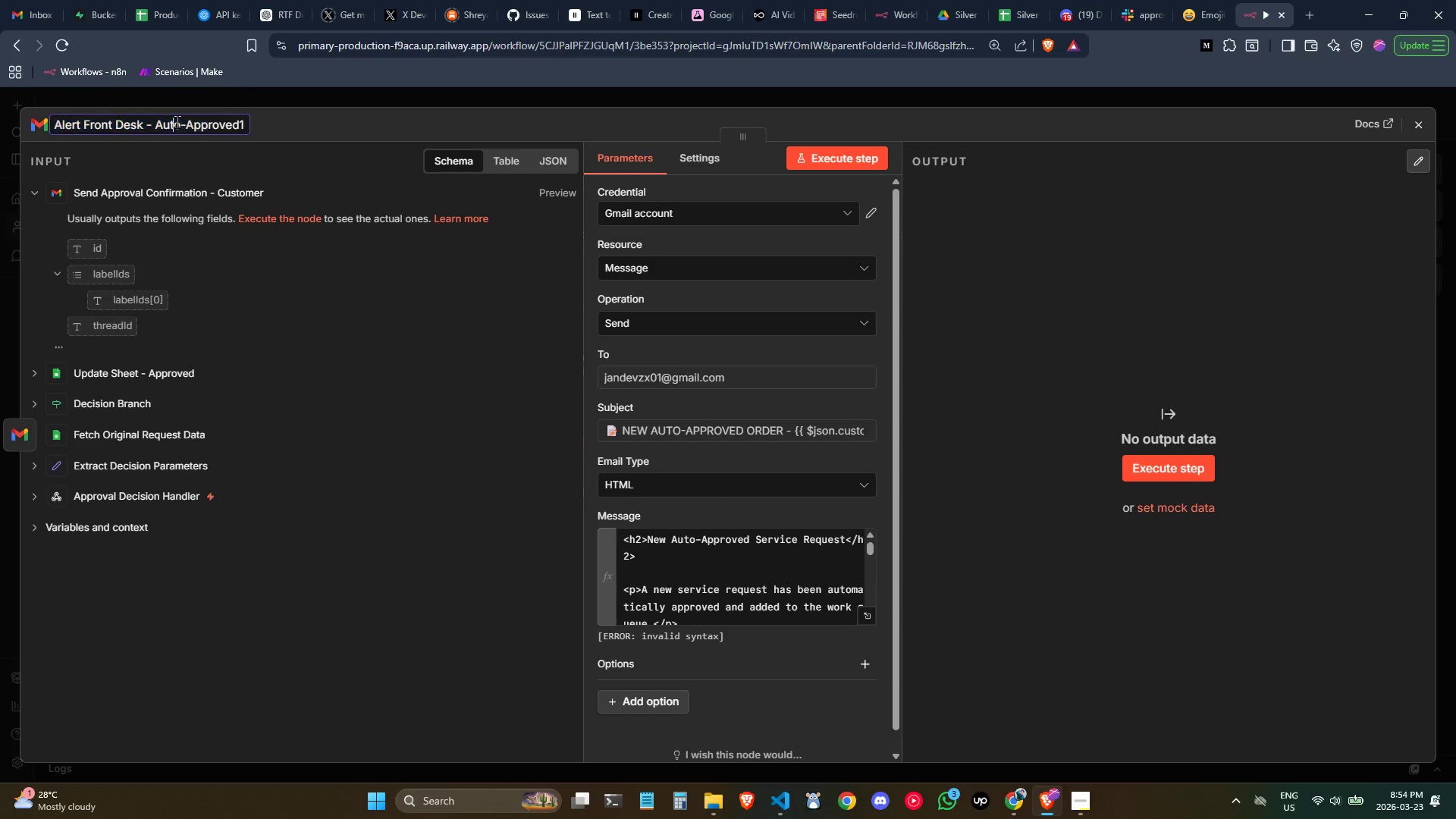 
double_click([186, 123])
 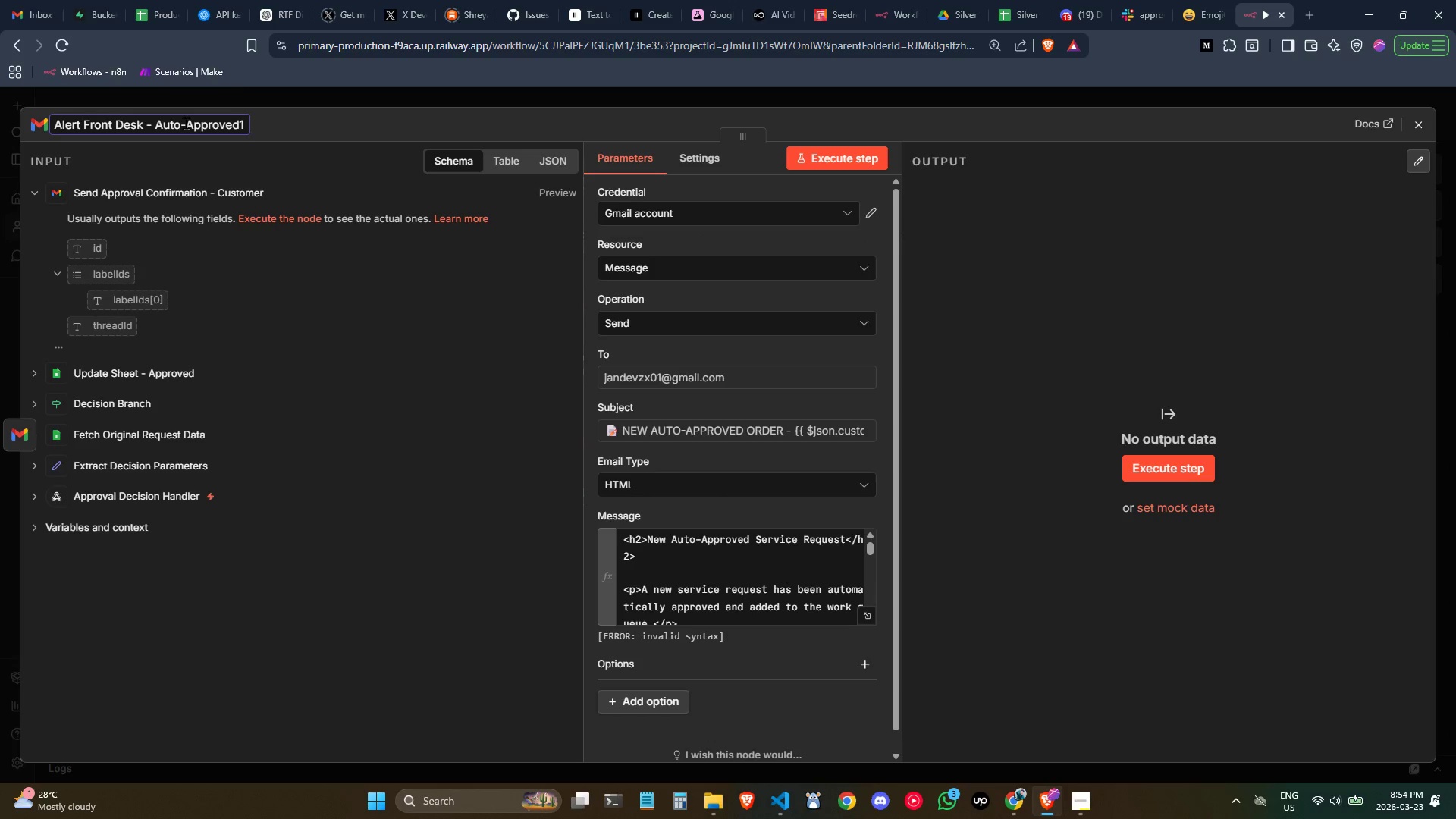 
key(Backspace)
 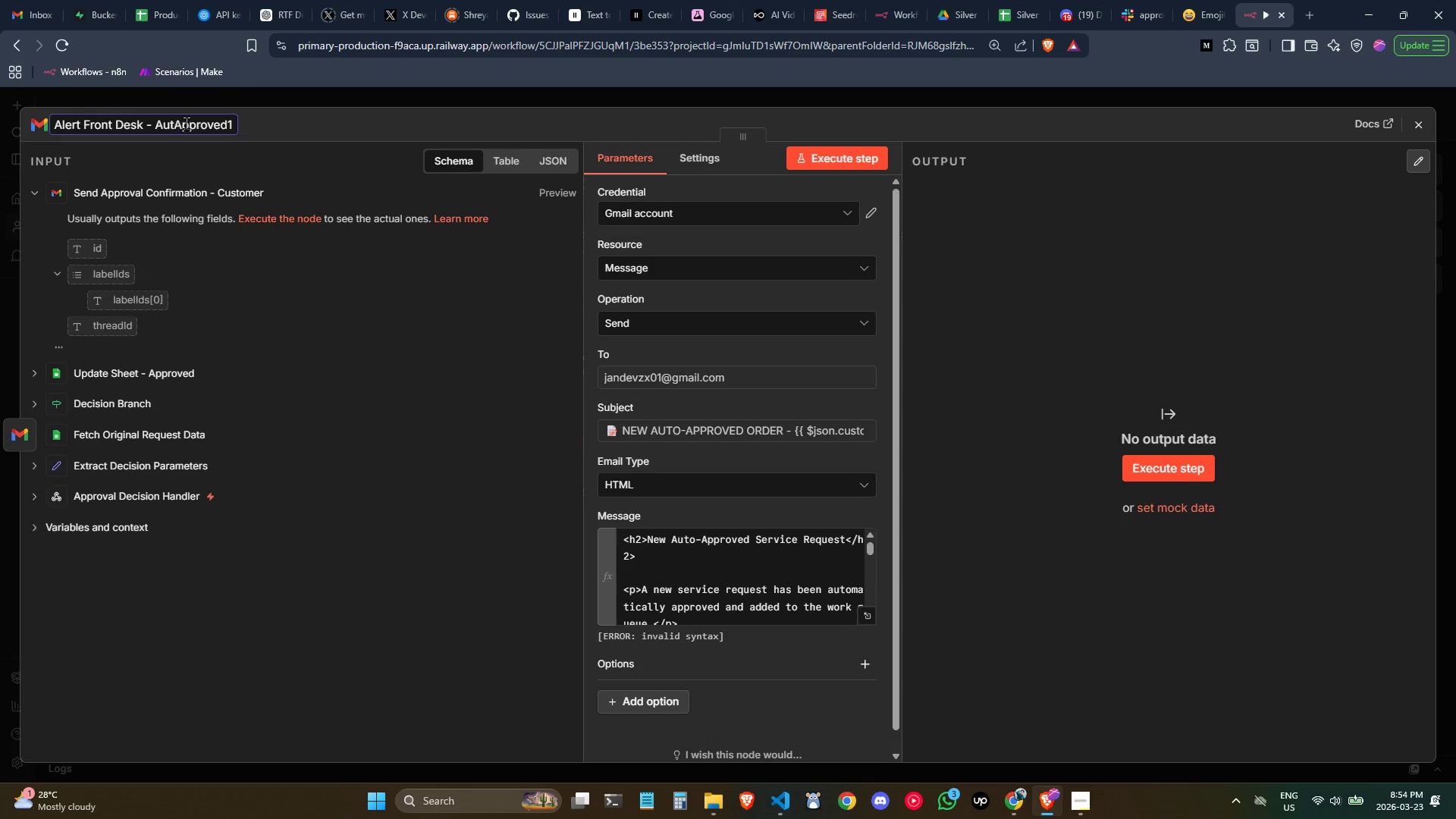 
key(Backspace)
 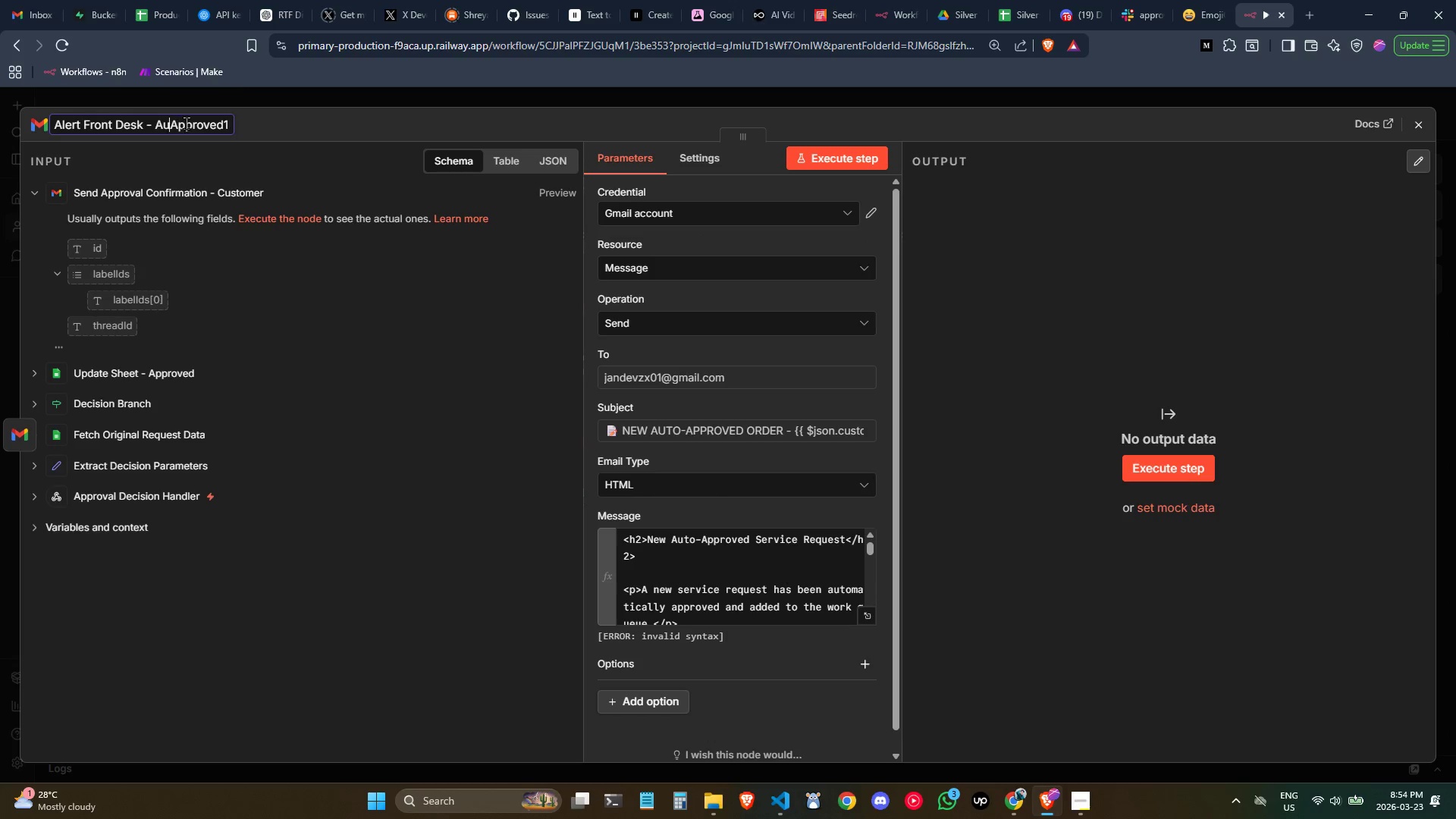 
key(Backspace)
 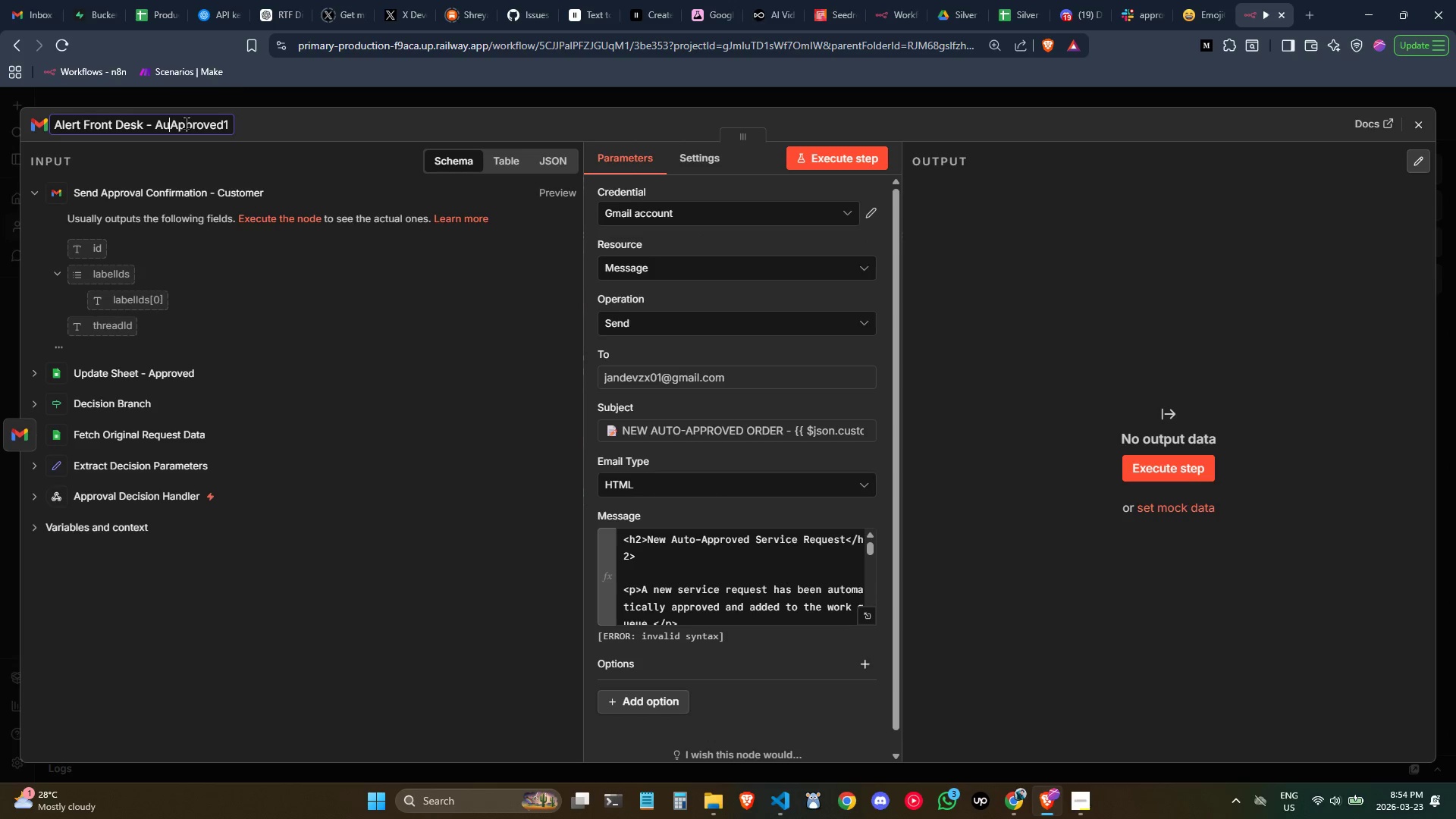 
key(Backspace)
 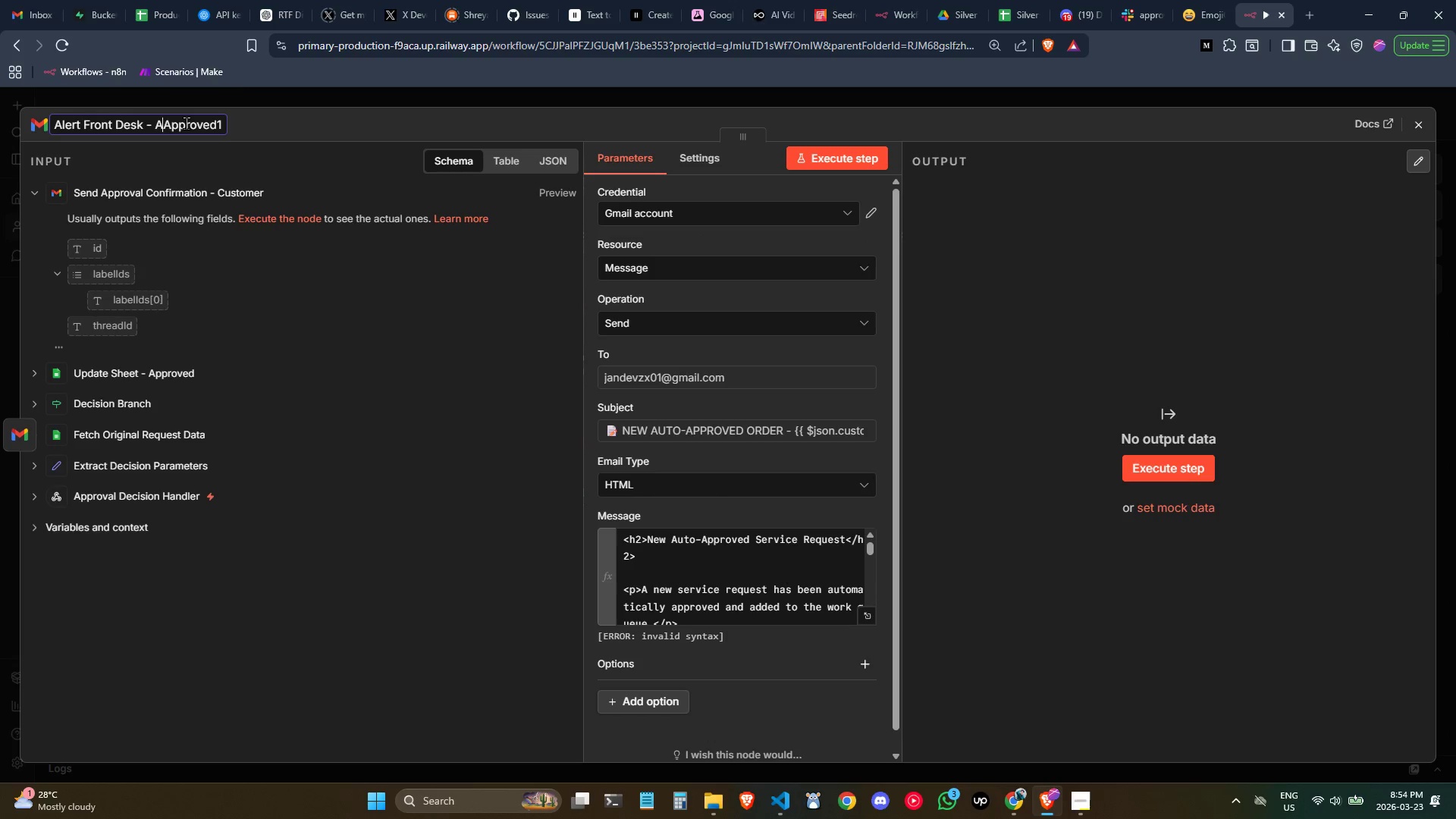 
key(Backspace)
 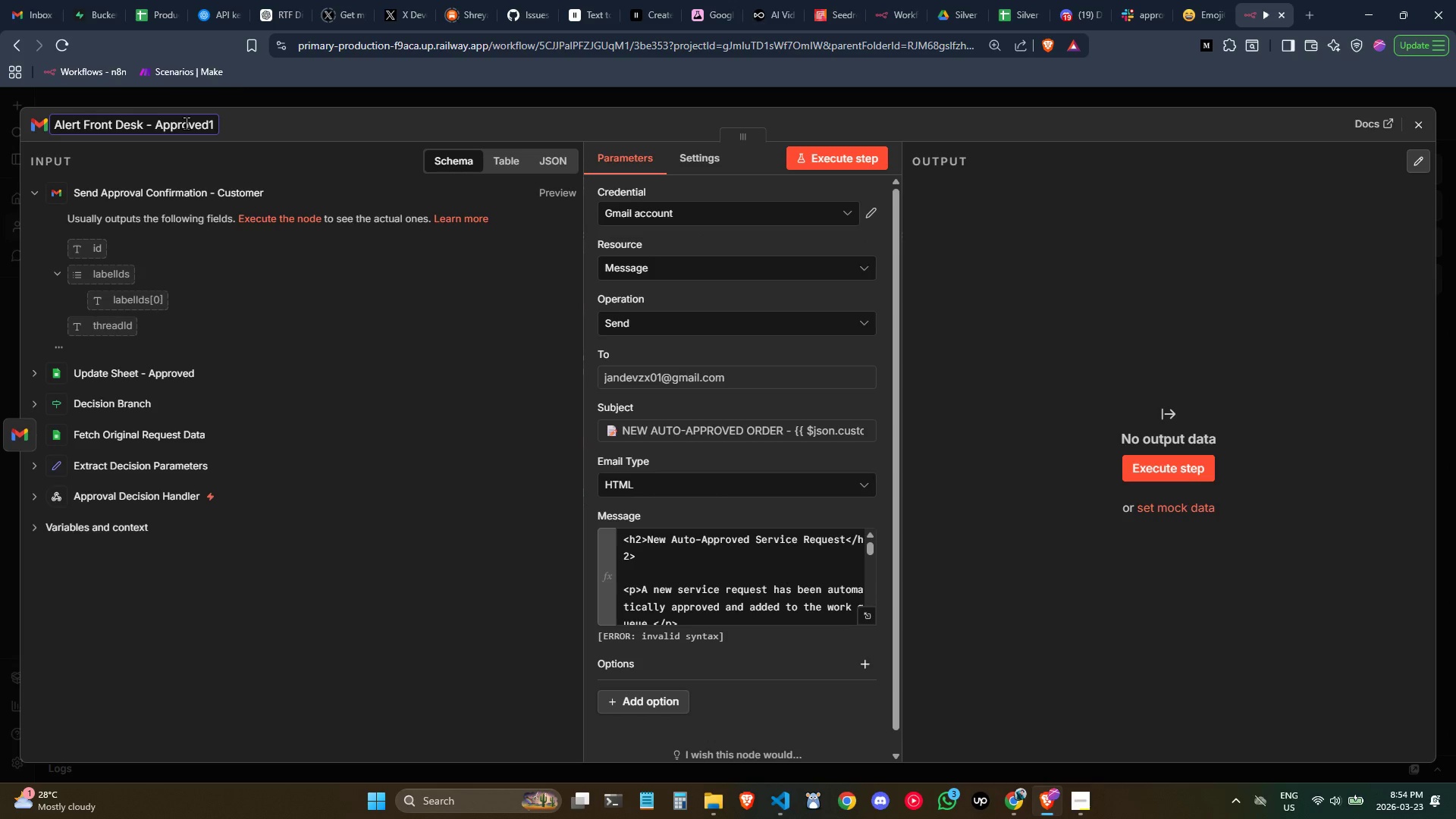 
key(Control+ArrowRight)
 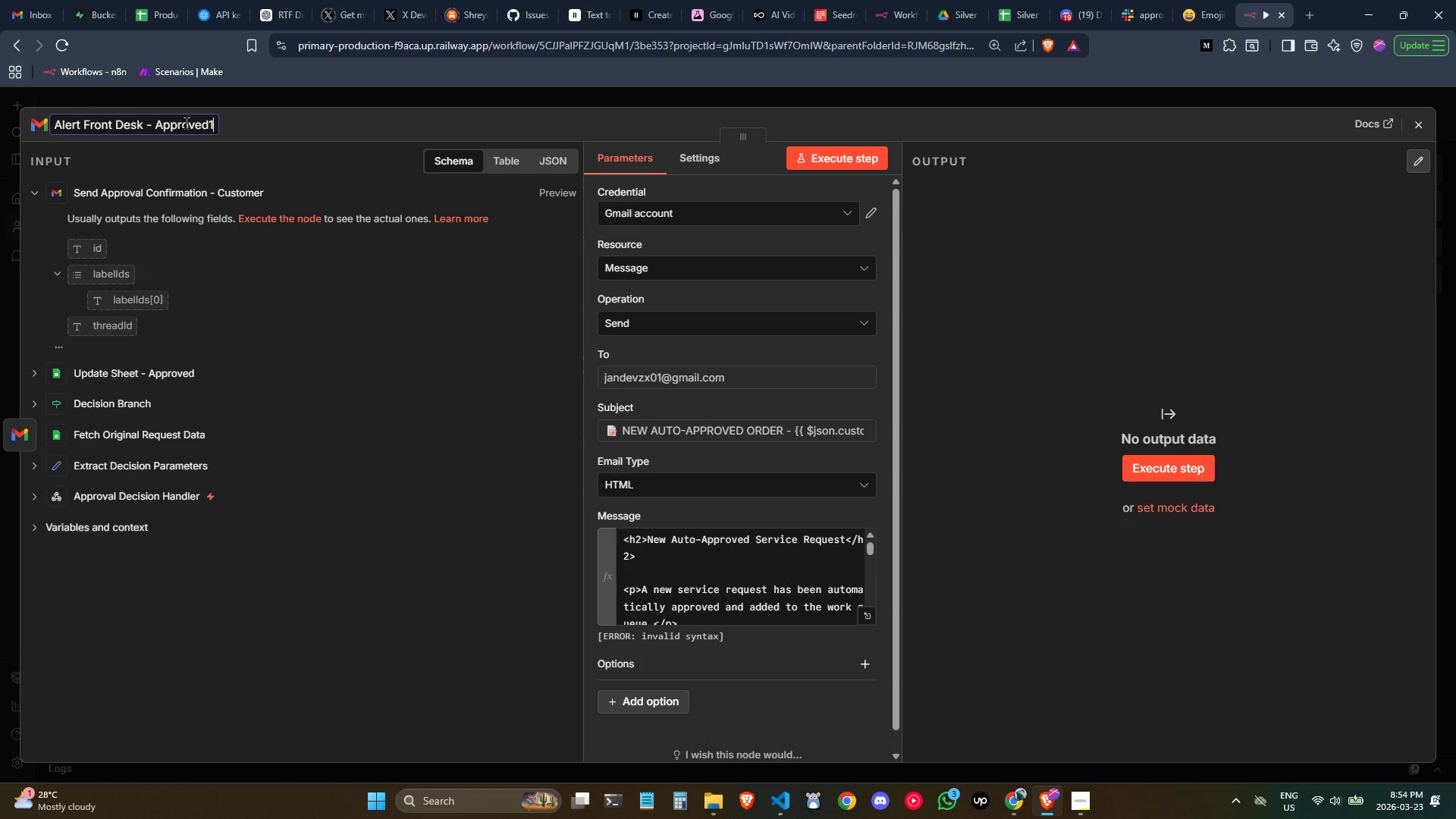 
key(Control+ArrowRight)
 